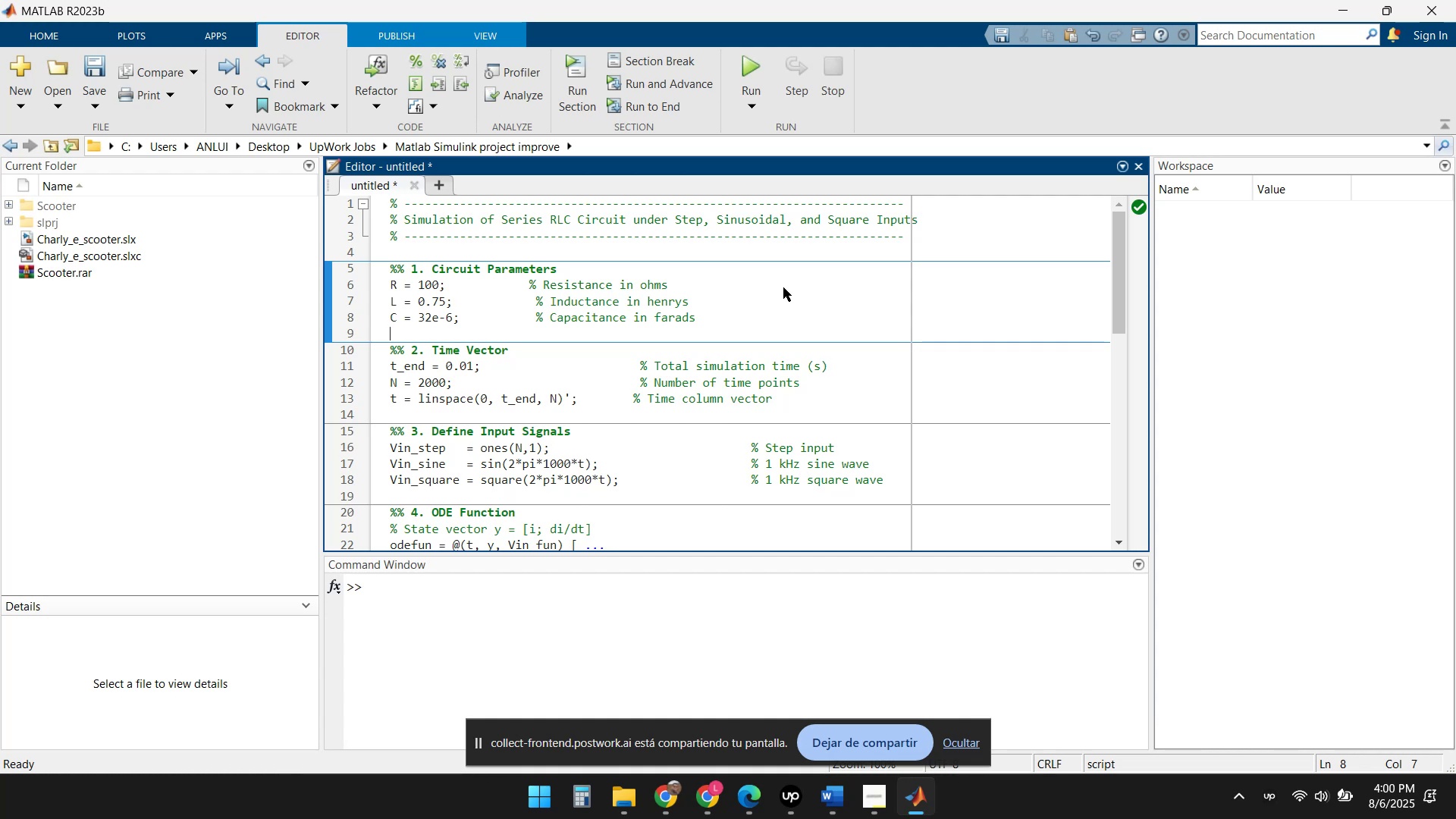 
key(ArrowDown)
 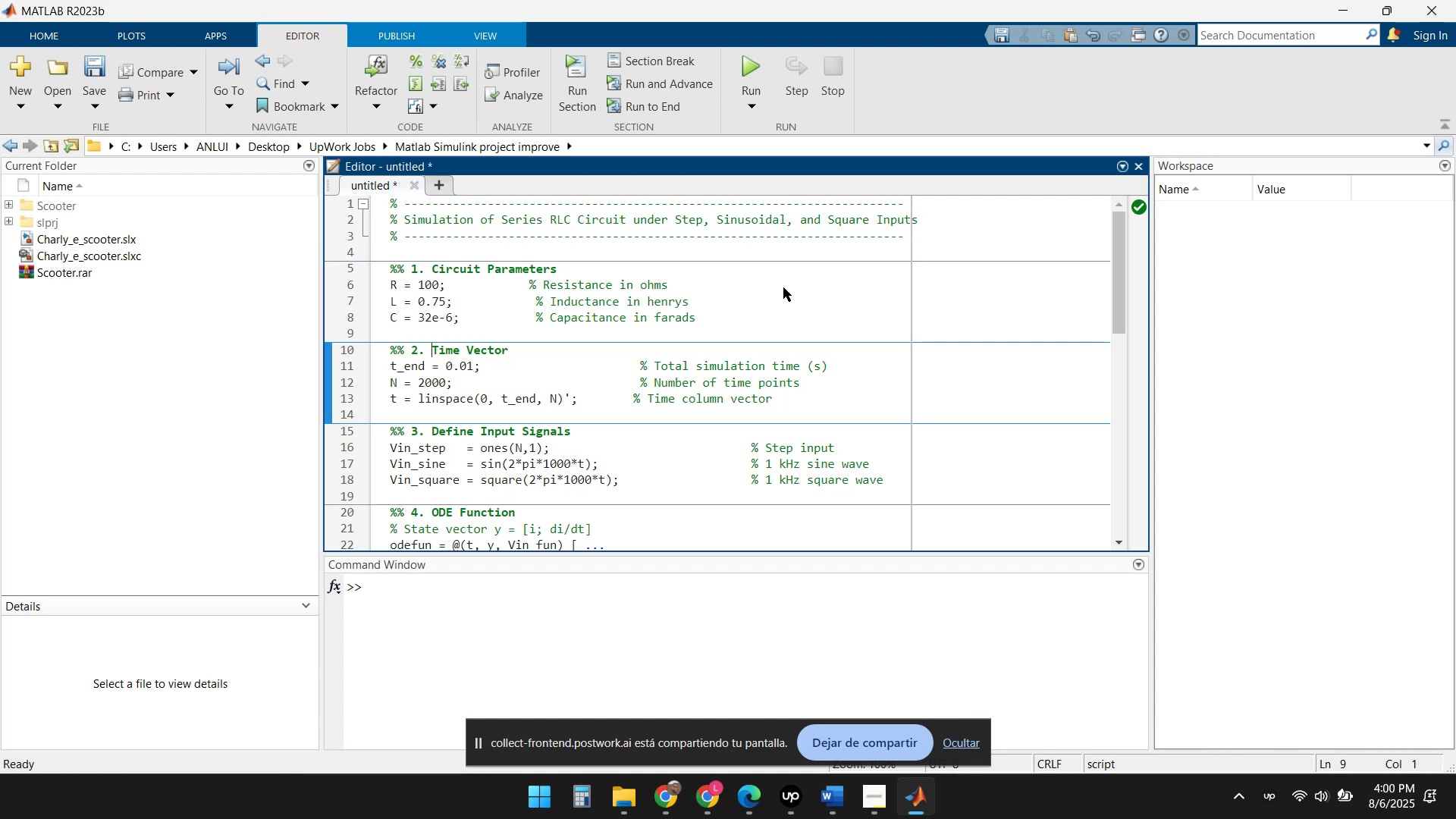 
key(ArrowDown)
 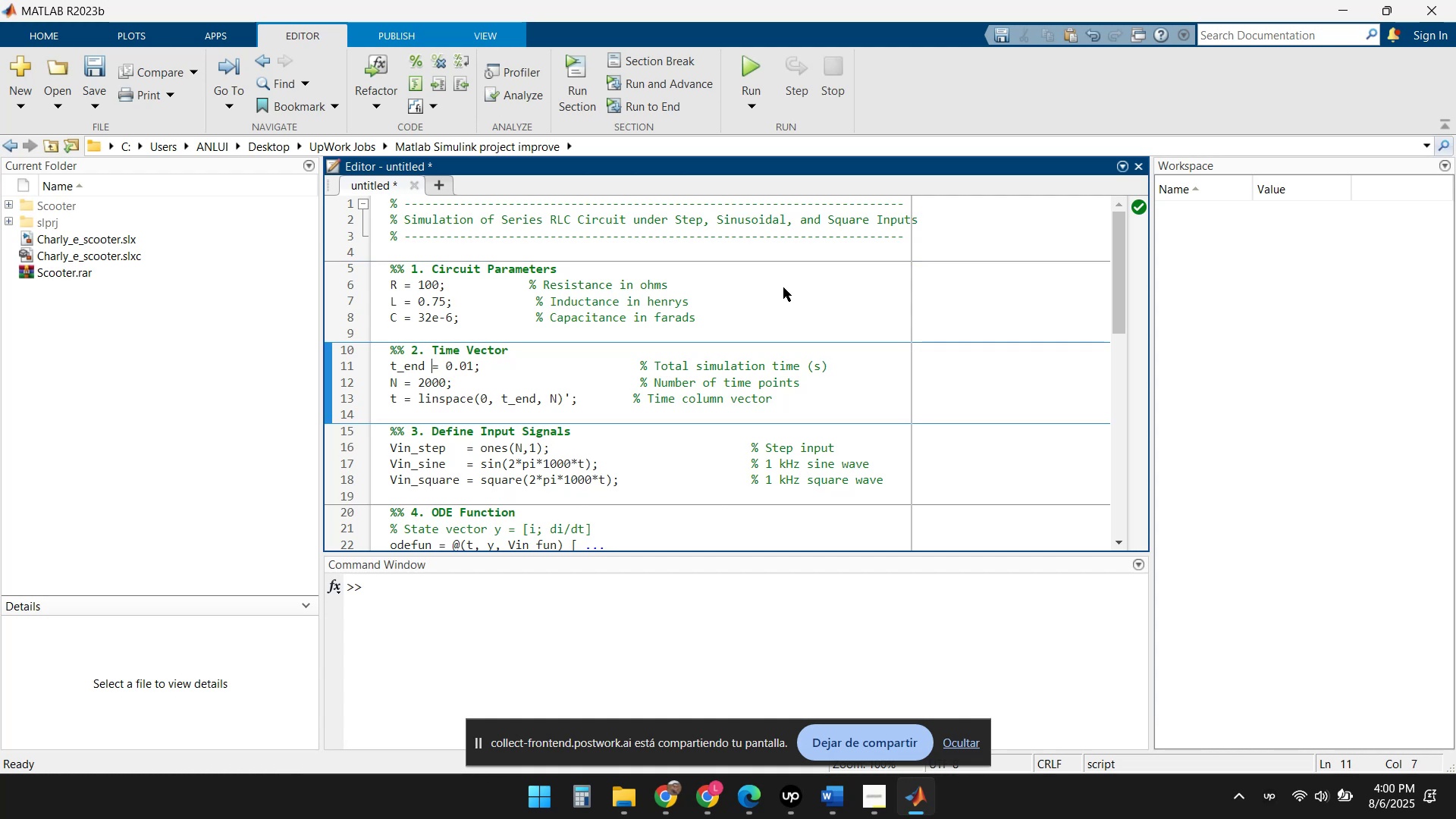 
key(ArrowDown)
 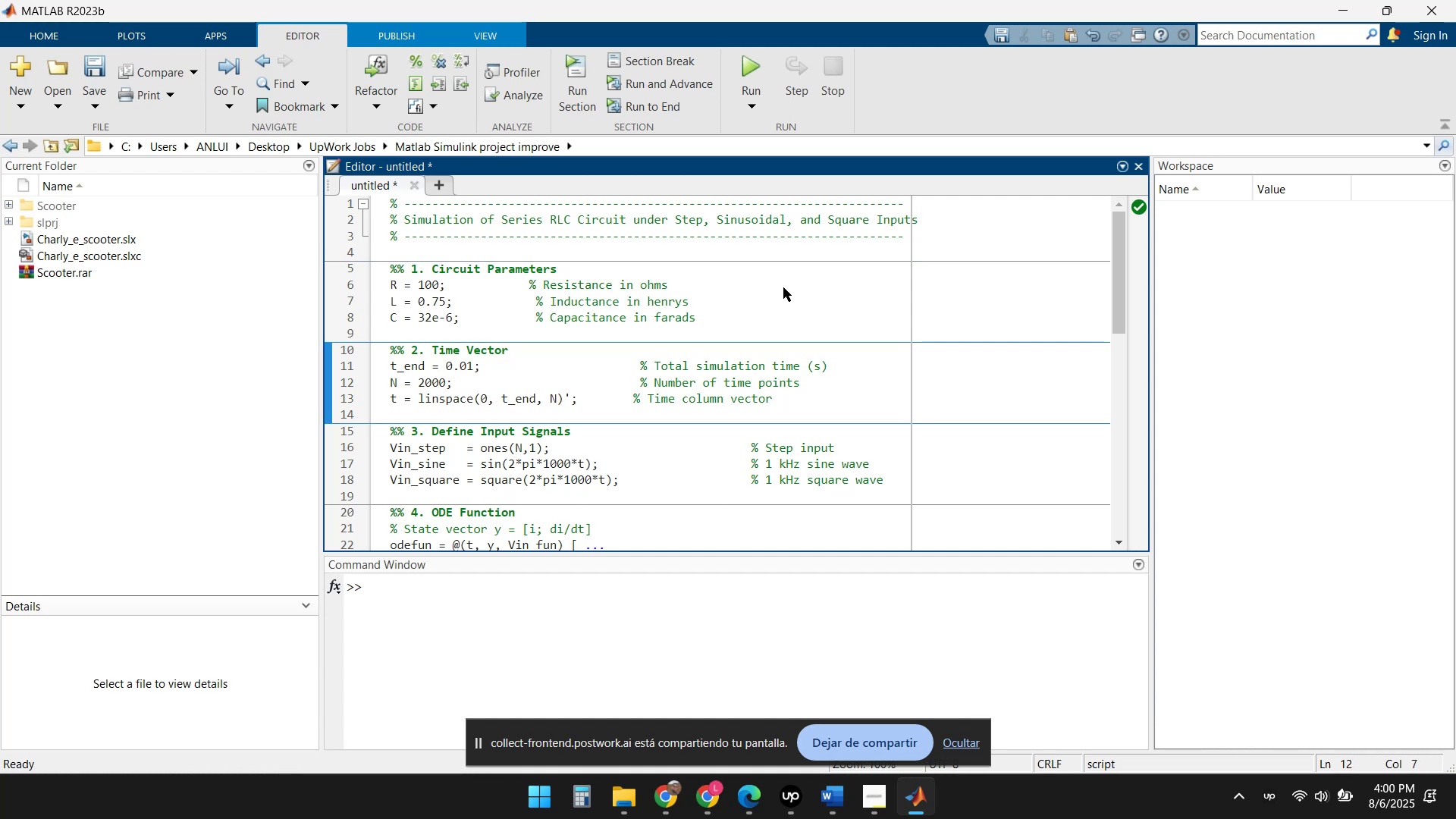 
key(ArrowUp)
 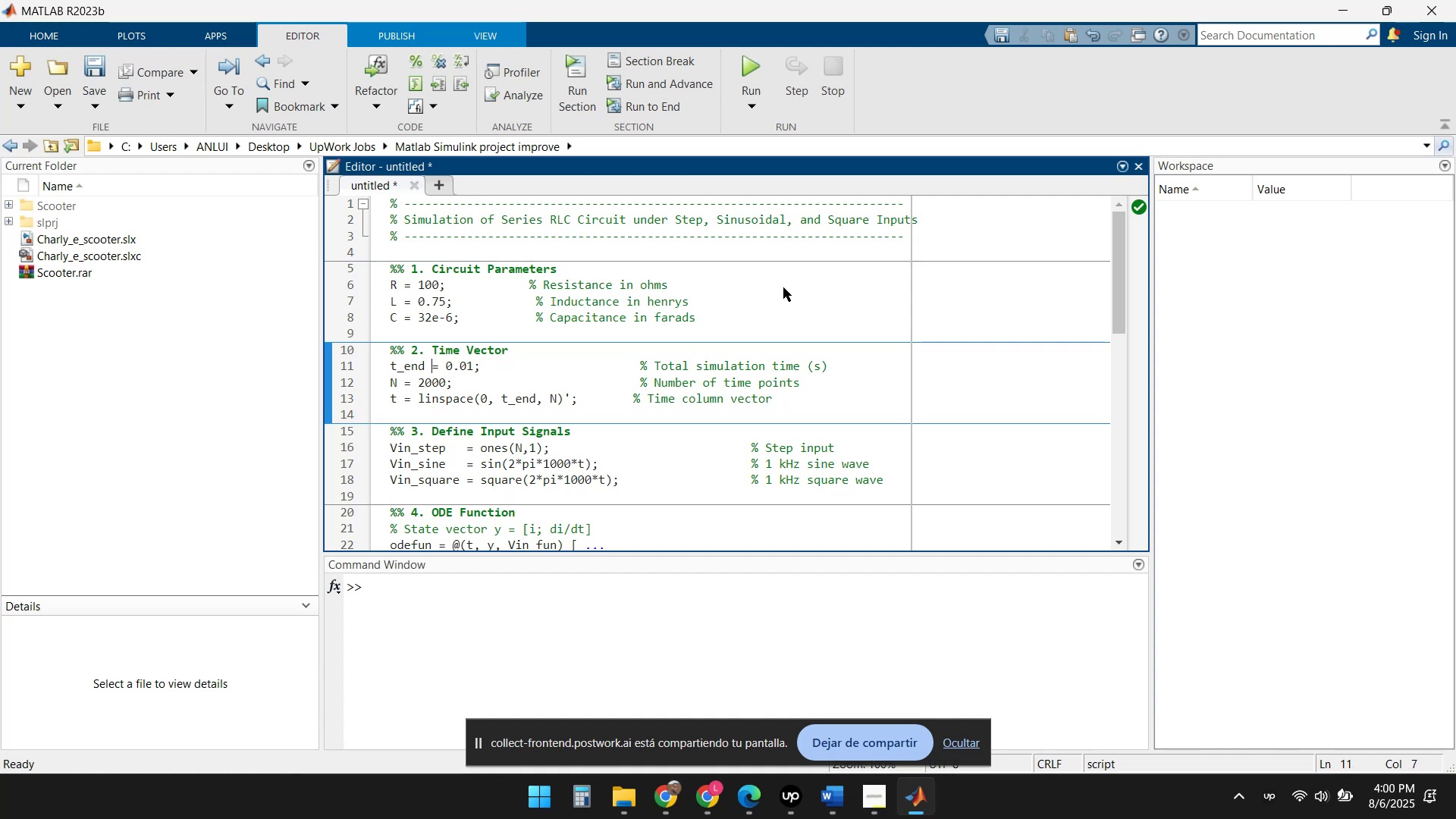 
key(ArrowDown)
 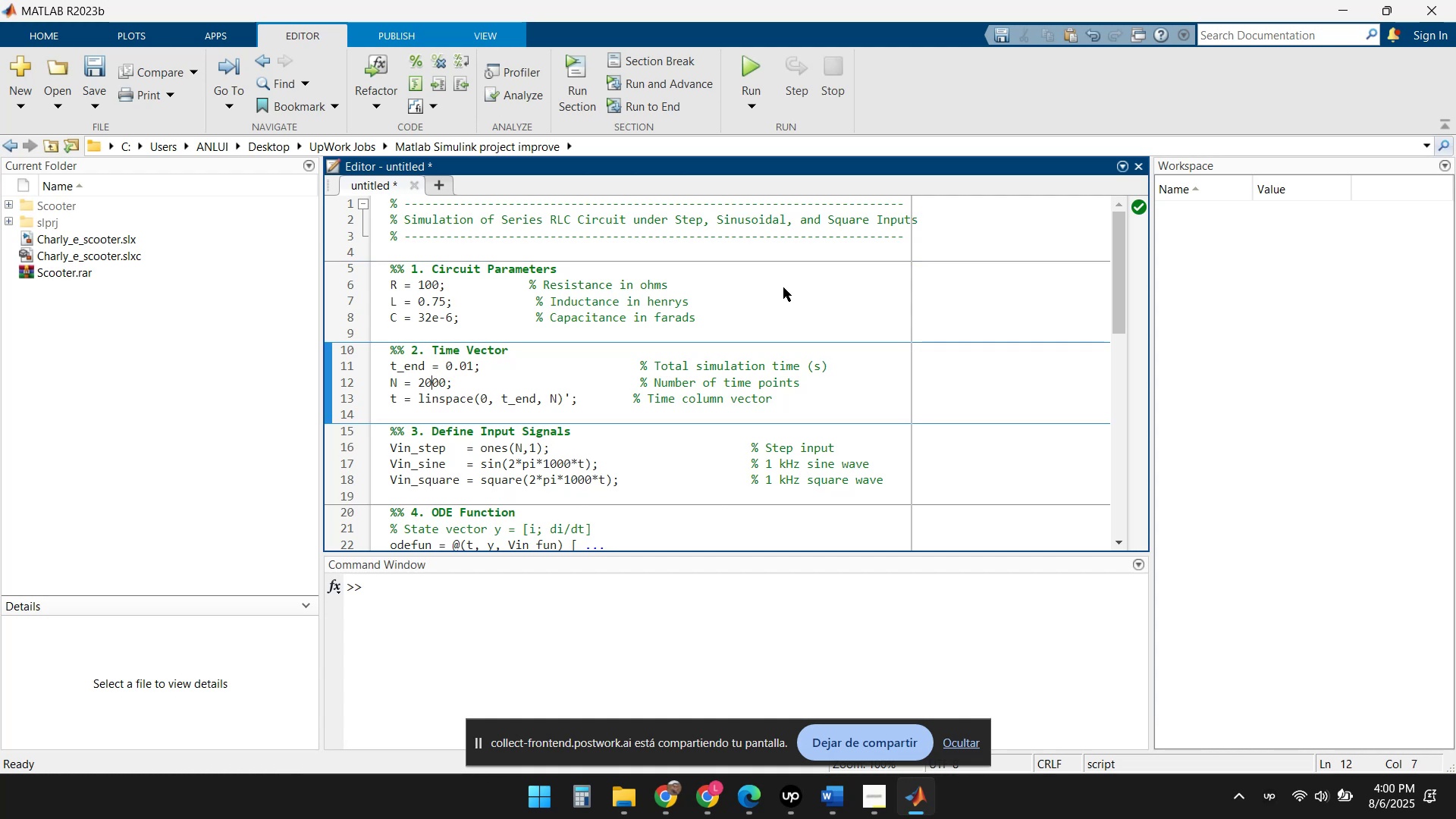 
key(ArrowDown)
 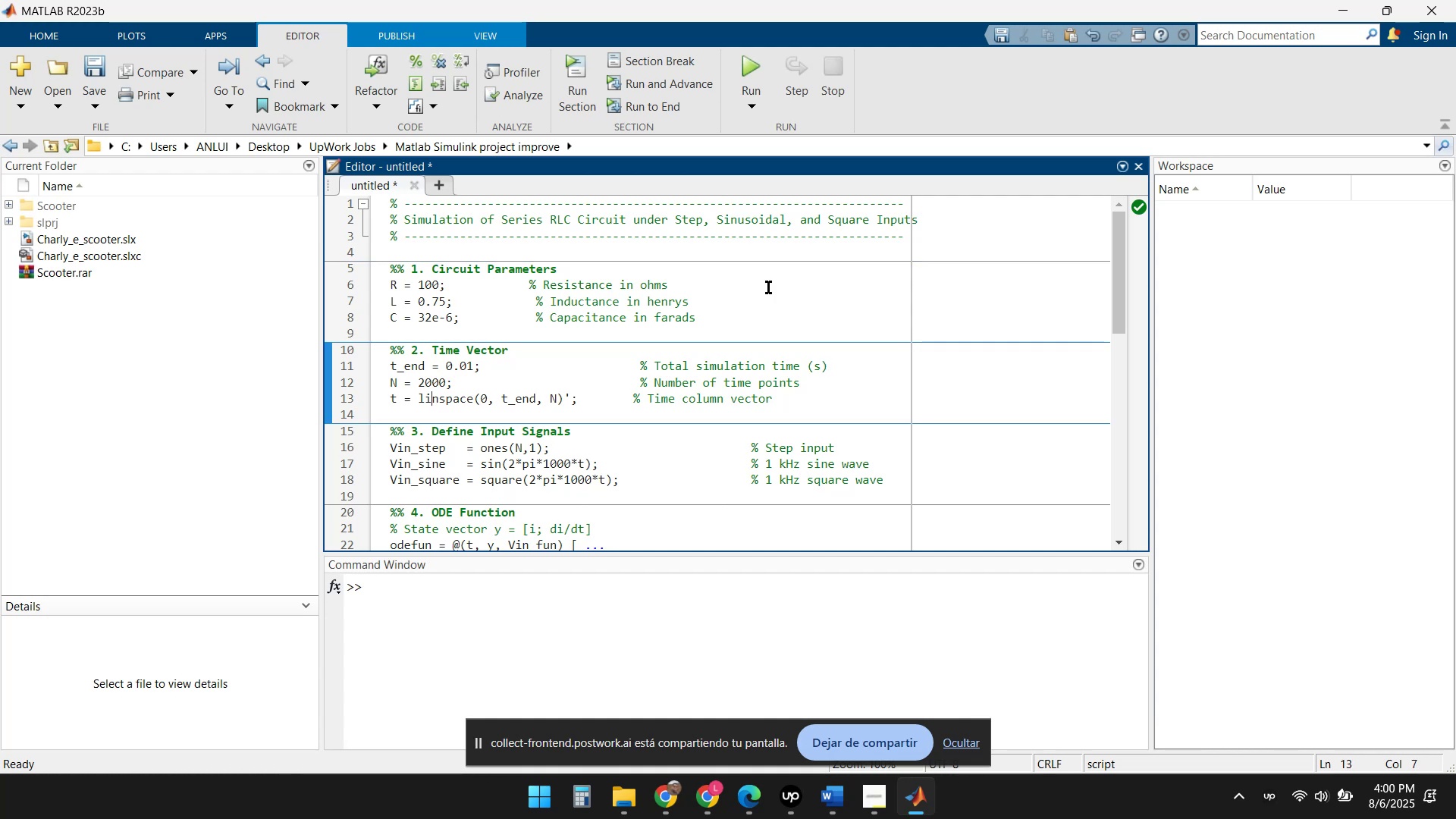 
scroll: coordinate [627, 347], scroll_direction: down, amount: 2.0
 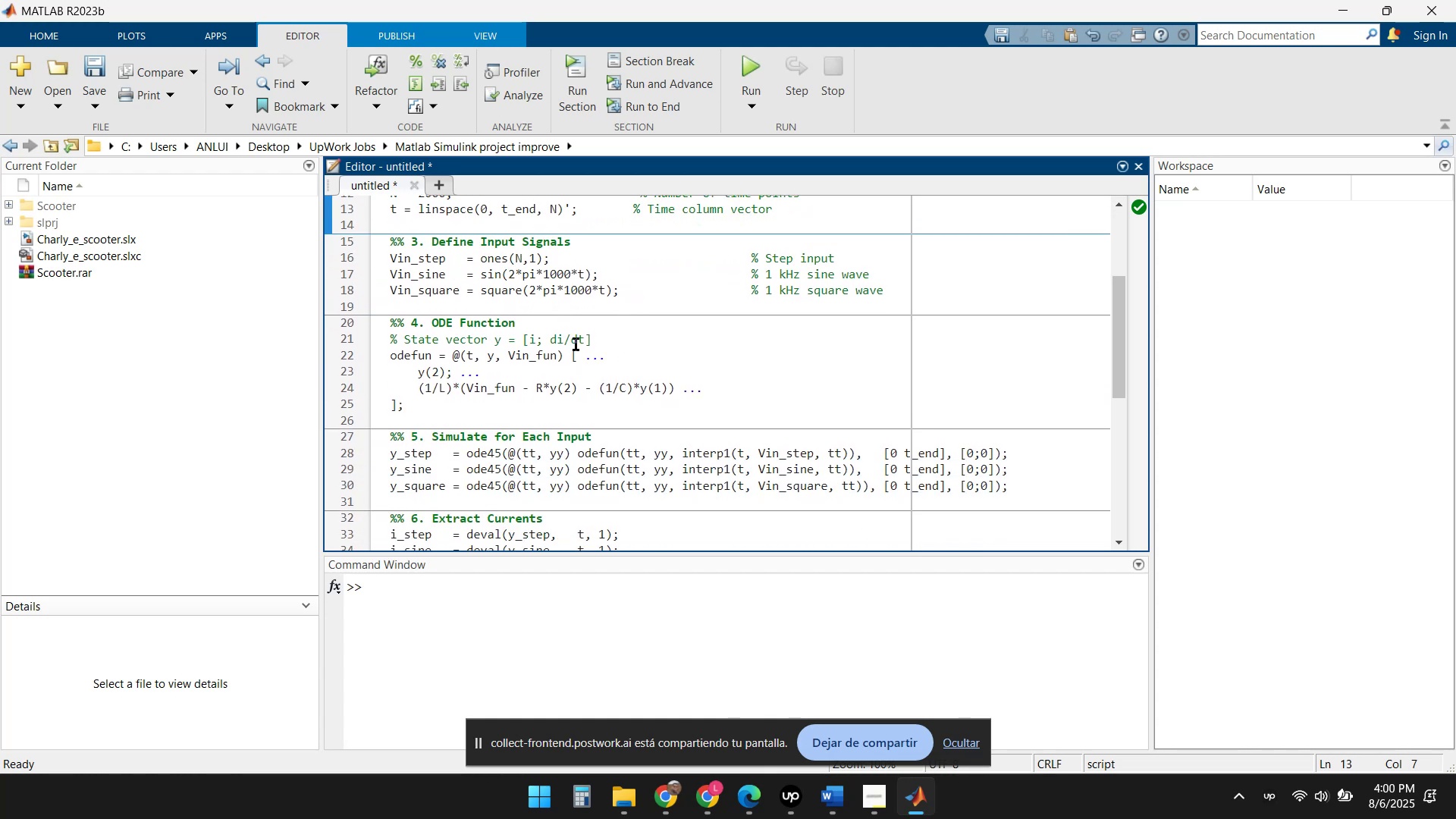 
wait(7.81)
 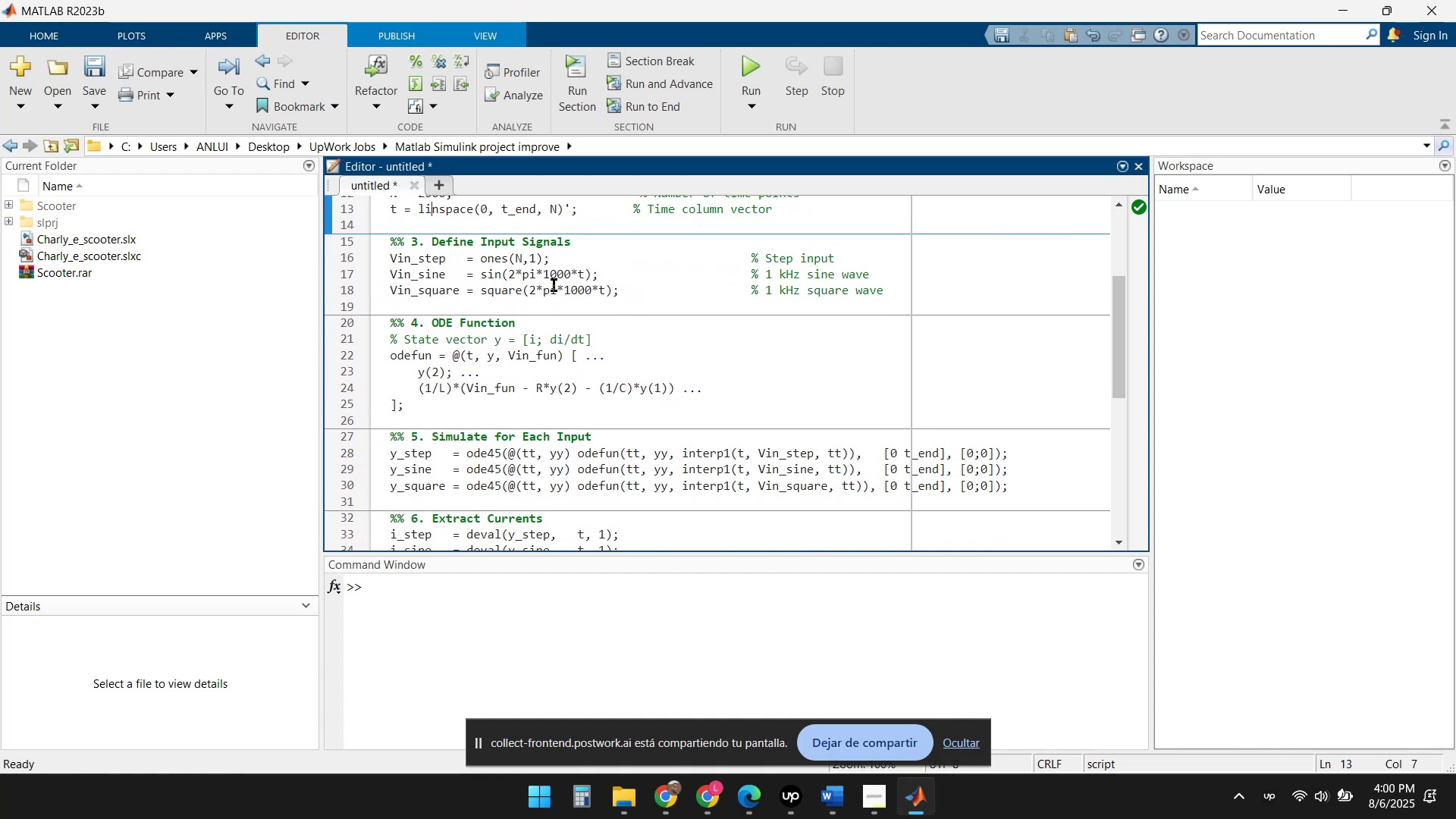 
scroll: coordinate [553, 364], scroll_direction: down, amount: 2.0
 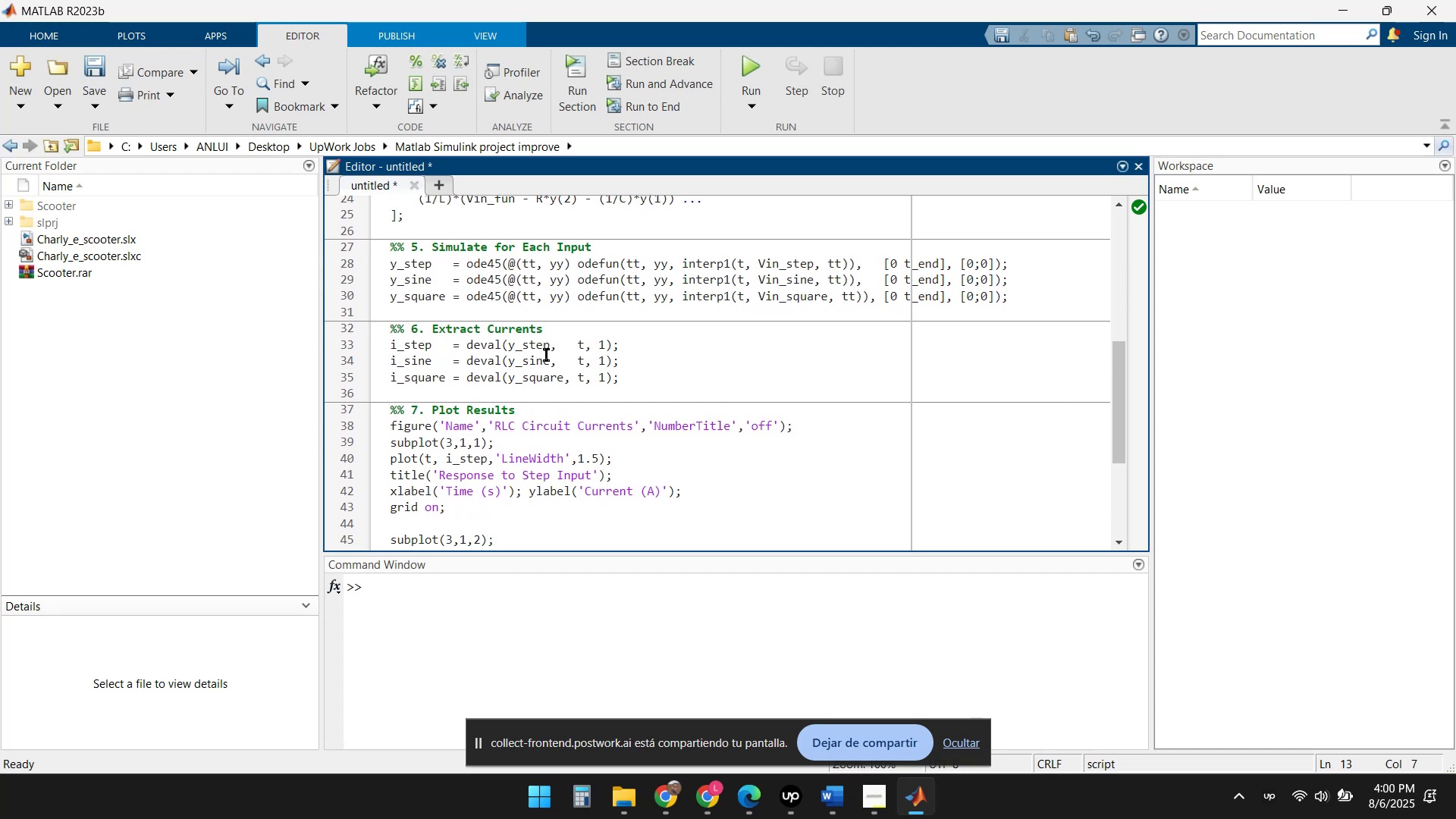 
scroll: coordinate [514, 331], scroll_direction: up, amount: 2.0
 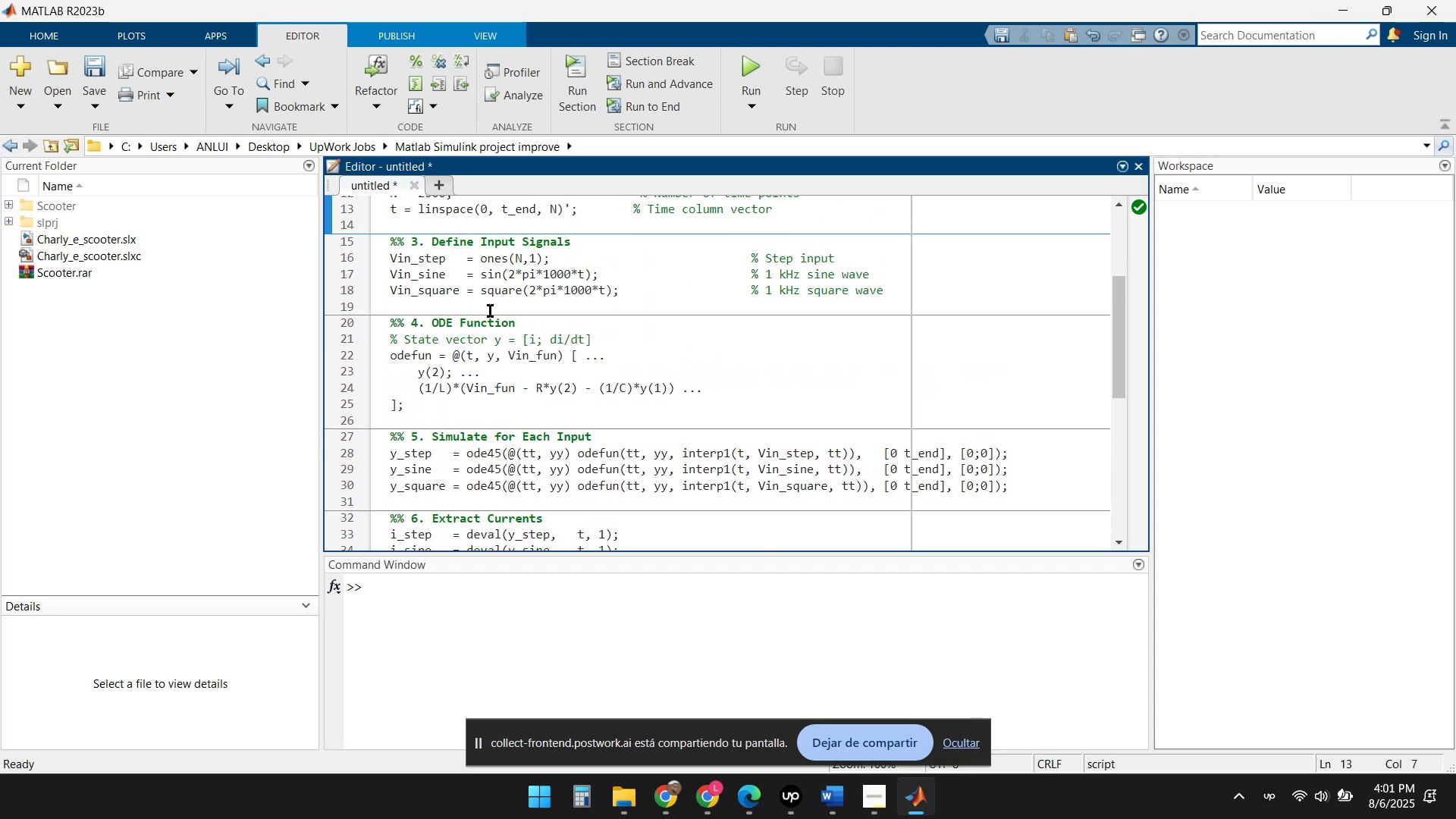 
left_click([453, 245])
 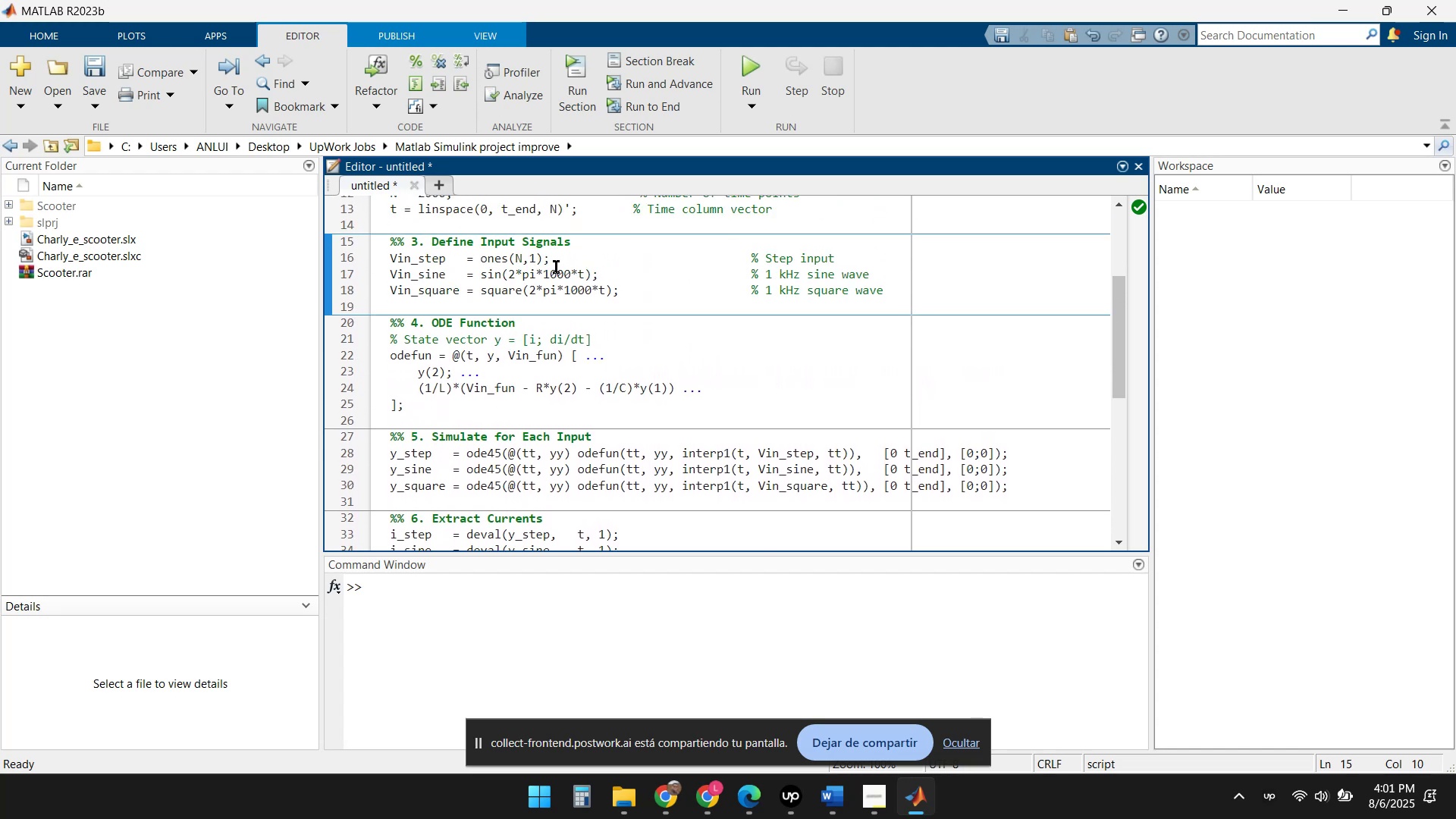 
left_click([545, 256])
 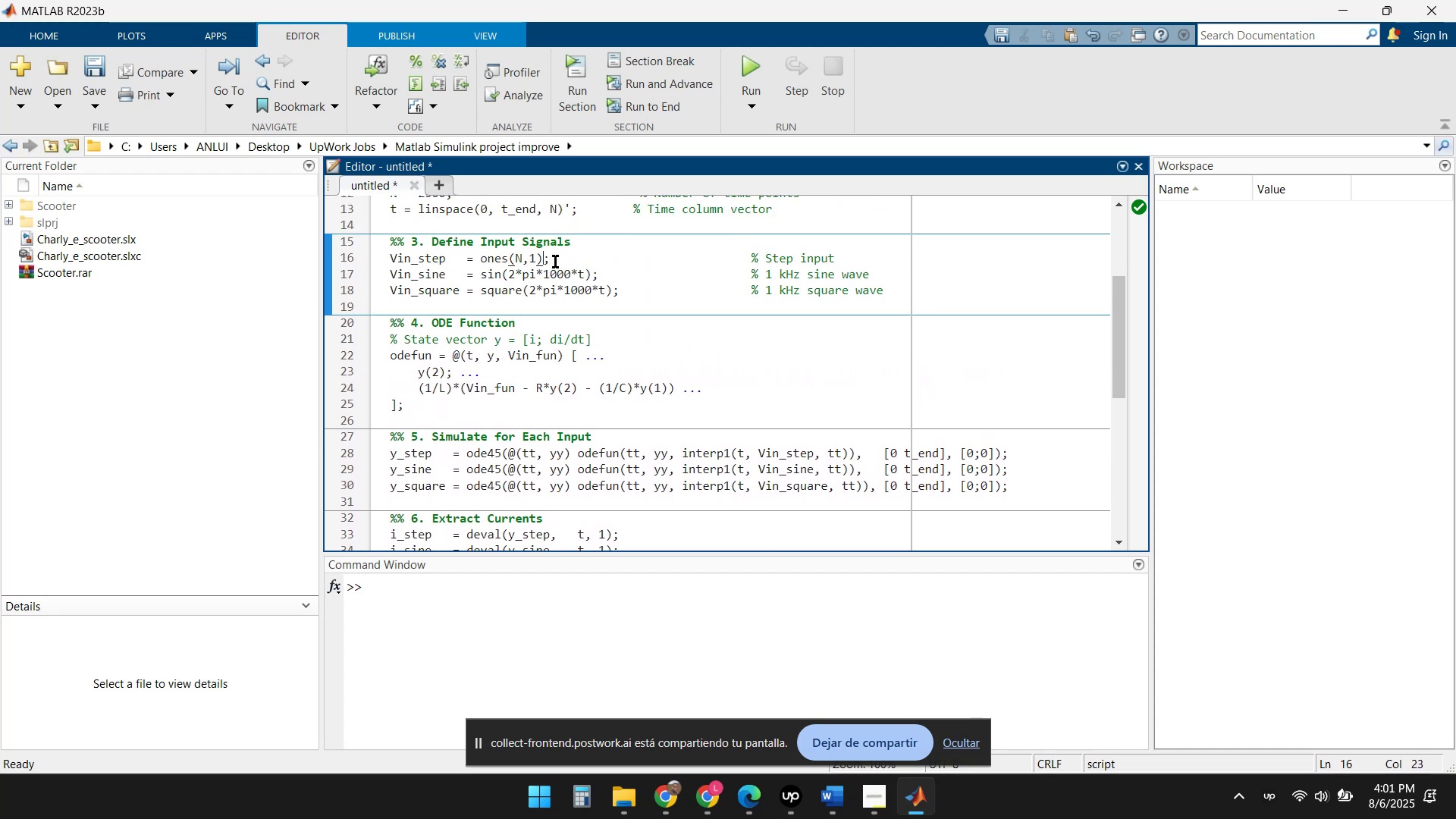 
left_click([553, 262])
 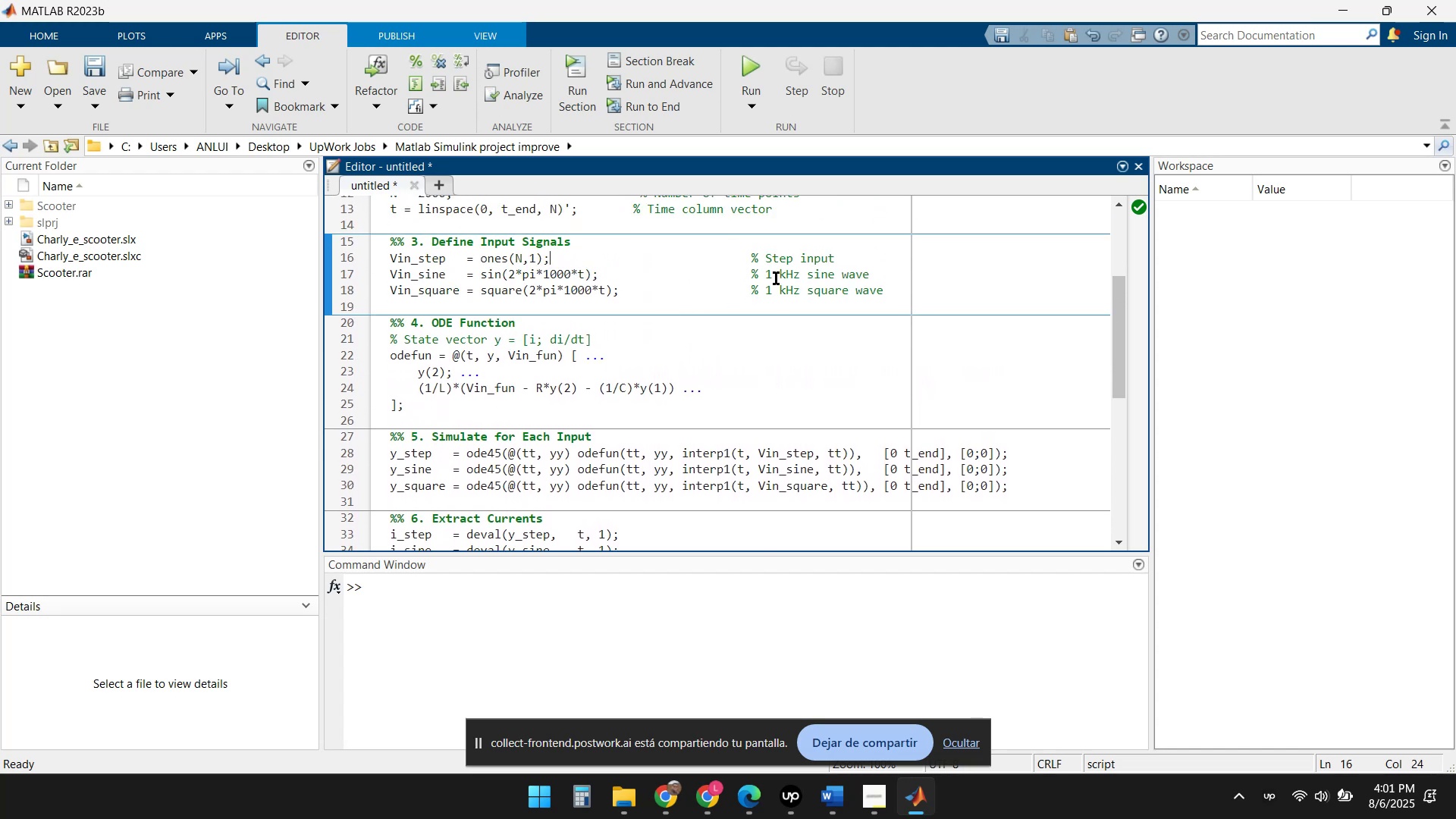 
left_click([773, 276])
 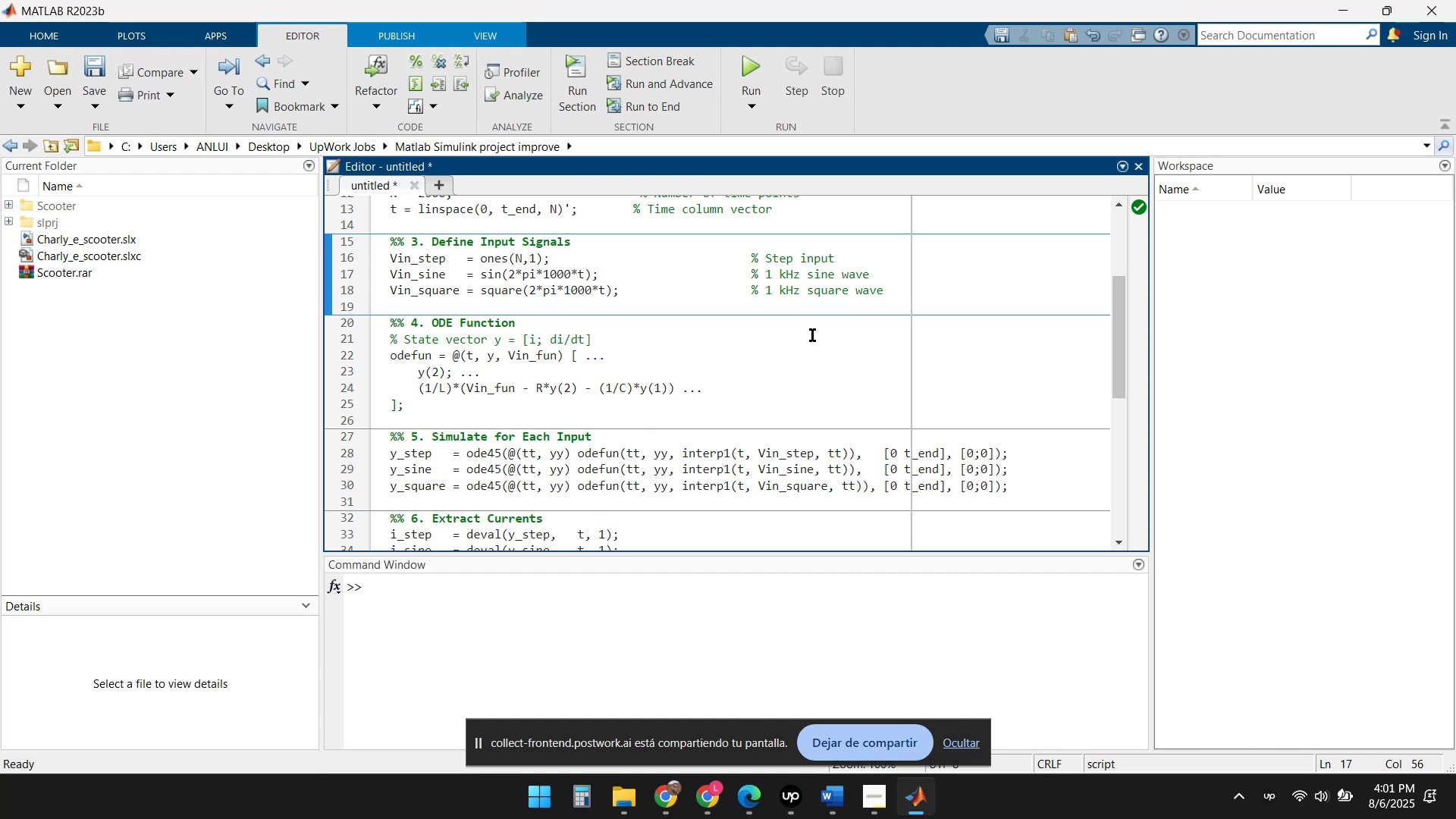 
key(ArrowDown)
 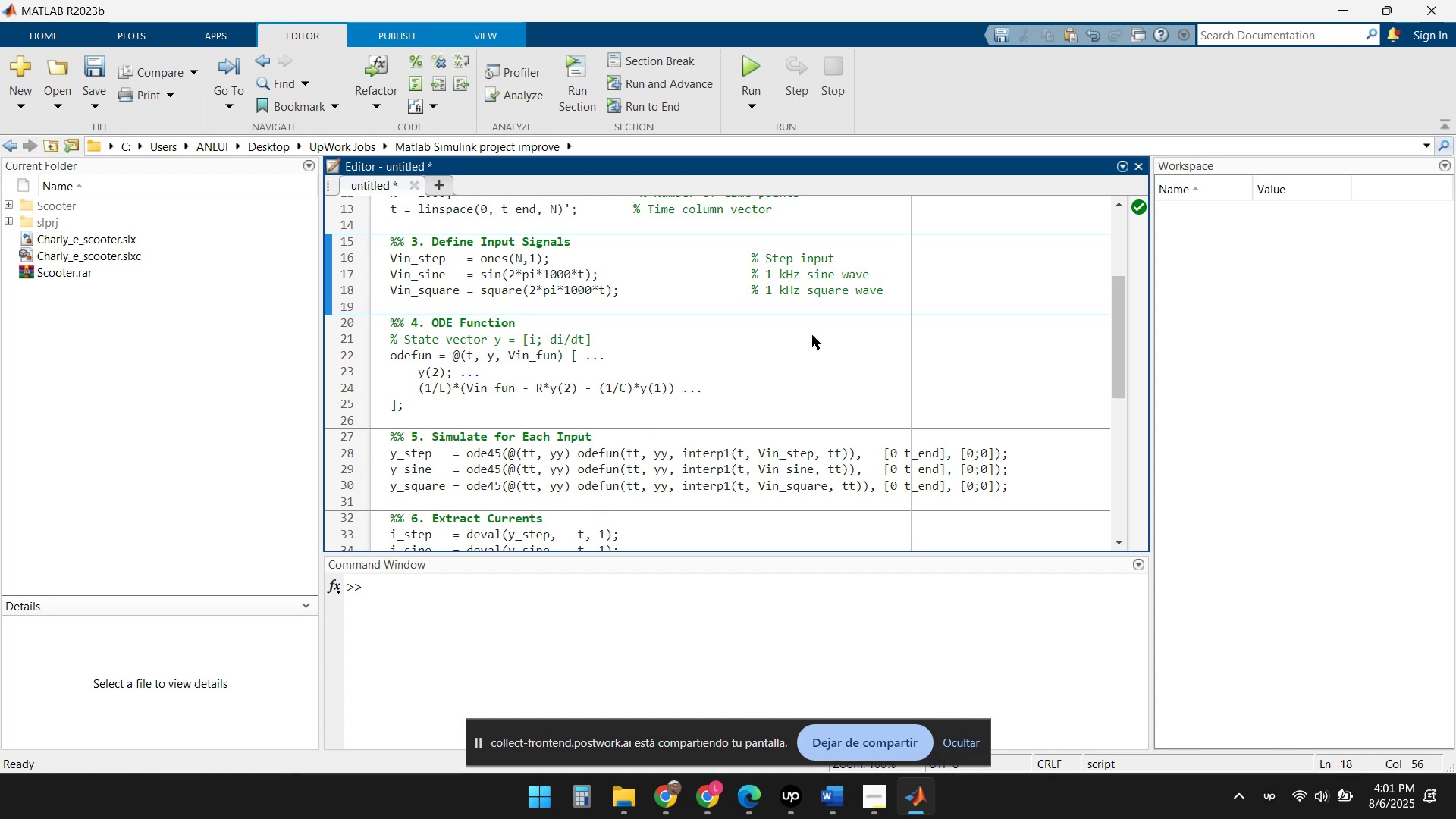 
key(ArrowUp)
 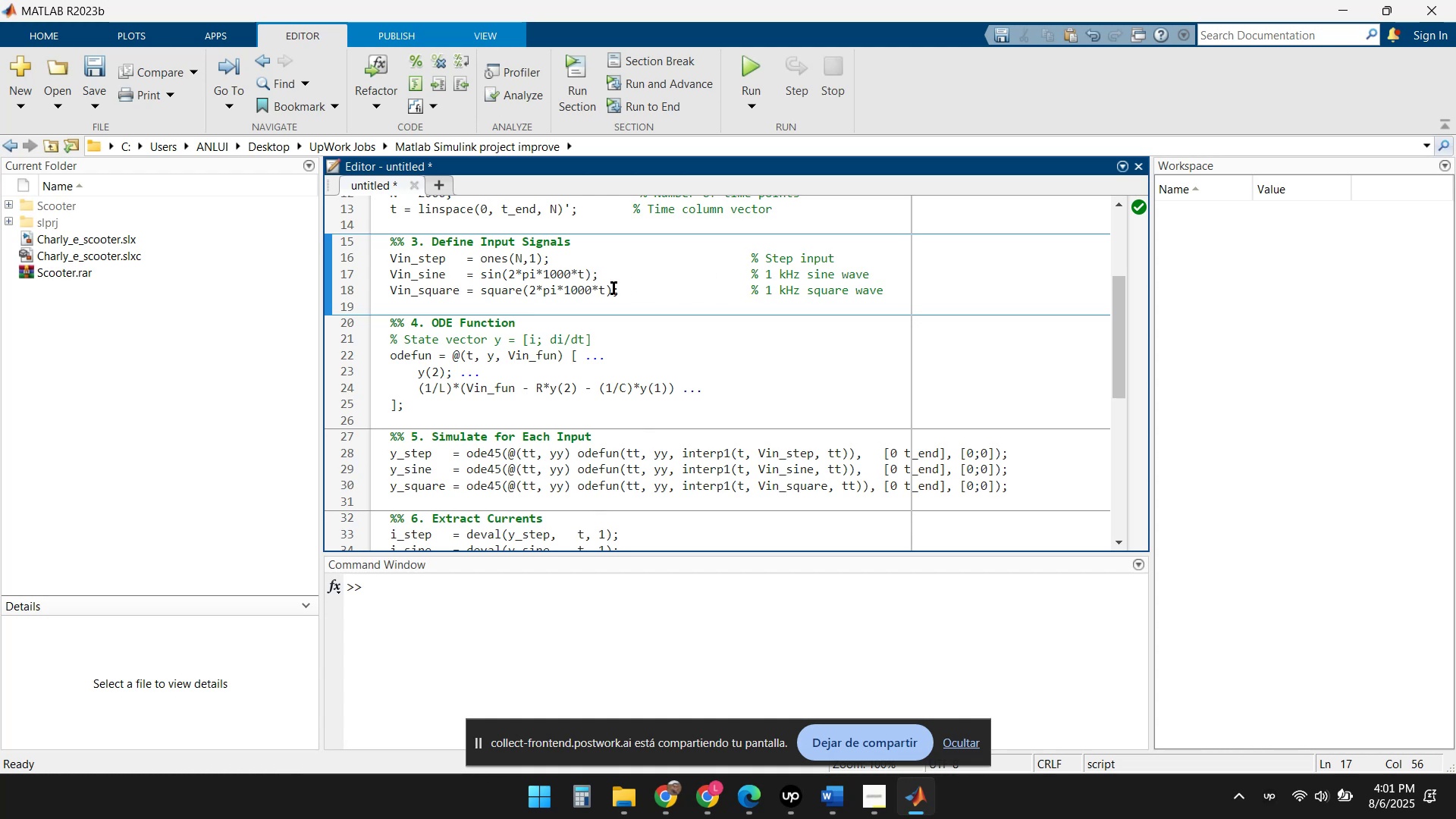 
scroll: coordinate [515, 391], scroll_direction: up, amount: 2.0
 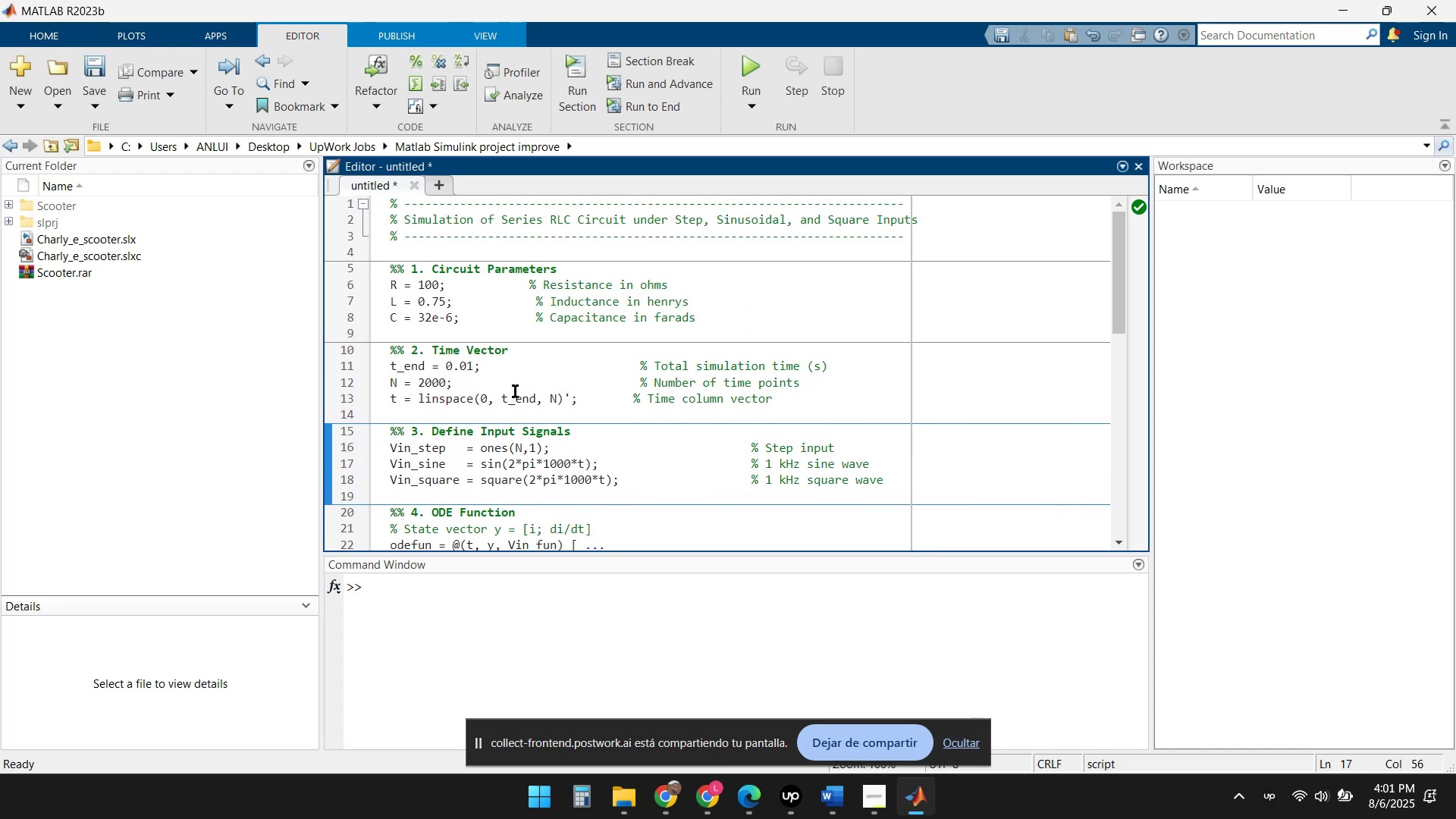 
scroll: coordinate [522, 395], scroll_direction: down, amount: 2.0
 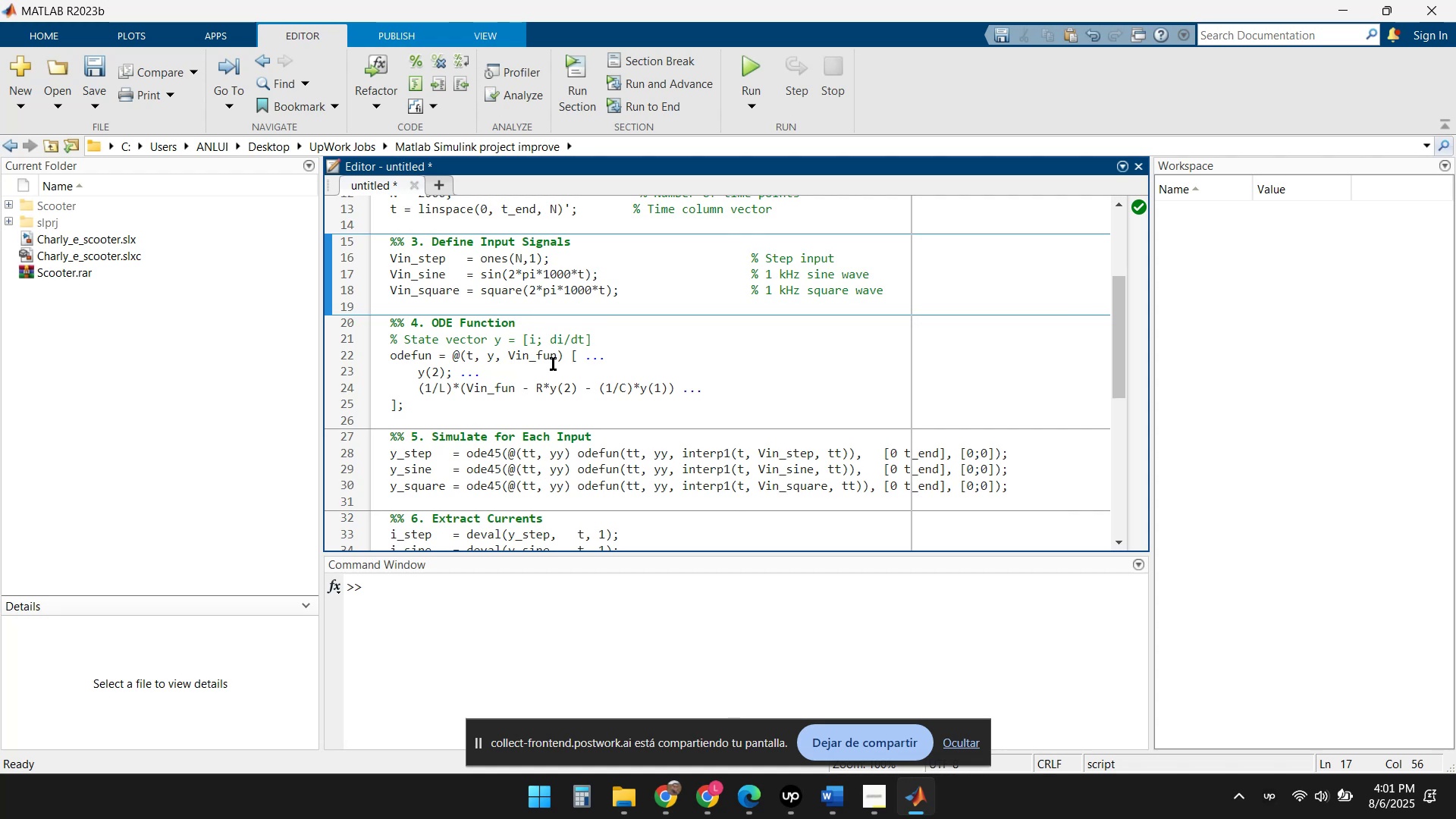 
wait(9.5)
 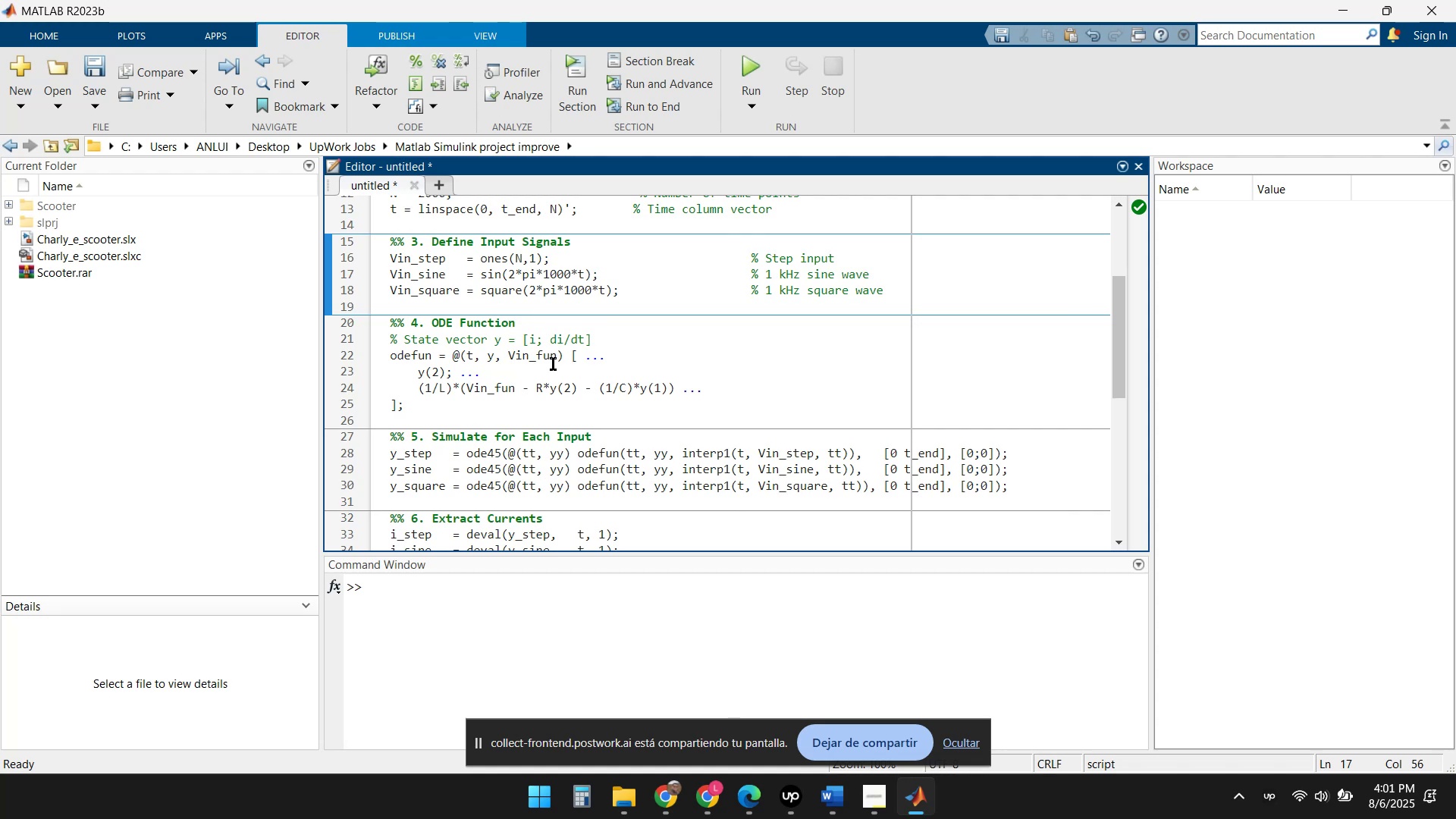 
left_click([400, 360])
 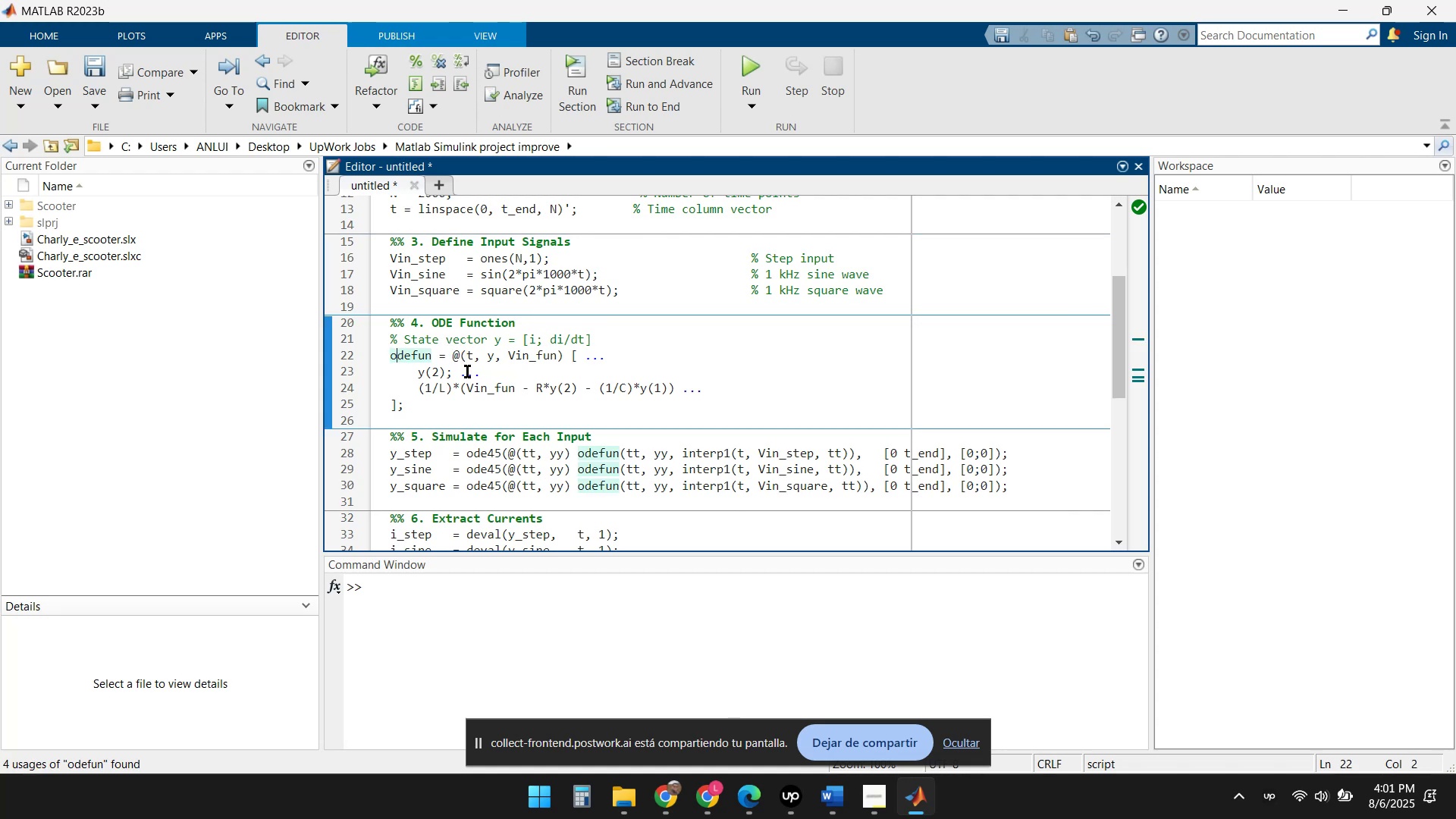 
scroll: coordinate [497, 372], scroll_direction: down, amount: 1.0
 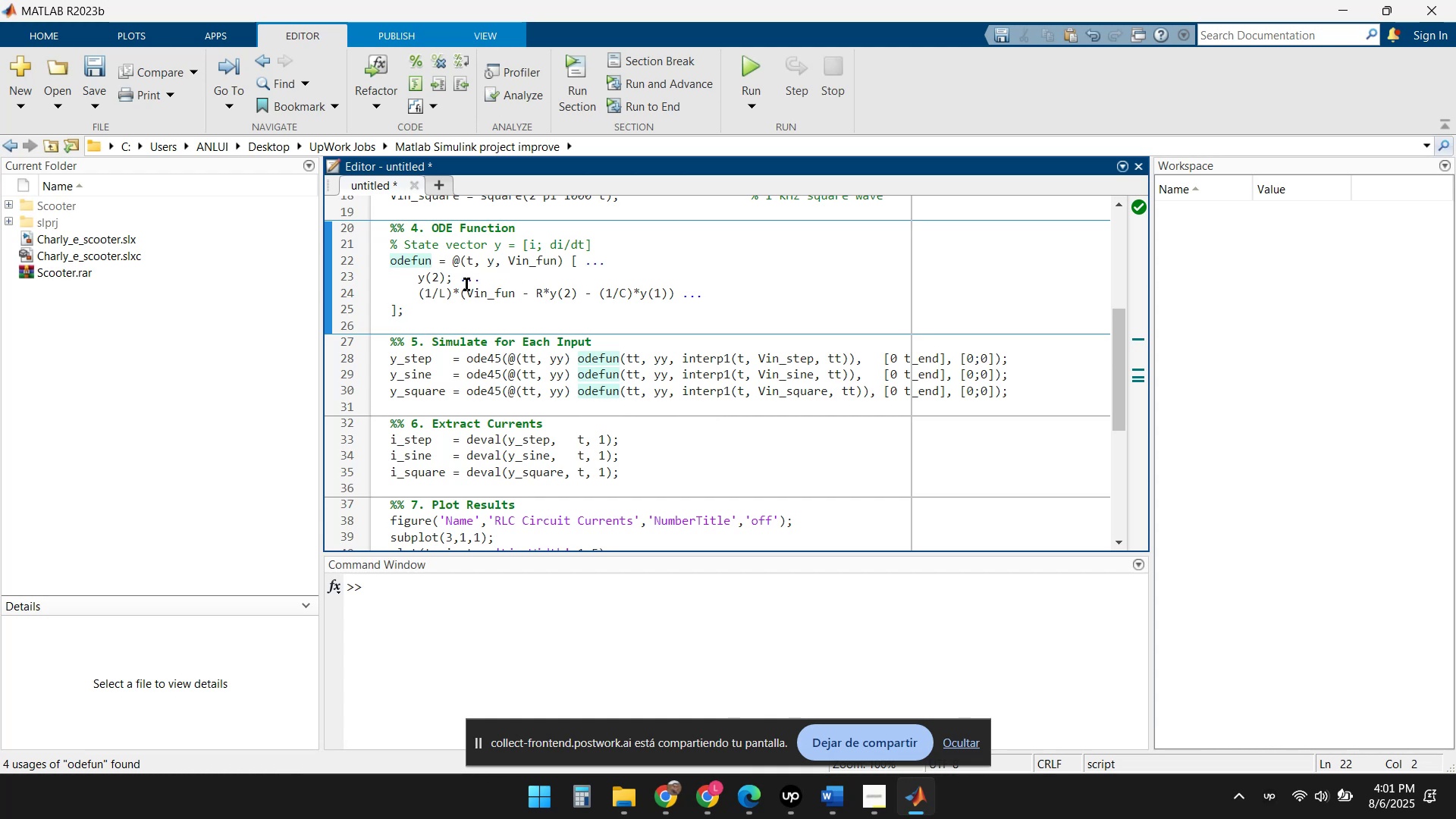 
wait(10.42)
 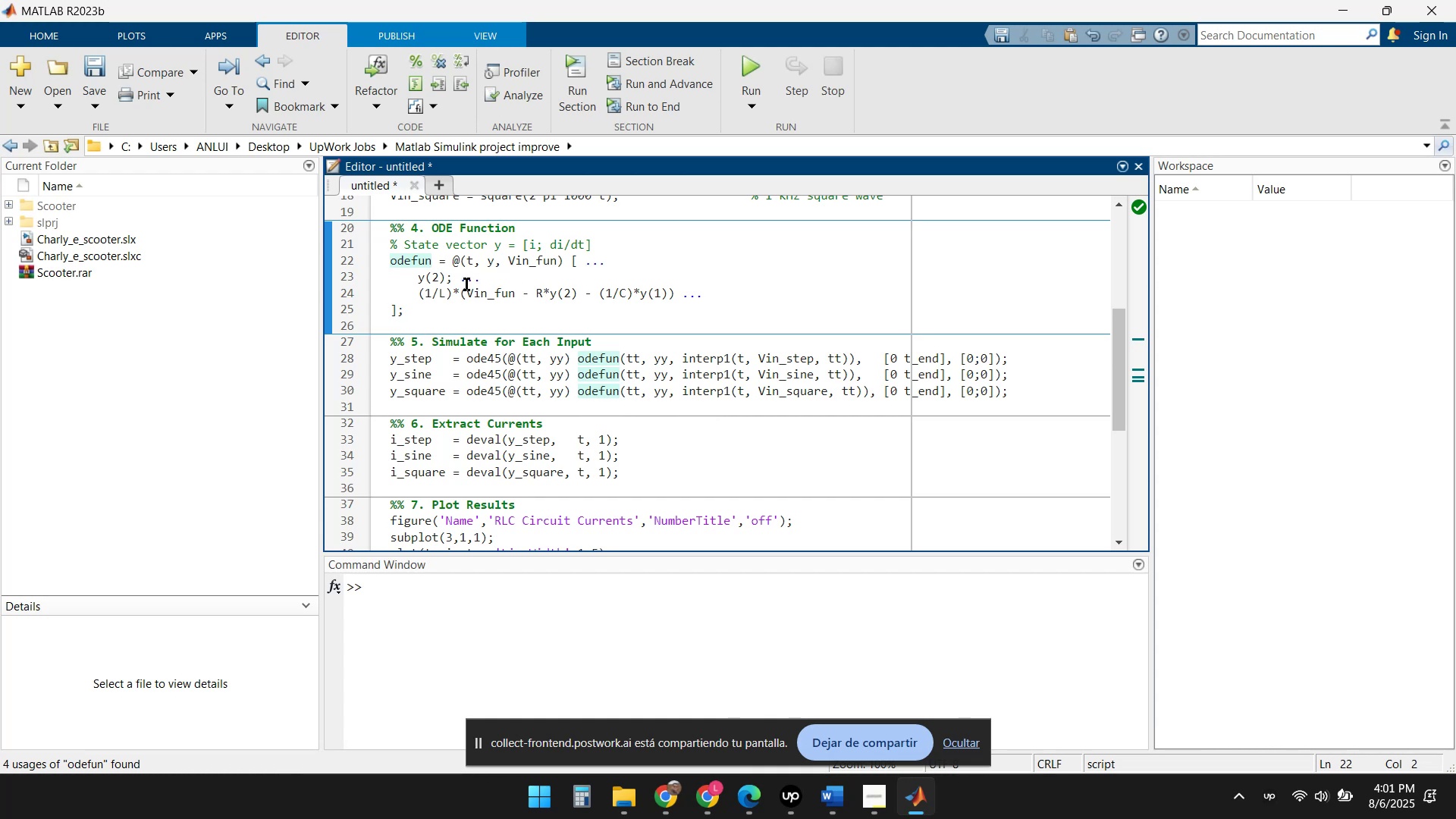 
scroll: coordinate [550, 311], scroll_direction: down, amount: 2.0
 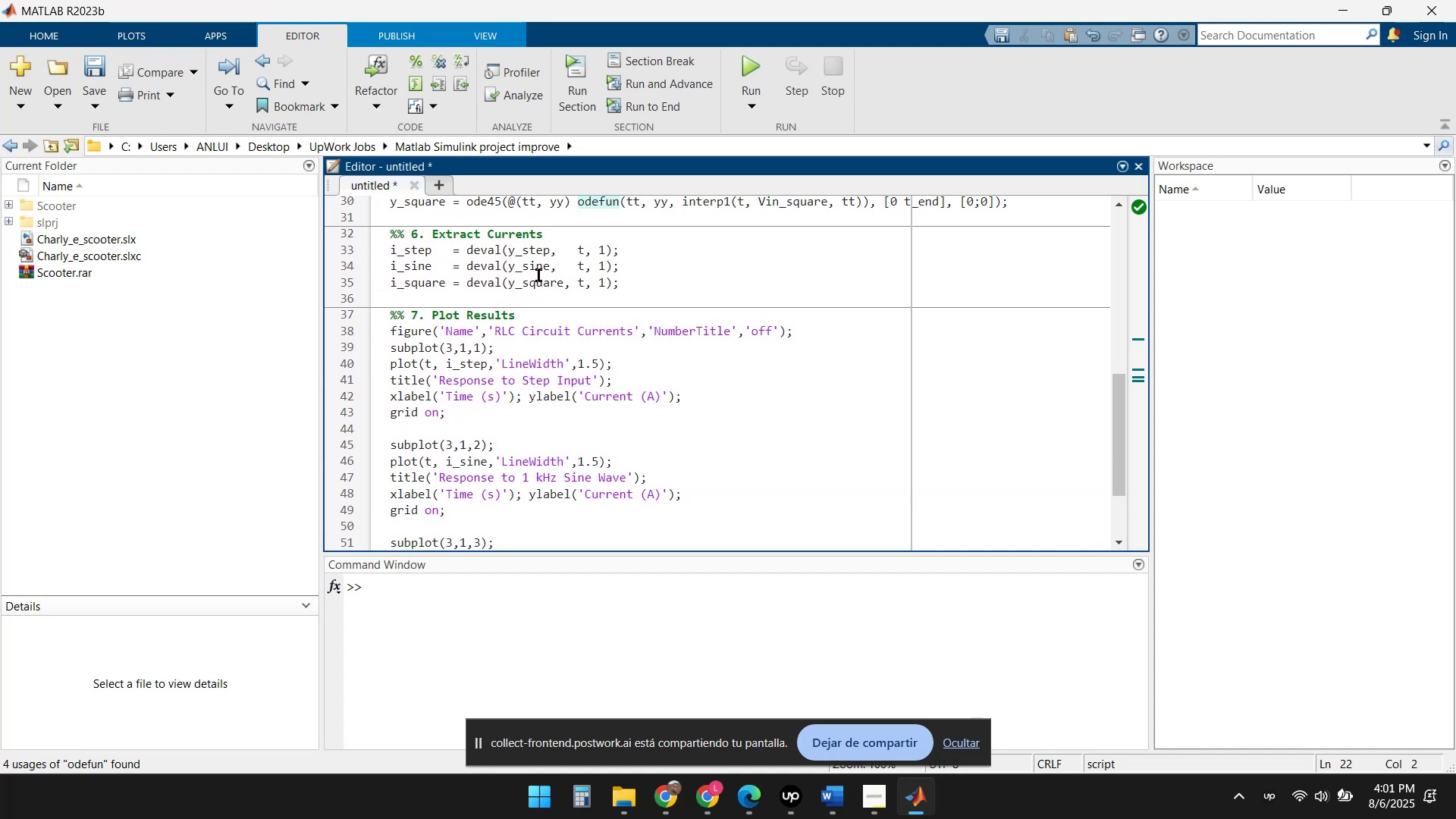 
scroll: coordinate [561, 288], scroll_direction: up, amount: 1.0
 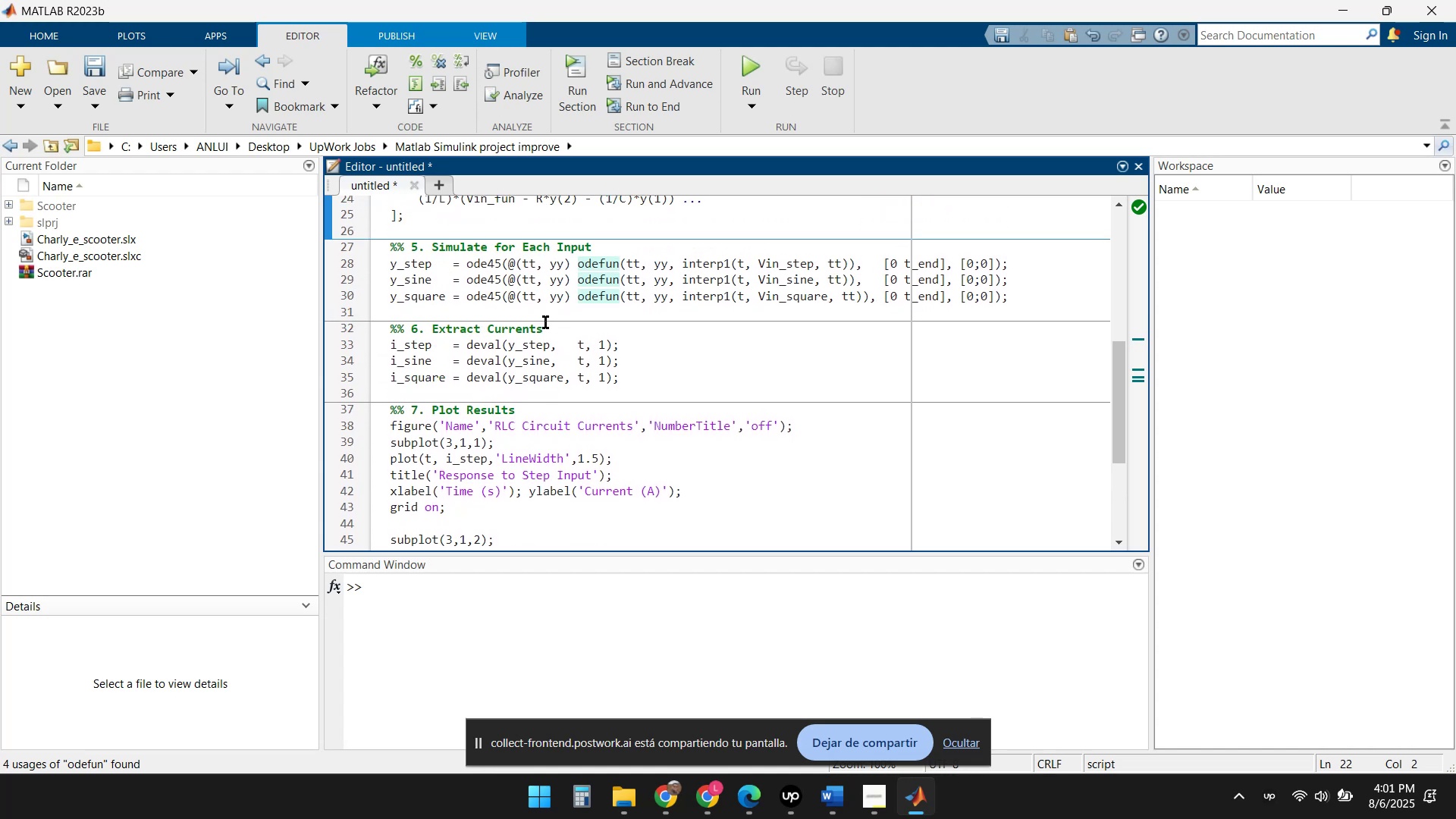 
left_click([552, 328])
 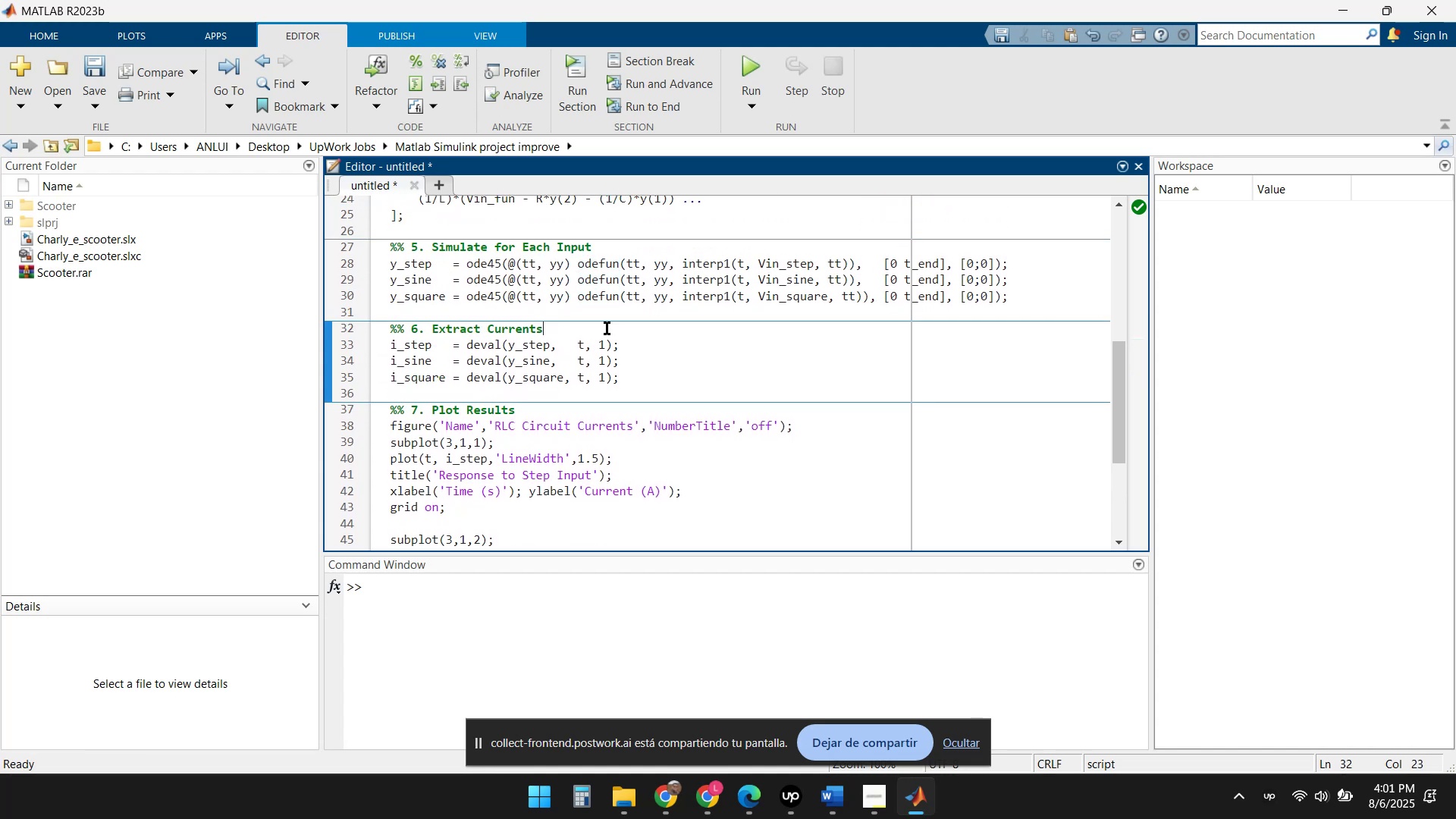 
scroll: coordinate [617, 331], scroll_direction: down, amount: 1.0
 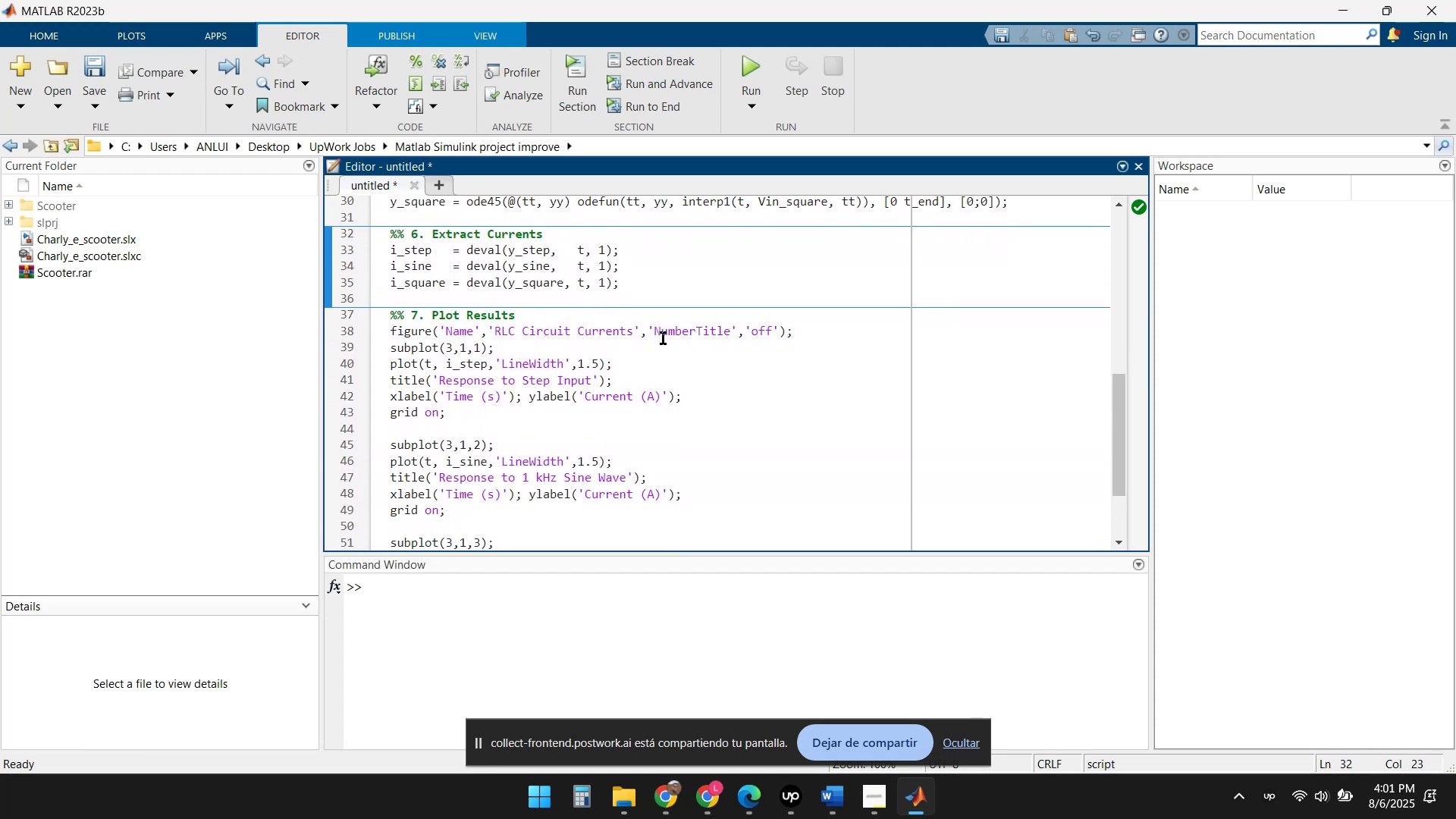 
wait(5.24)
 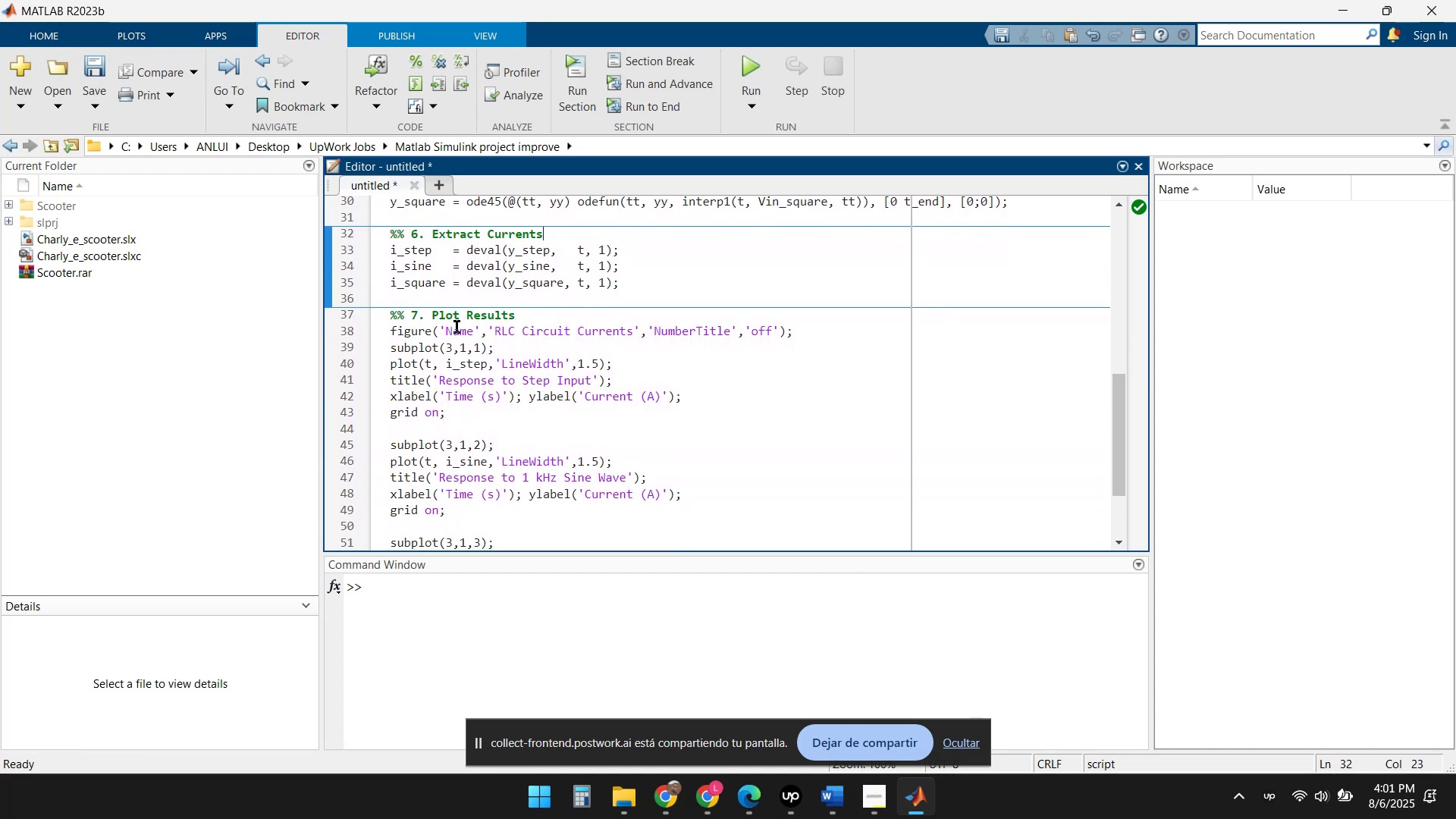 
scroll: coordinate [466, 347], scroll_direction: down, amount: 1.0
 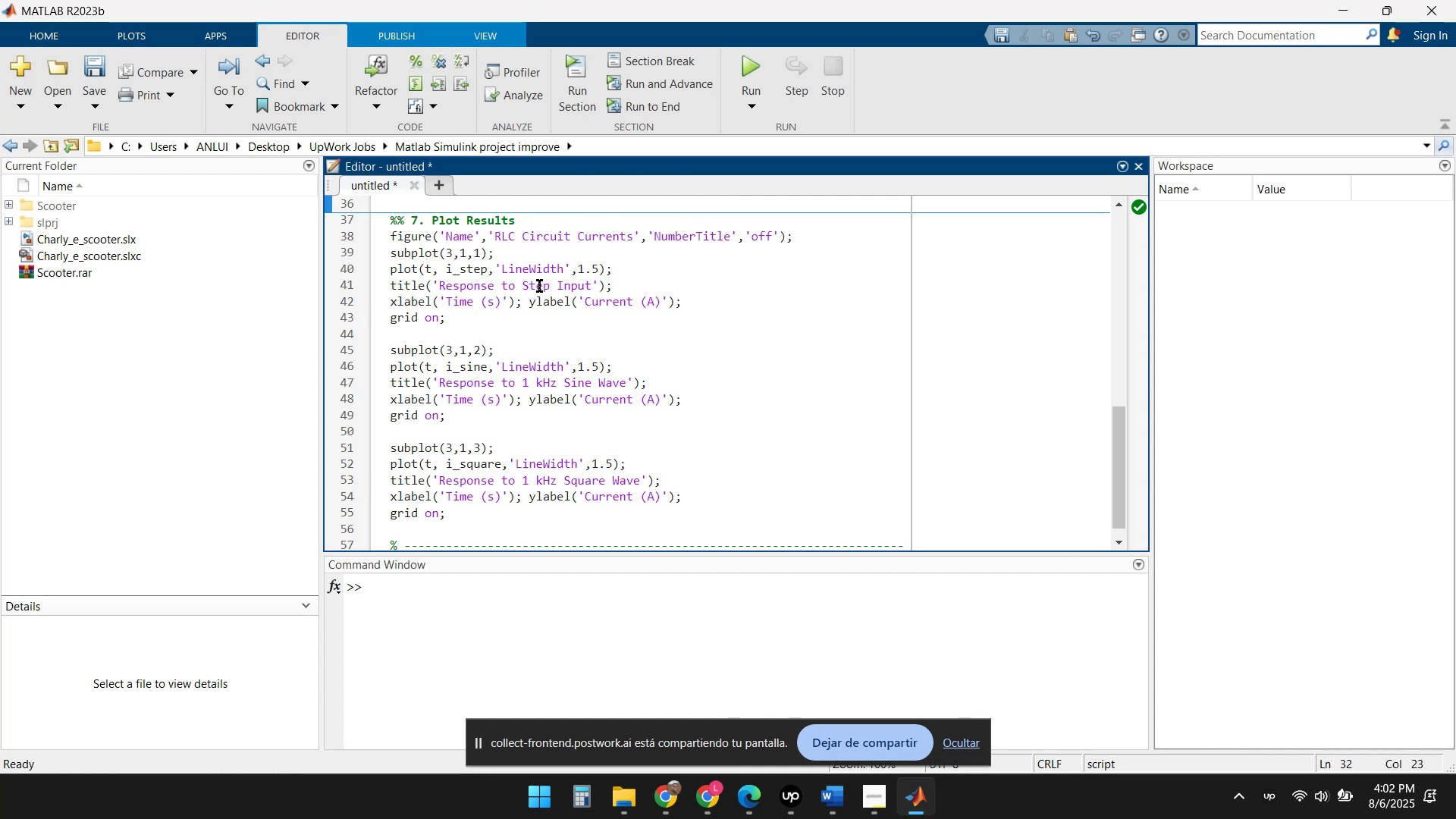 
wait(7.57)
 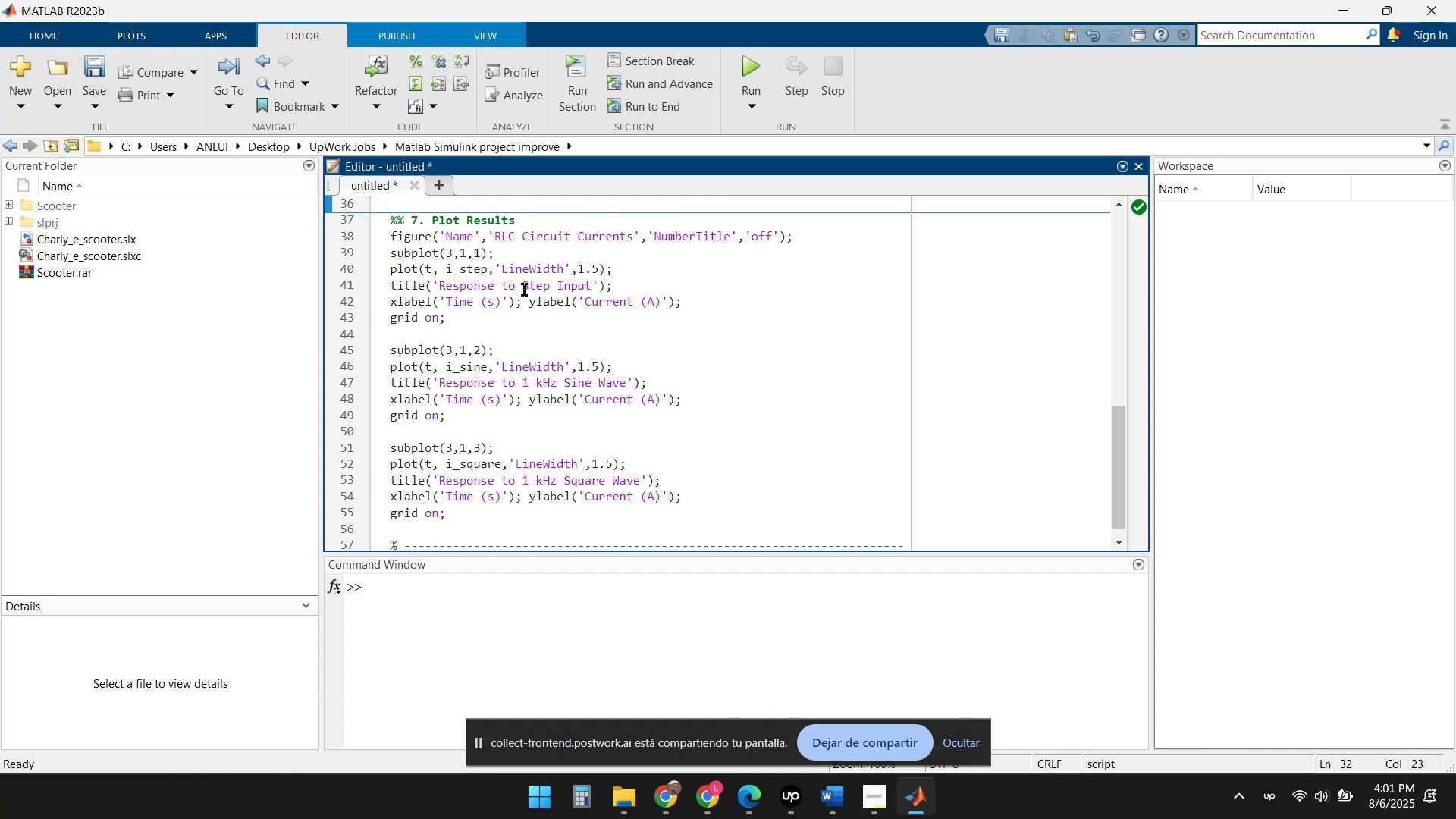 
scroll: coordinate [680, 463], scroll_direction: down, amount: 4.0
 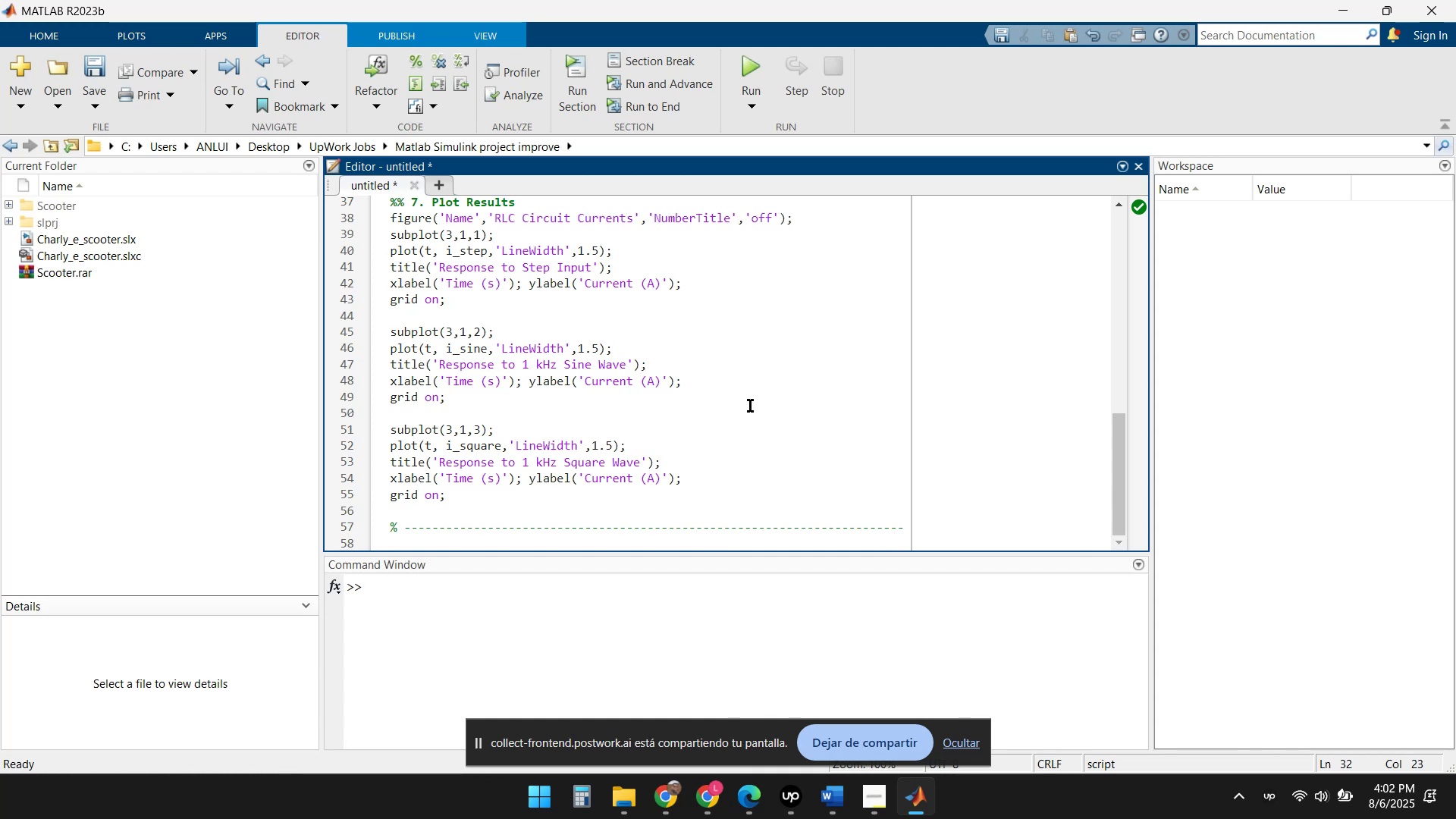 
mouse_move([1103, 229])
 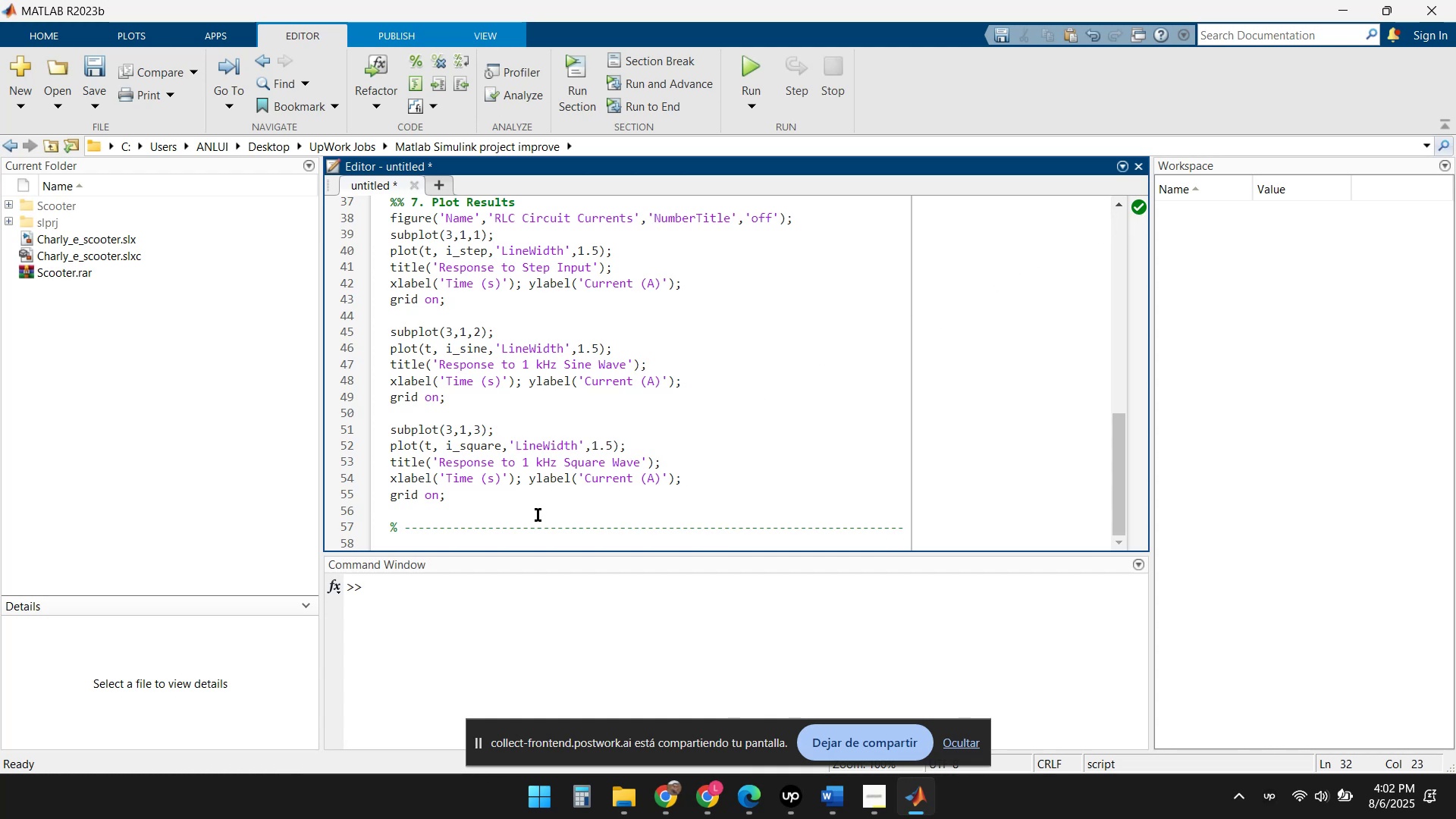 
scroll: coordinate [624, 506], scroll_direction: down, amount: 2.0
 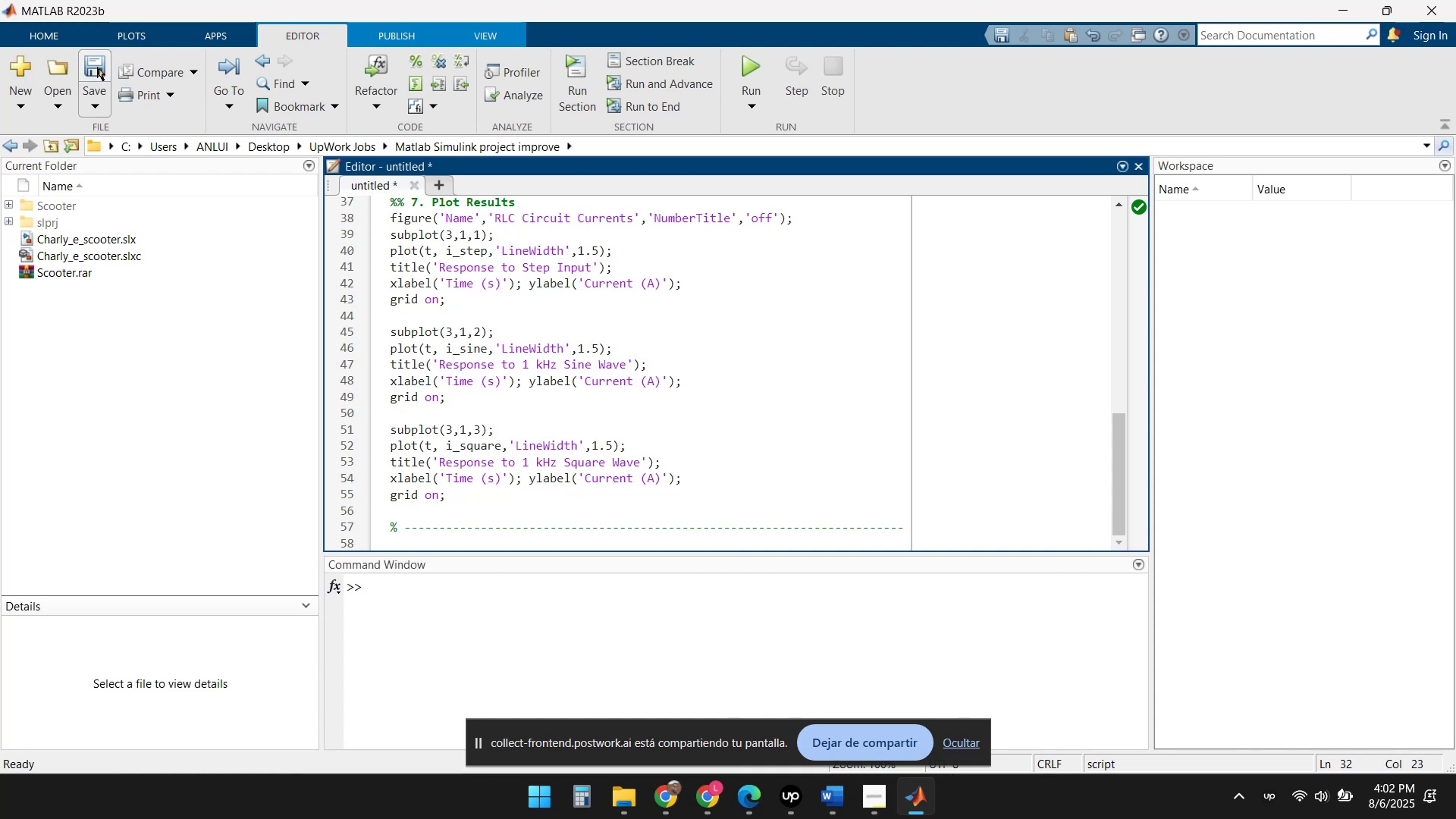 
wait(7.15)
 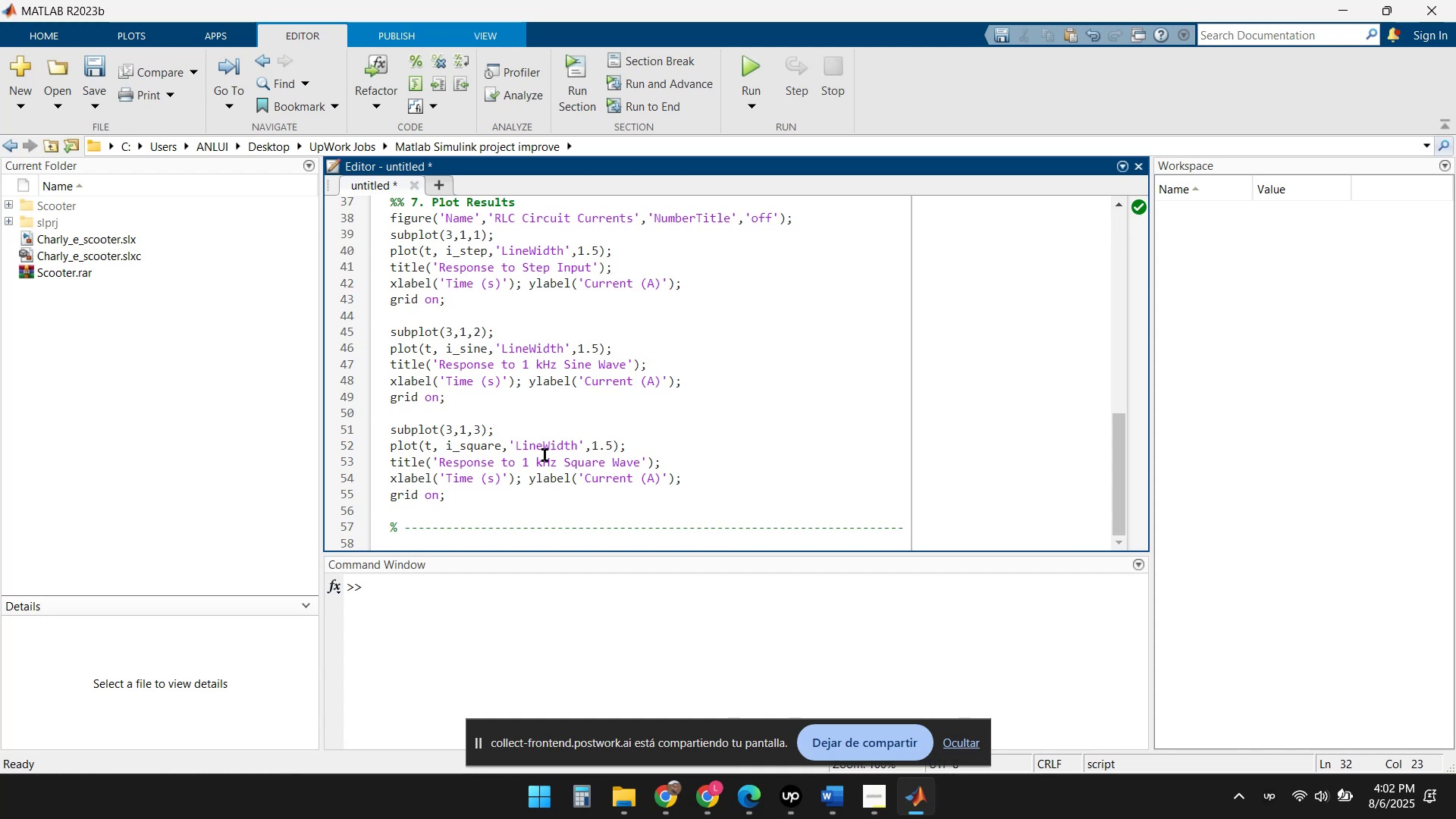 
left_click([97, 104])
 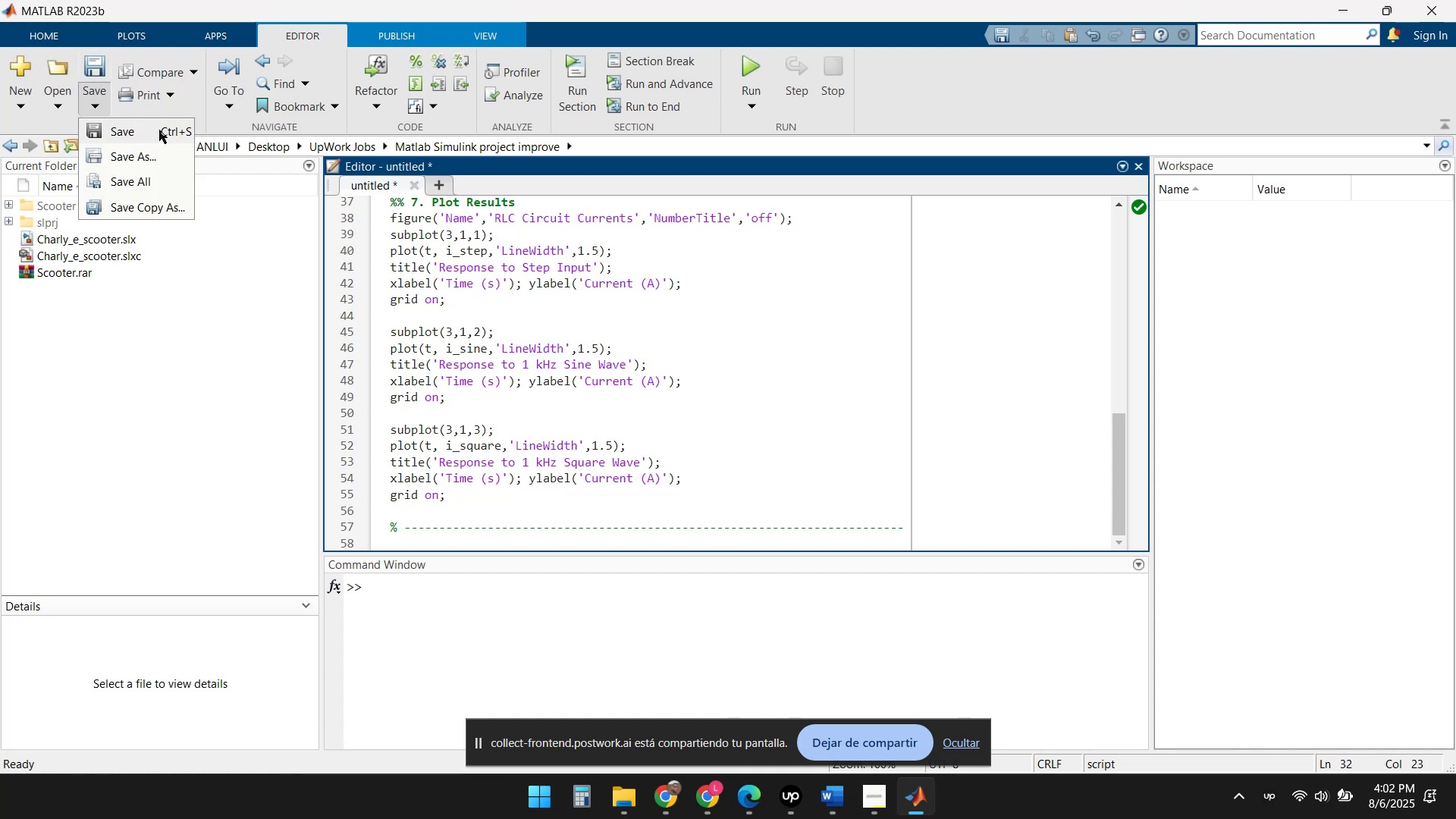 
left_click([159, 130])
 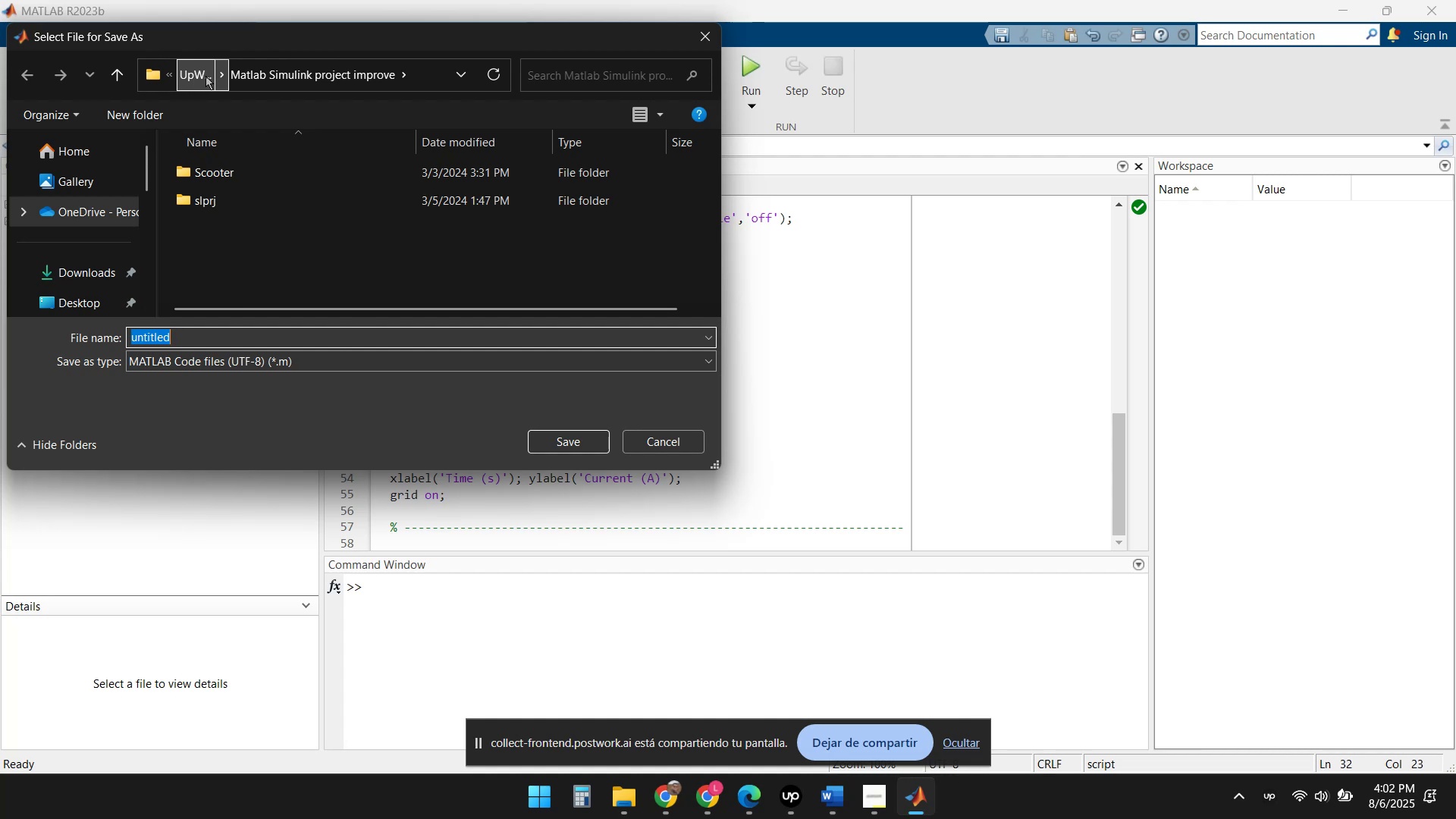 
wait(5.96)
 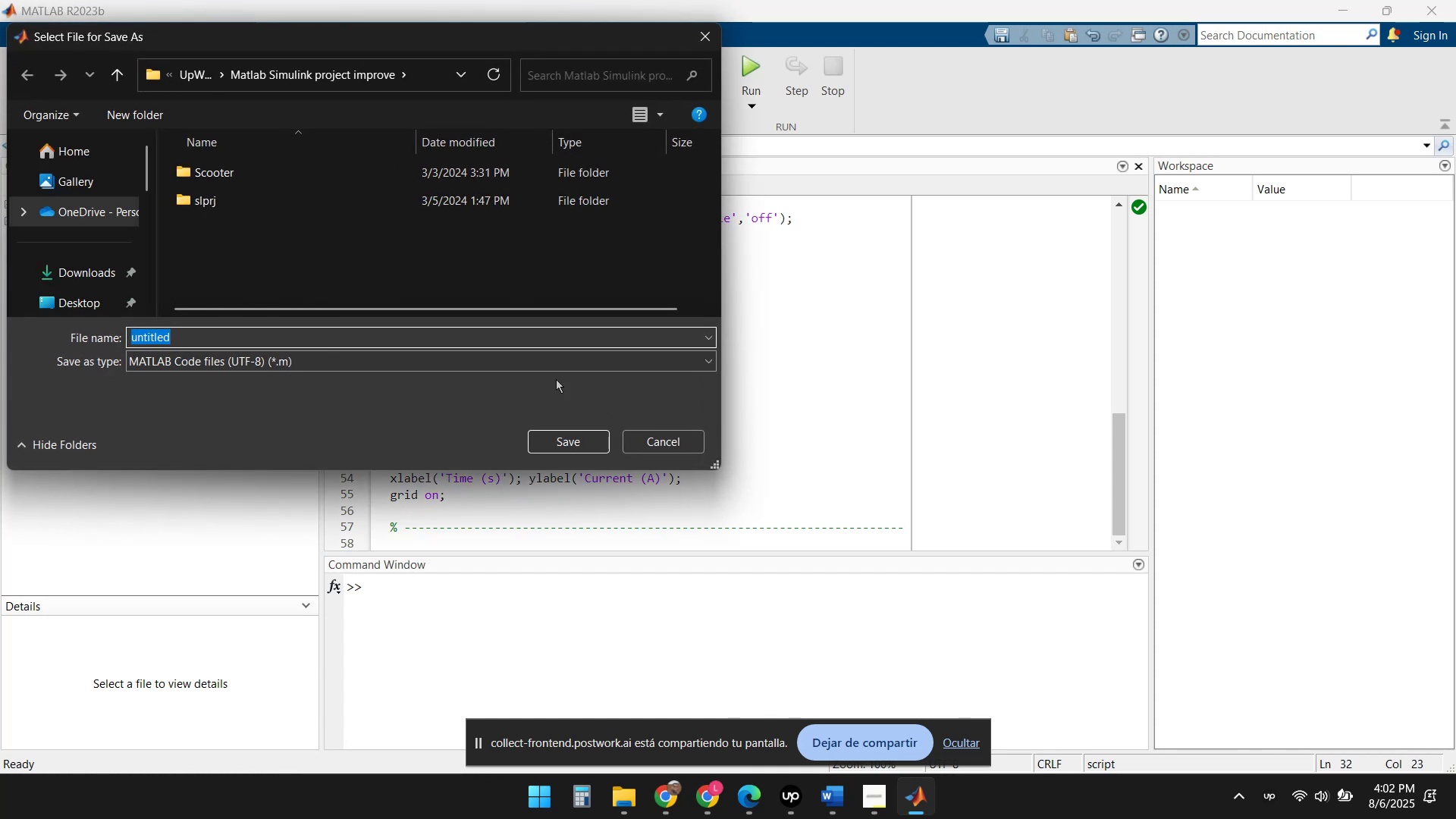 
left_click([192, 77])
 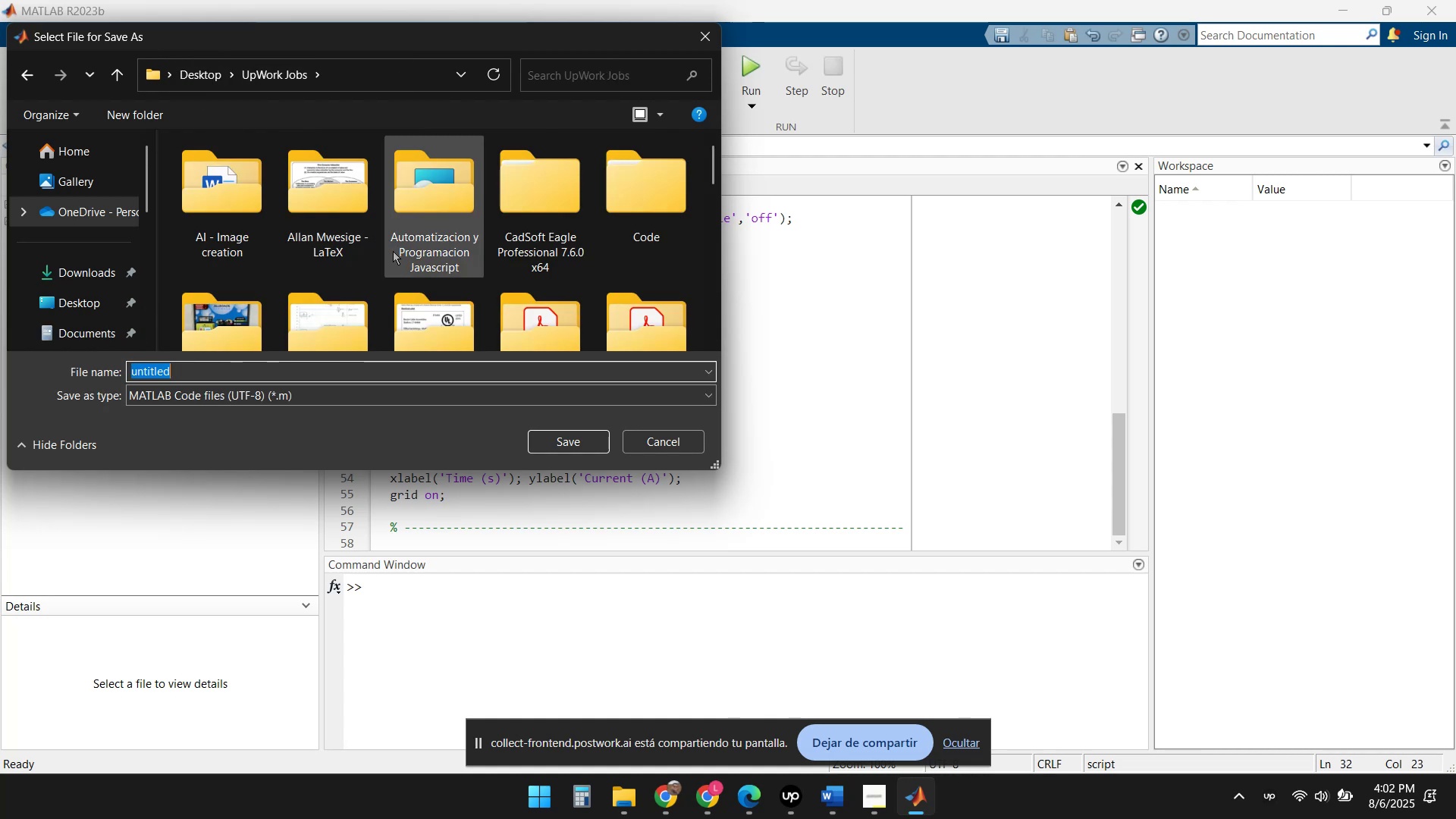 
scroll: coordinate [470, 253], scroll_direction: down, amount: 4.0
 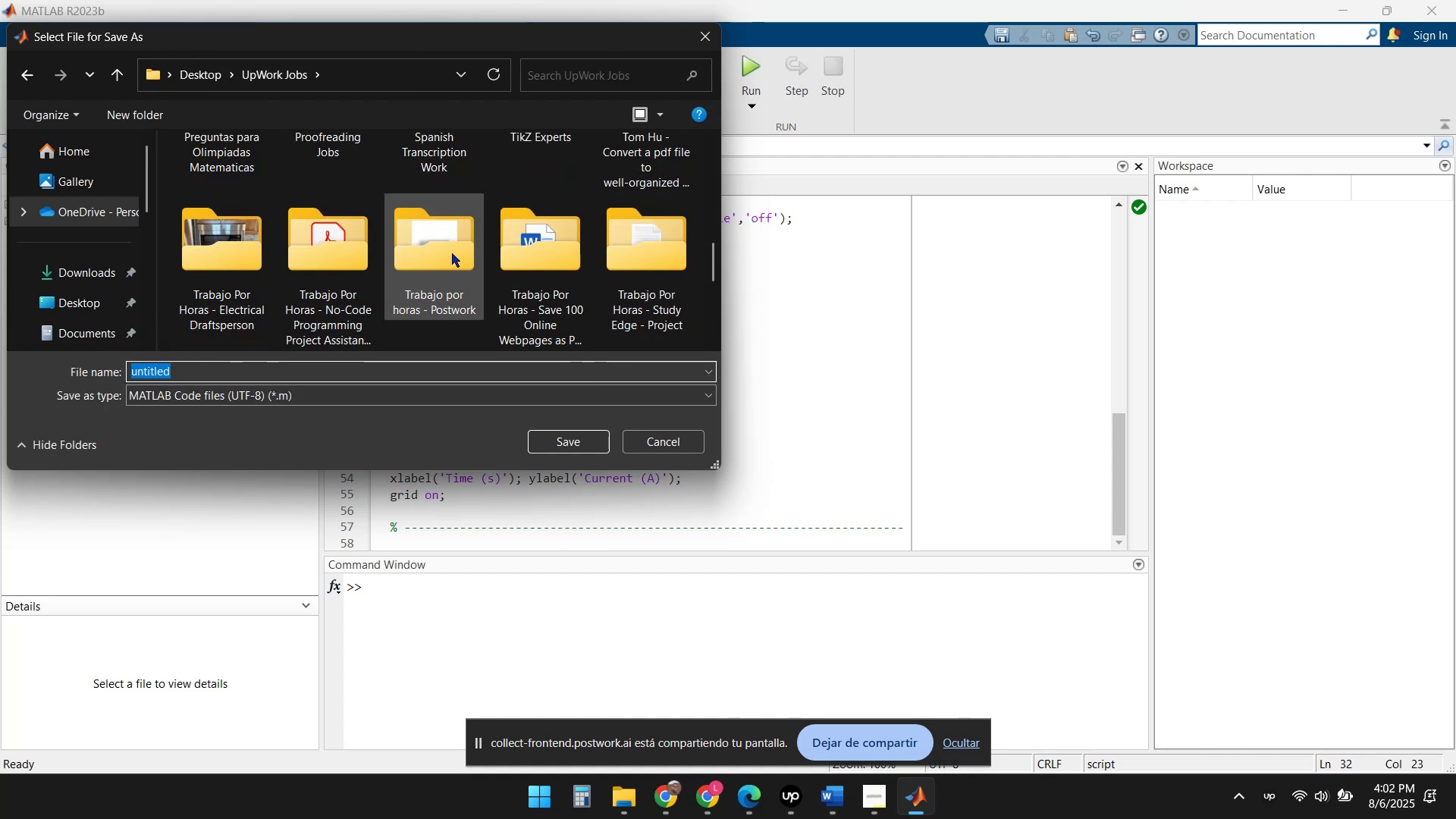 
mouse_move([266, 290])
 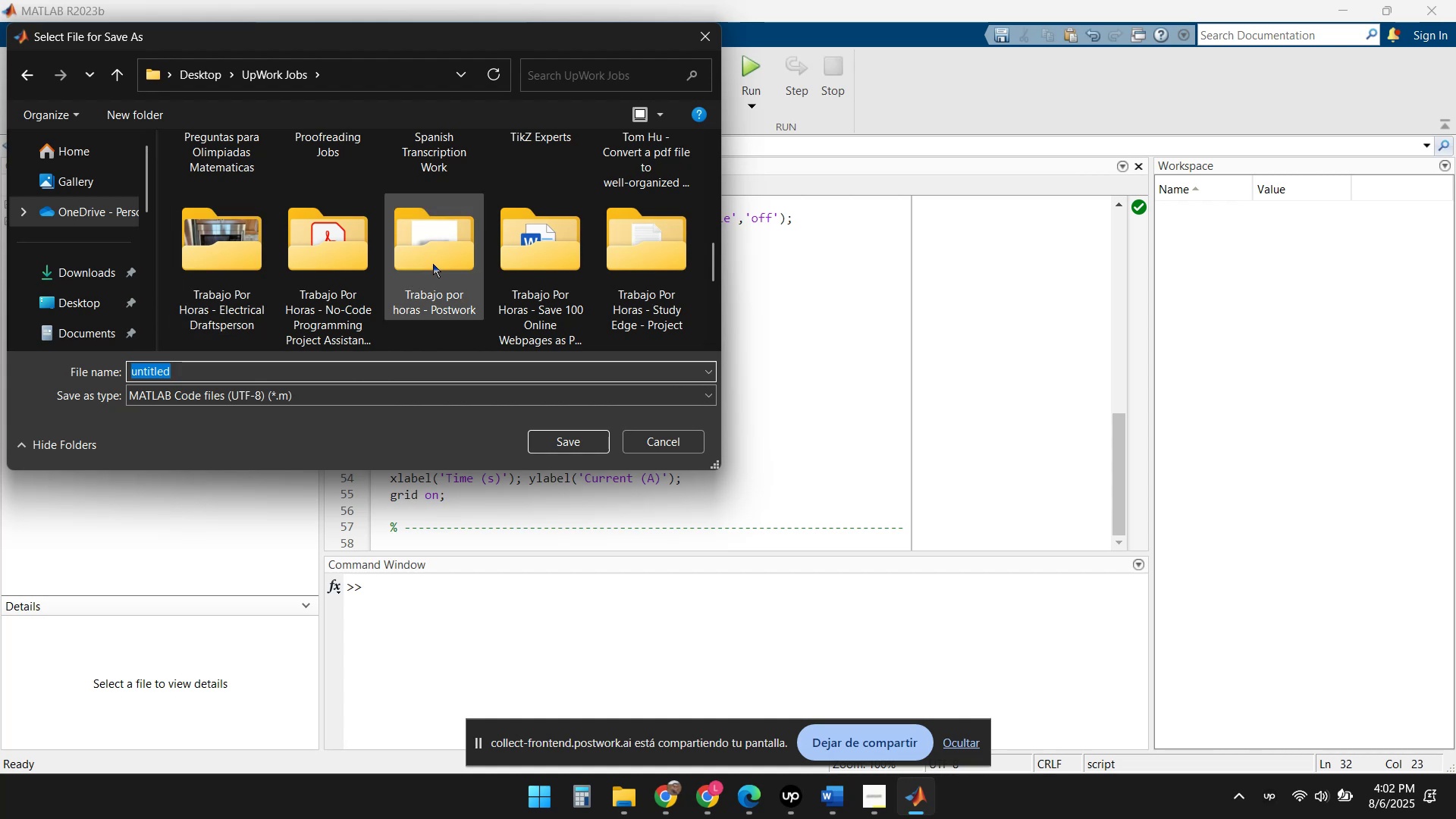 
double_click([433, 258])
 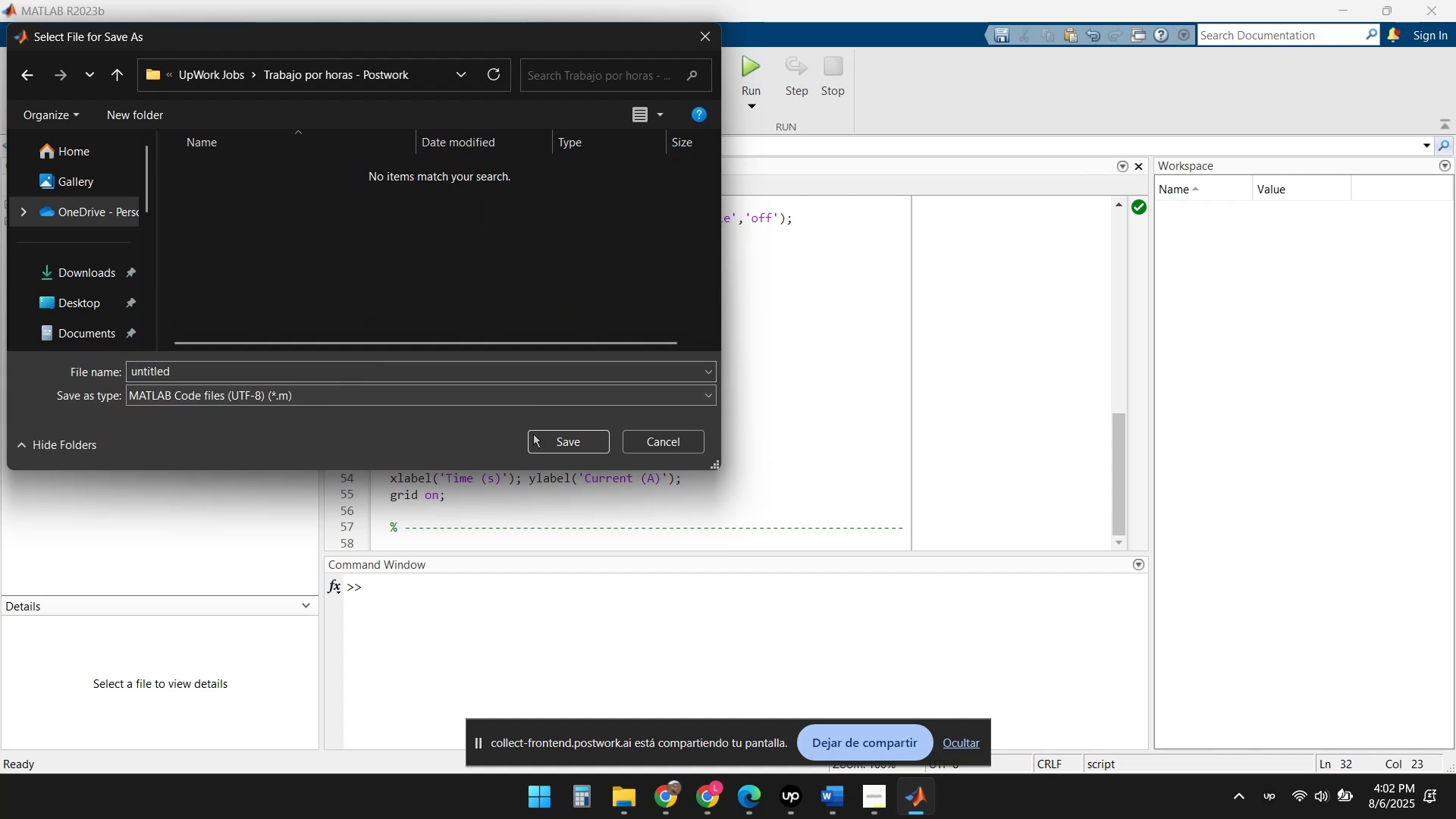 
left_click([554, 442])
 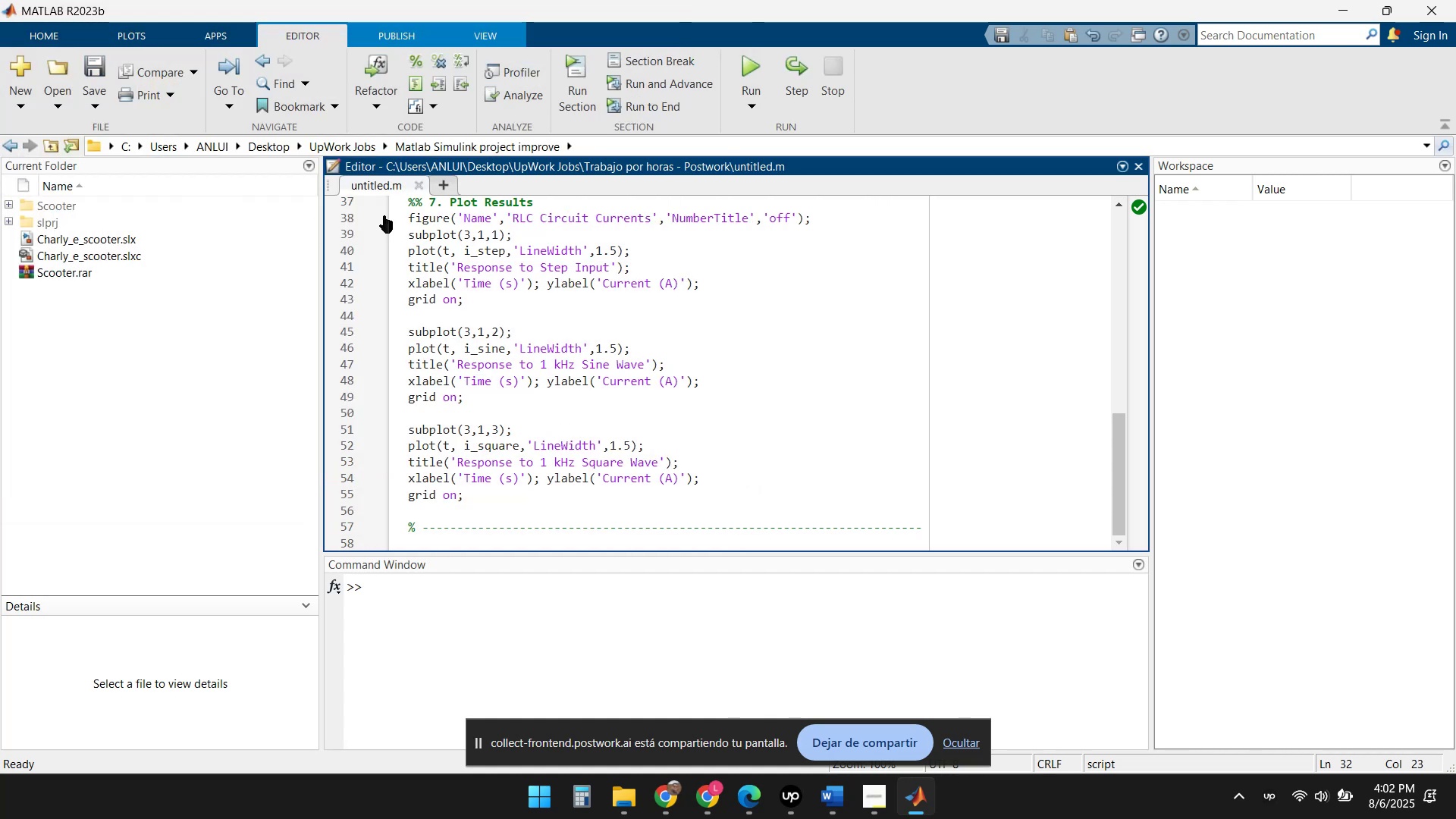 
left_click([361, 184])
 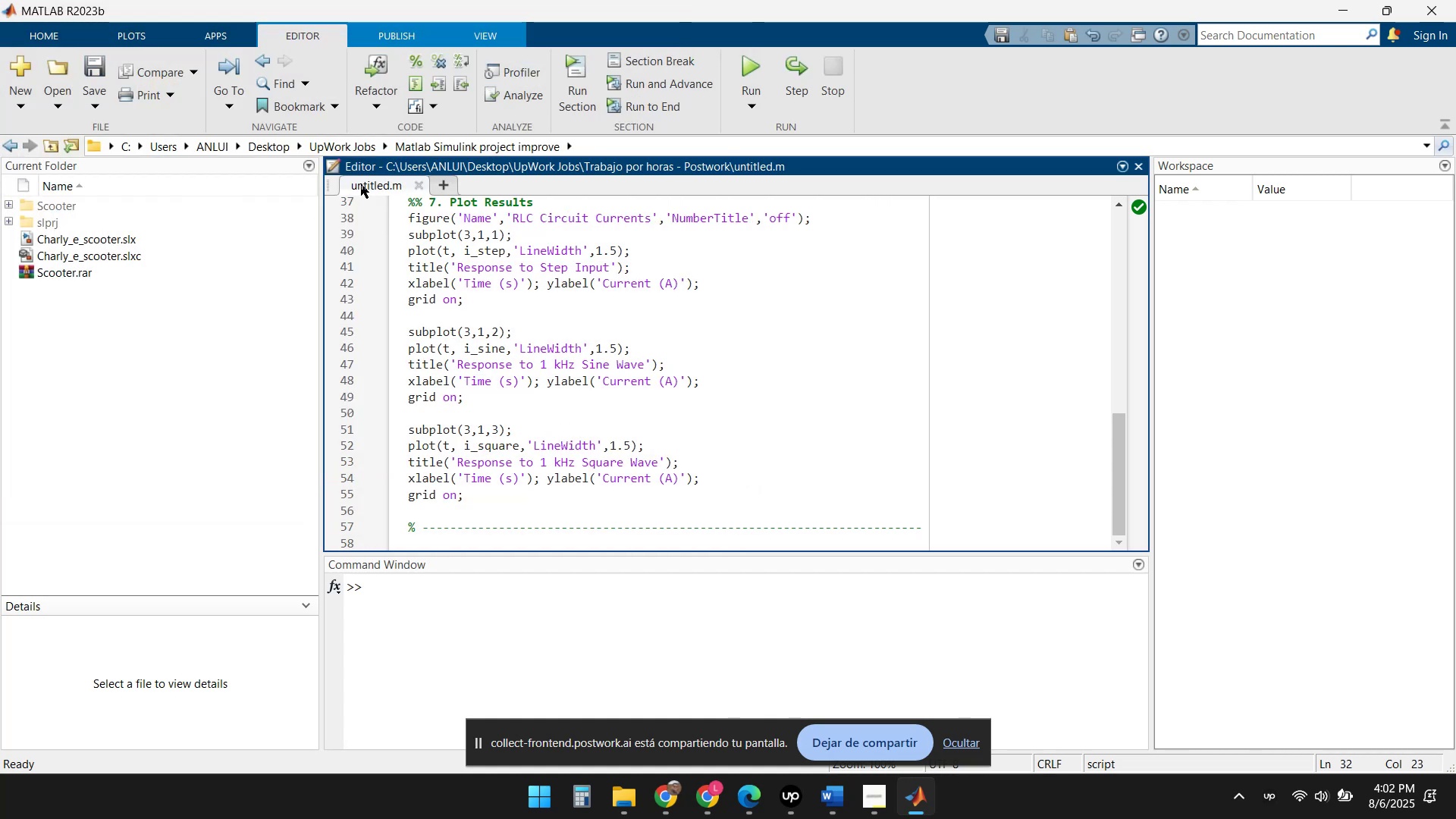 
right_click([361, 184])
 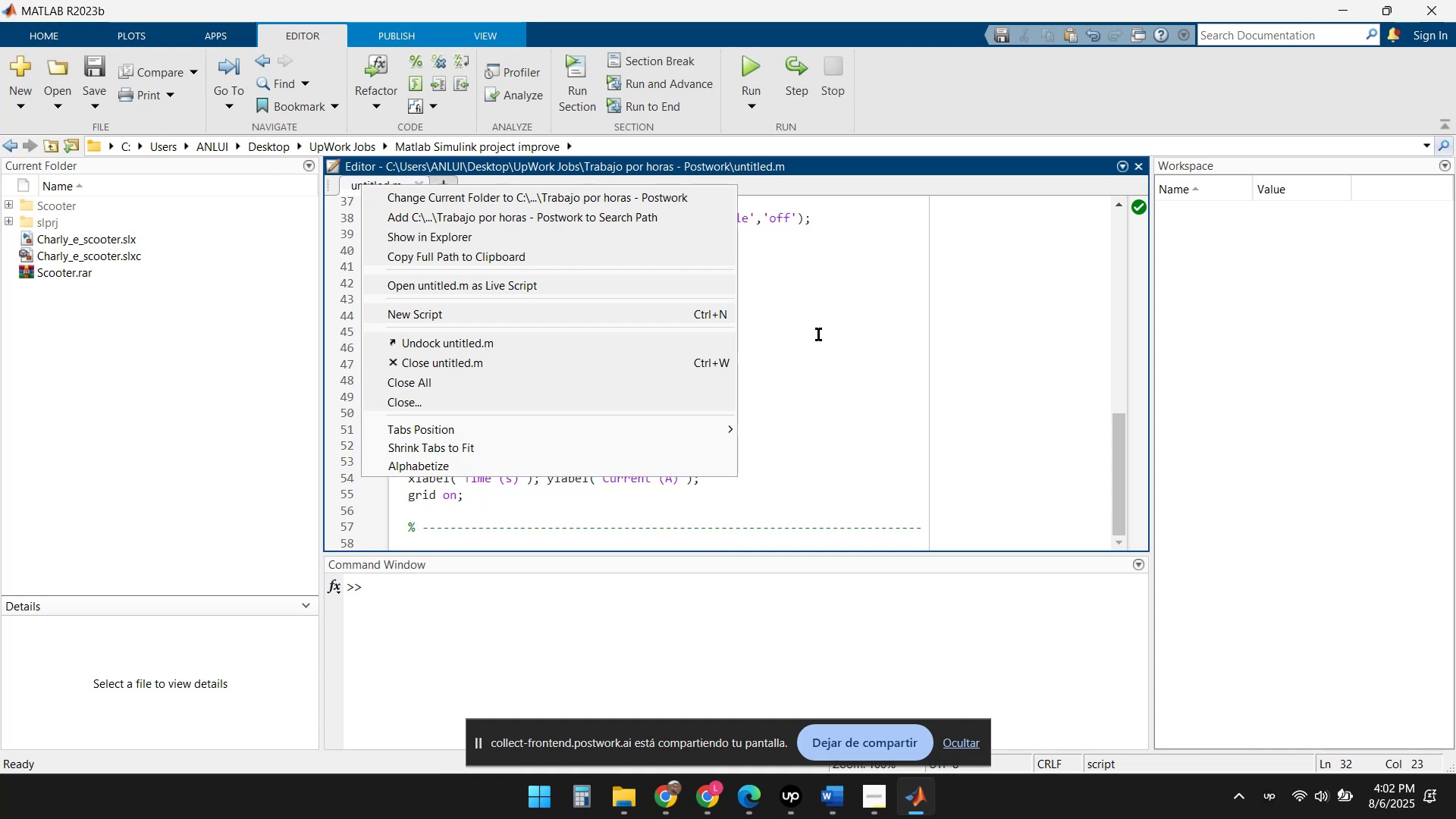 
wait(5.53)
 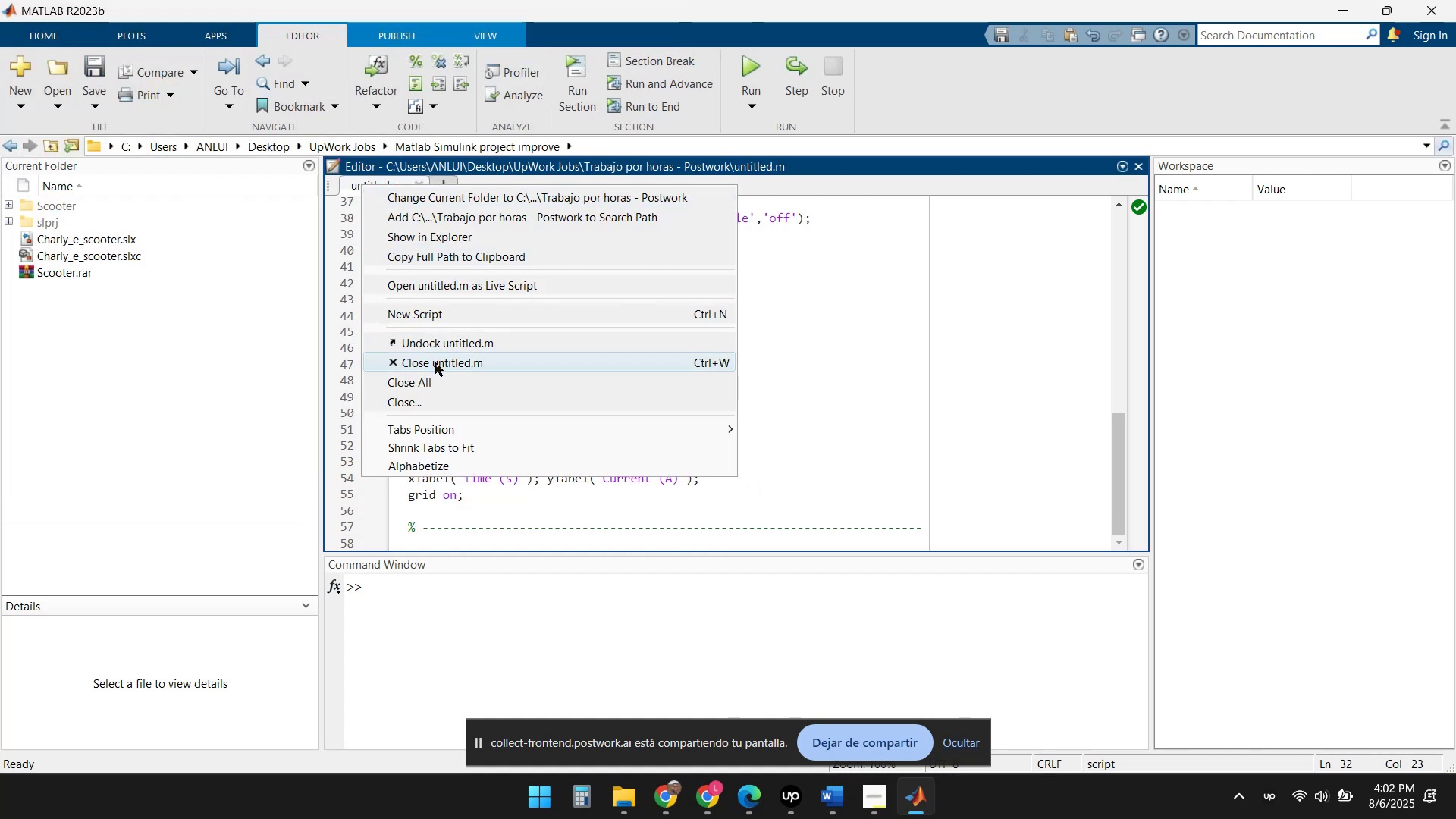 
left_click([818, 334])
 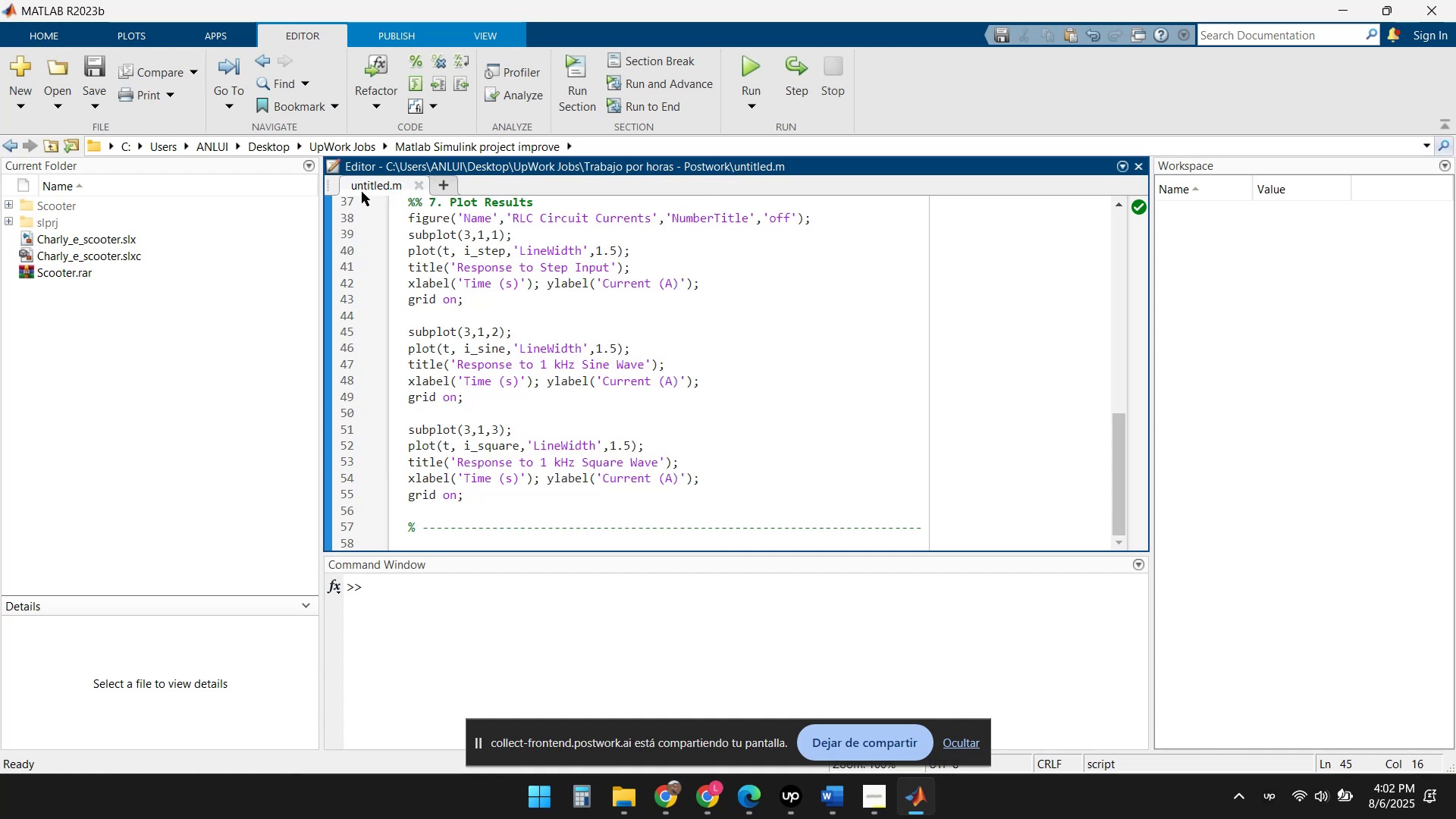 
left_click([99, 99])
 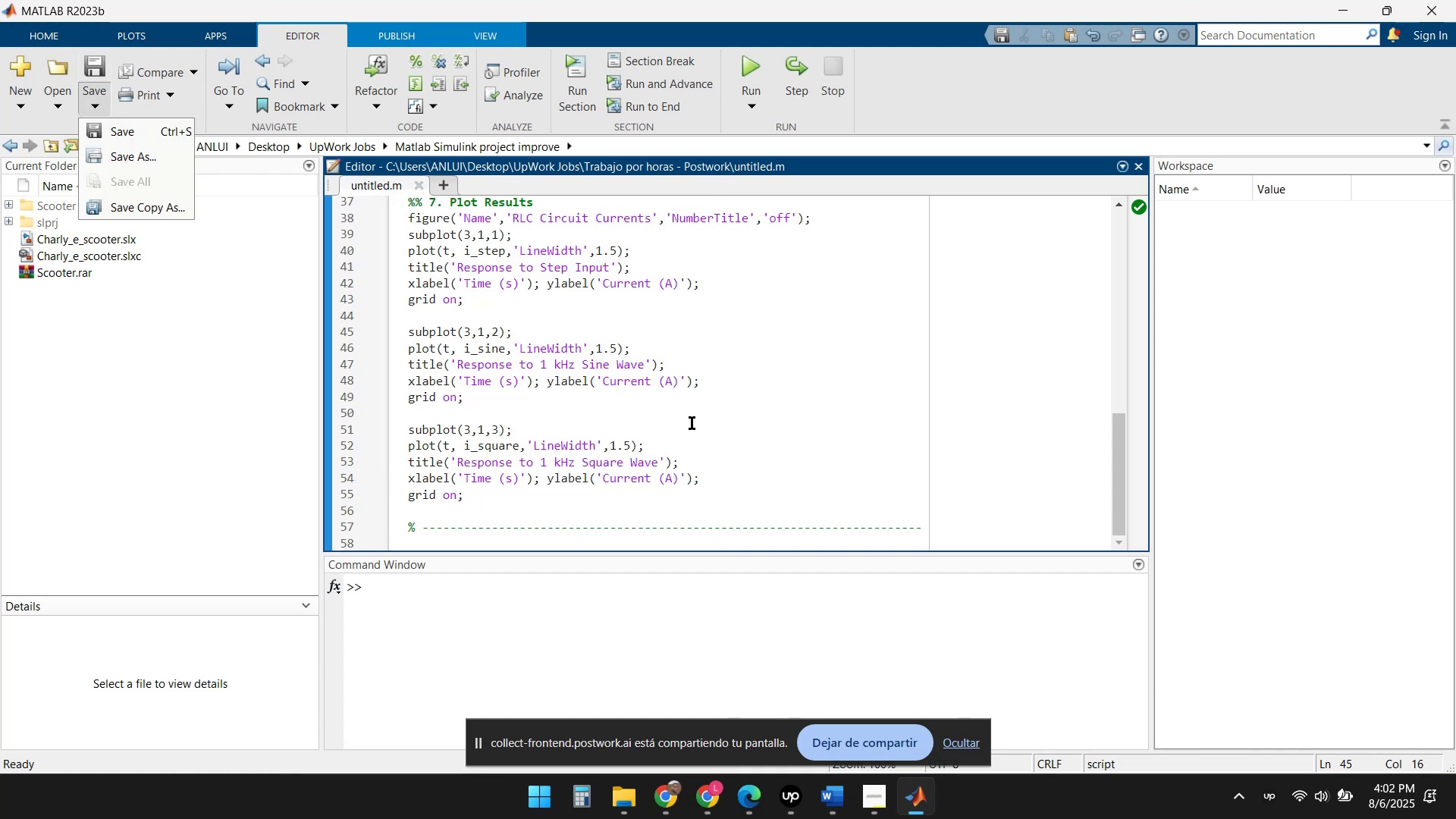 
left_click([576, 531])
 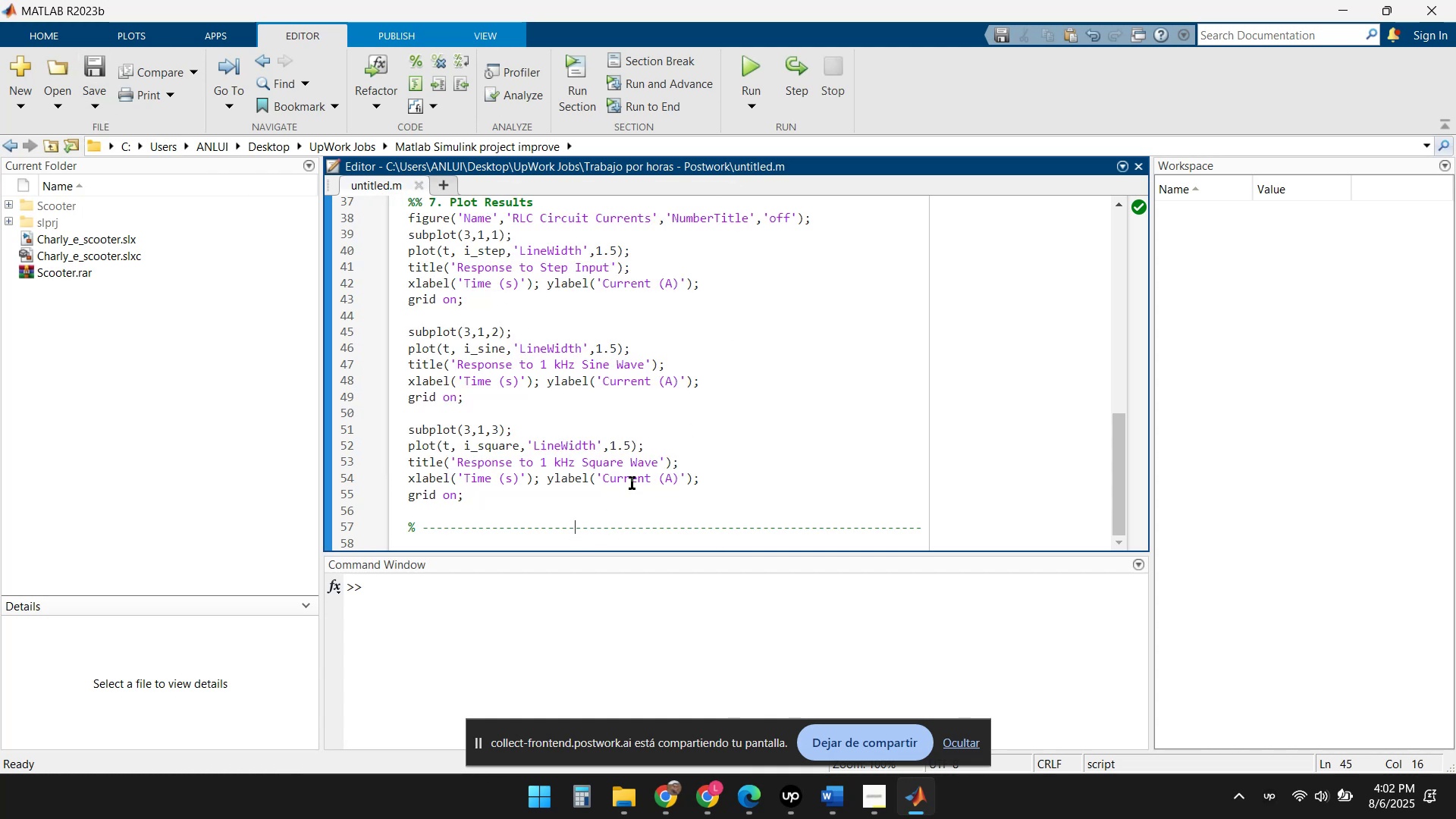 
scroll: coordinate [709, 386], scroll_direction: down, amount: 2.0
 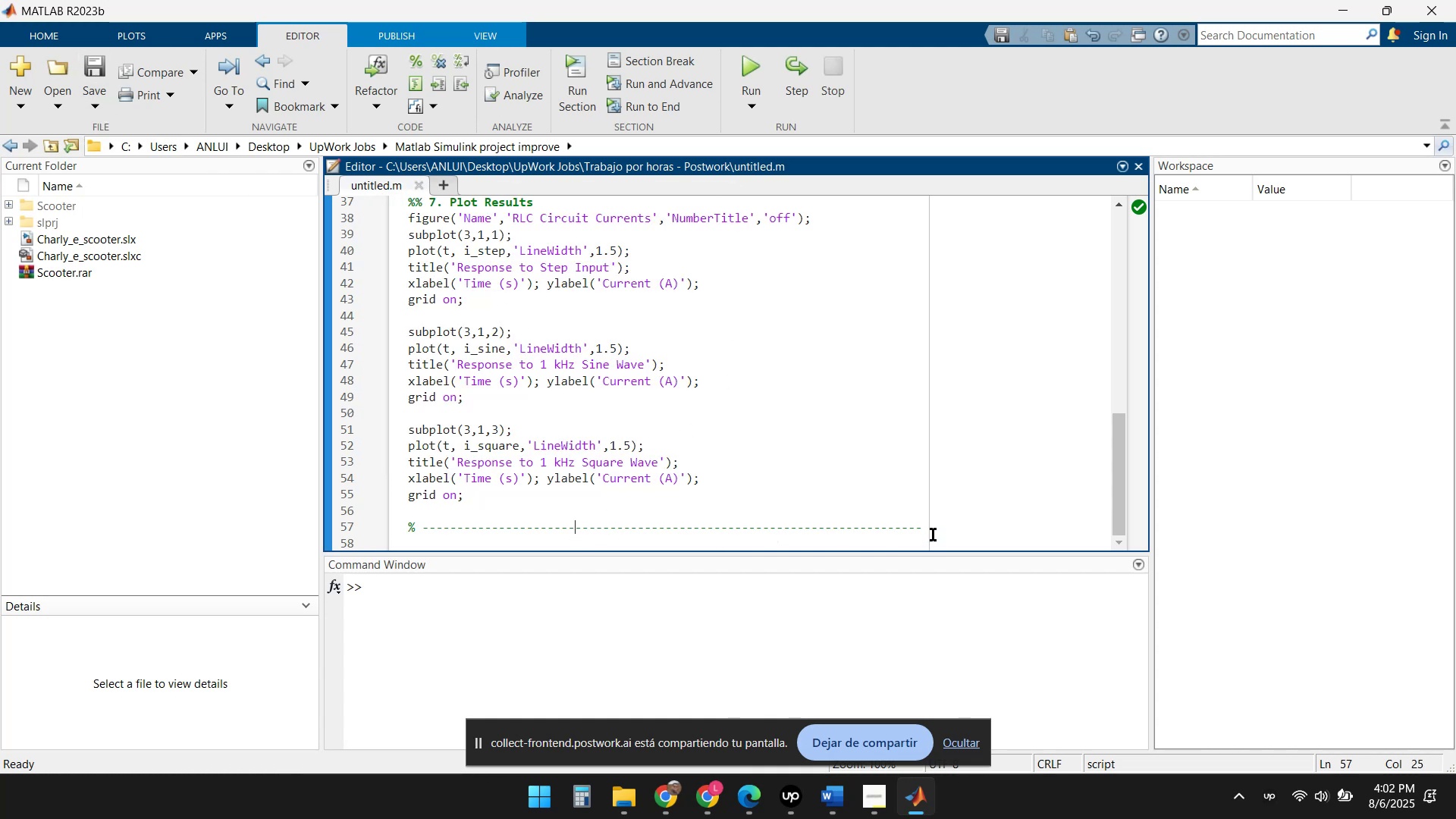 
left_click([909, 540])
 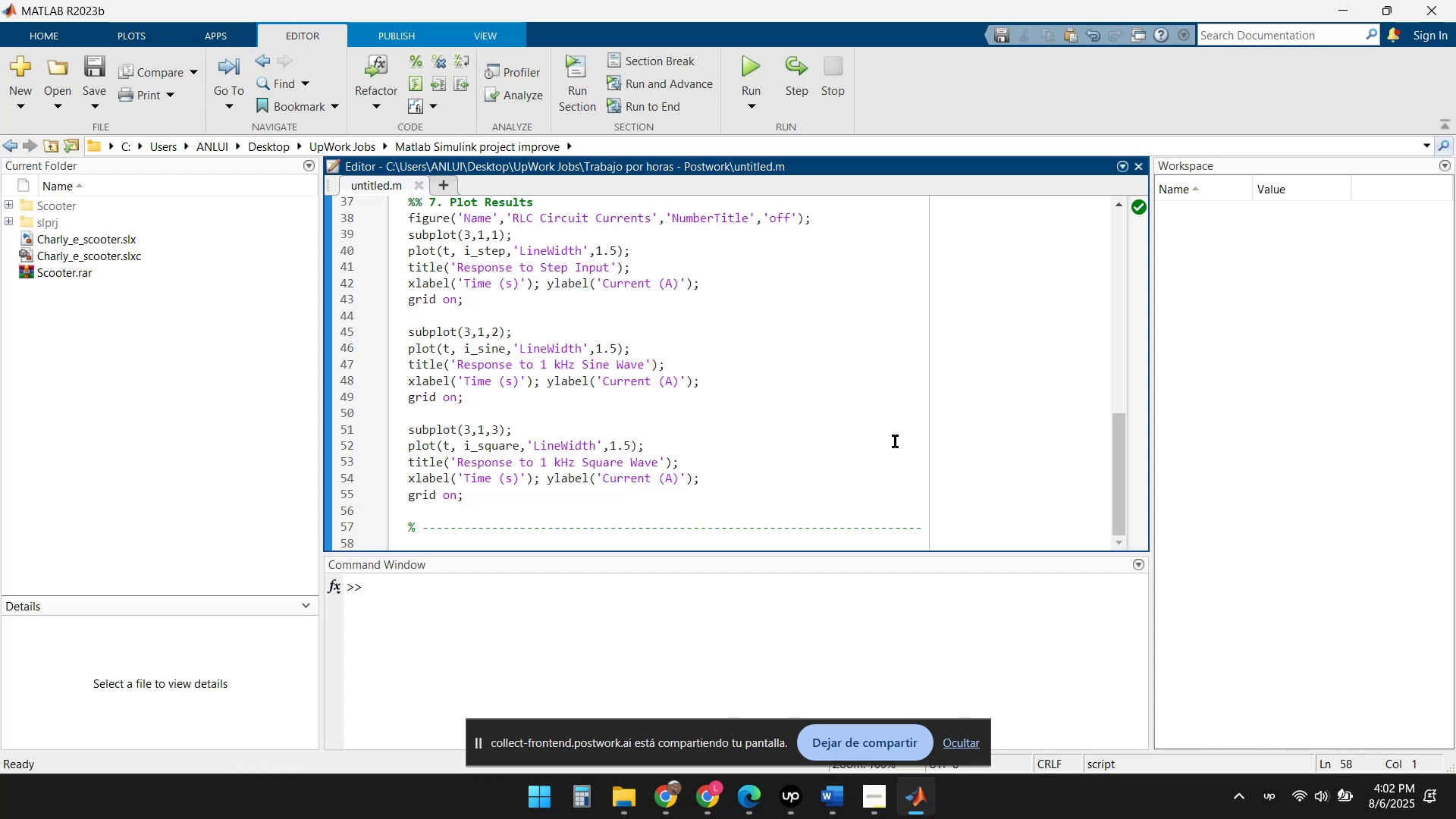 
key(Backspace)
 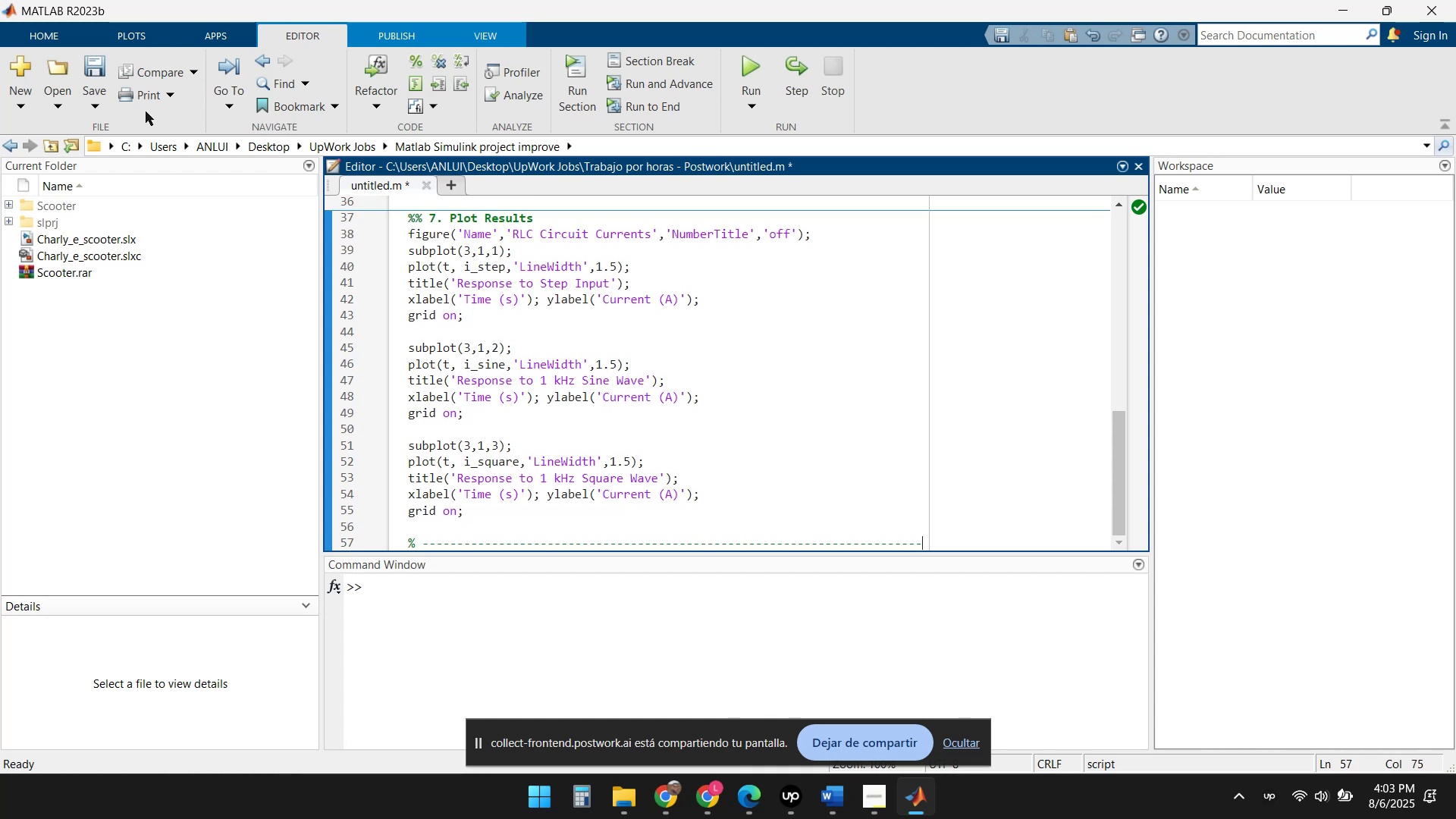 
left_click([94, 107])
 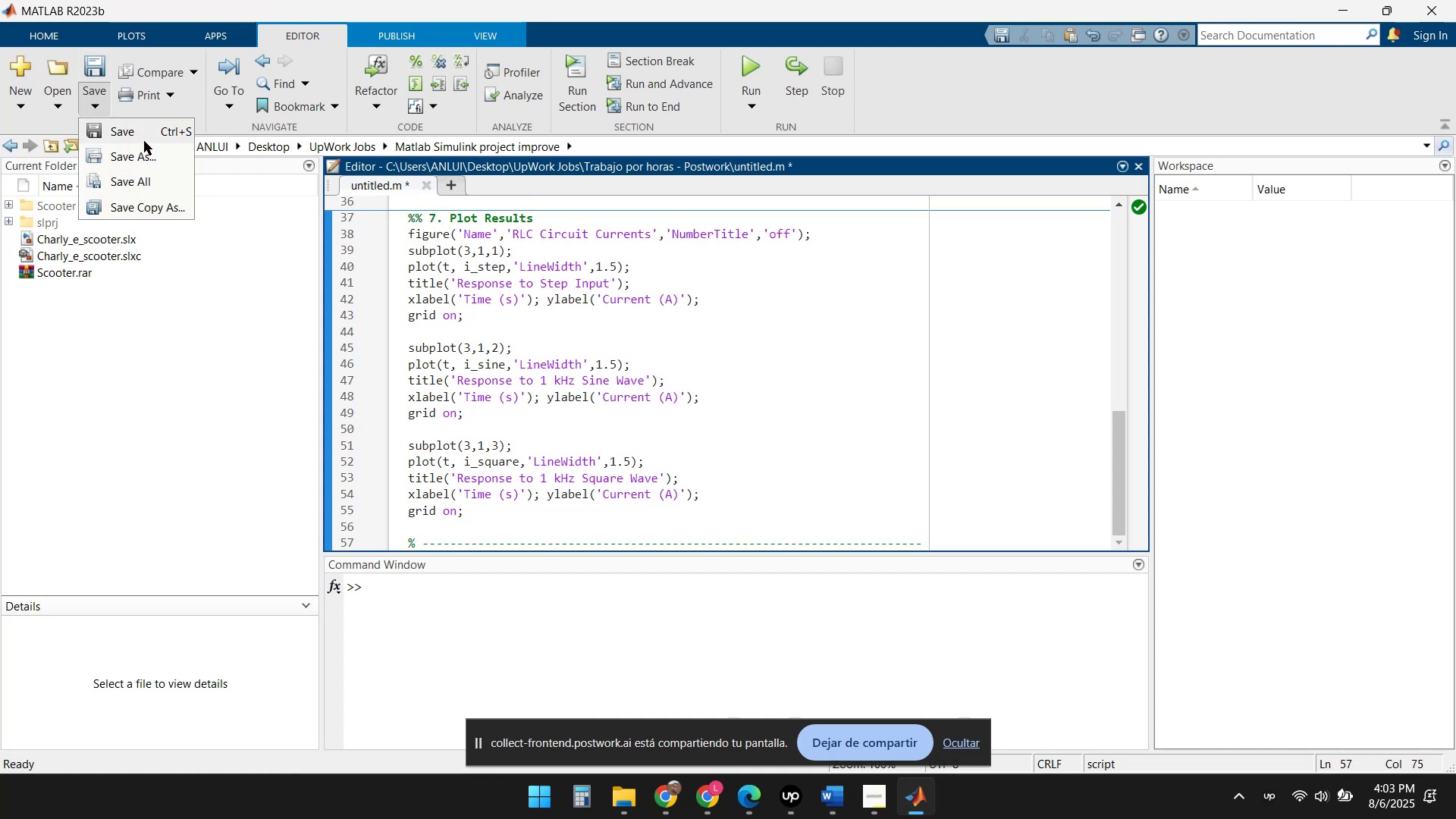 
left_click([142, 153])
 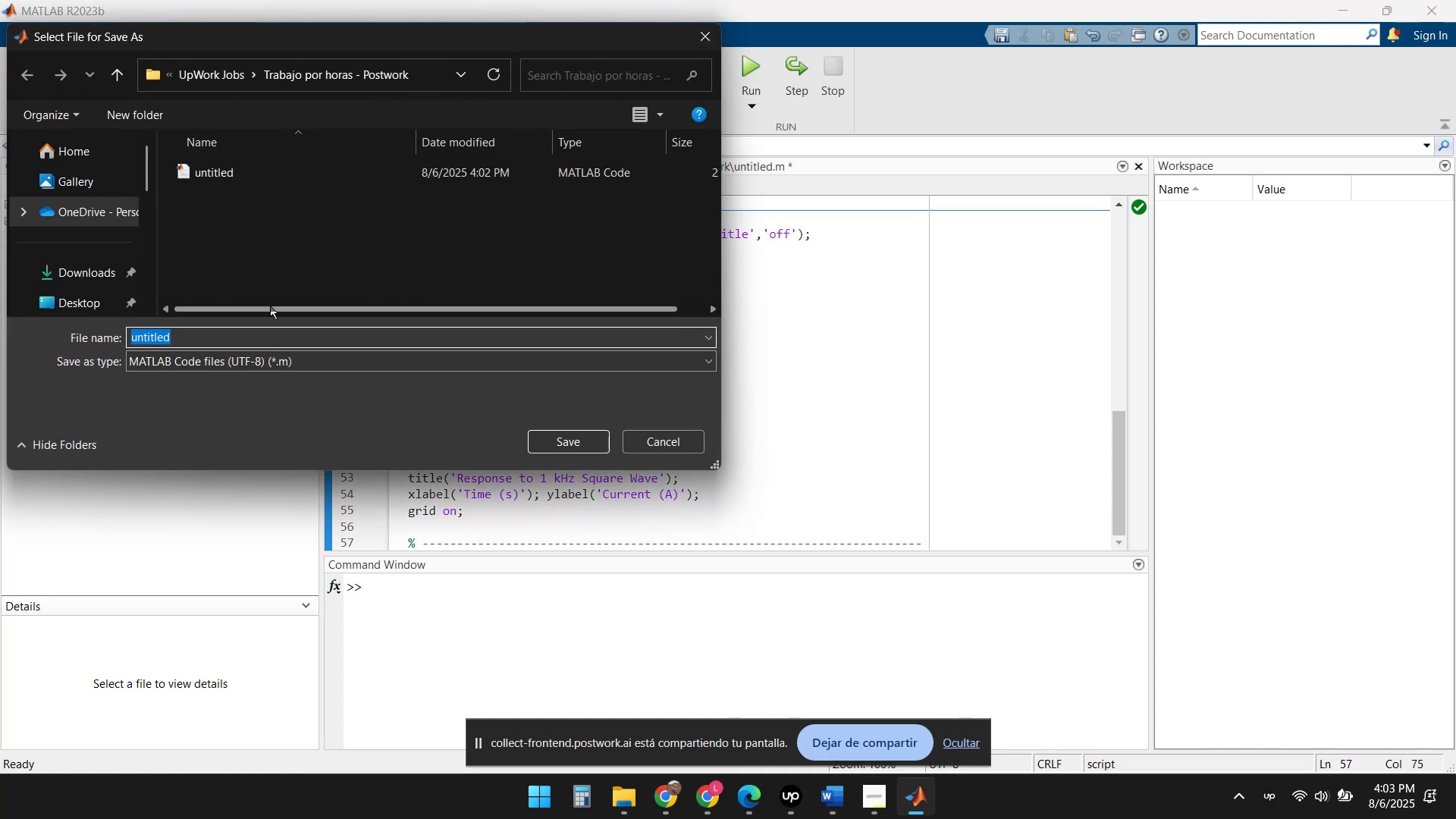 
type(RLC Cir)
key(Backspace)
key(Backspace)
key(Backspace)
type(Serie)
key(Backspace)
key(Backspace)
key(Backspace)
key(Backspace)
key(Backspace)
key(Backspace)
type(-Serie)
 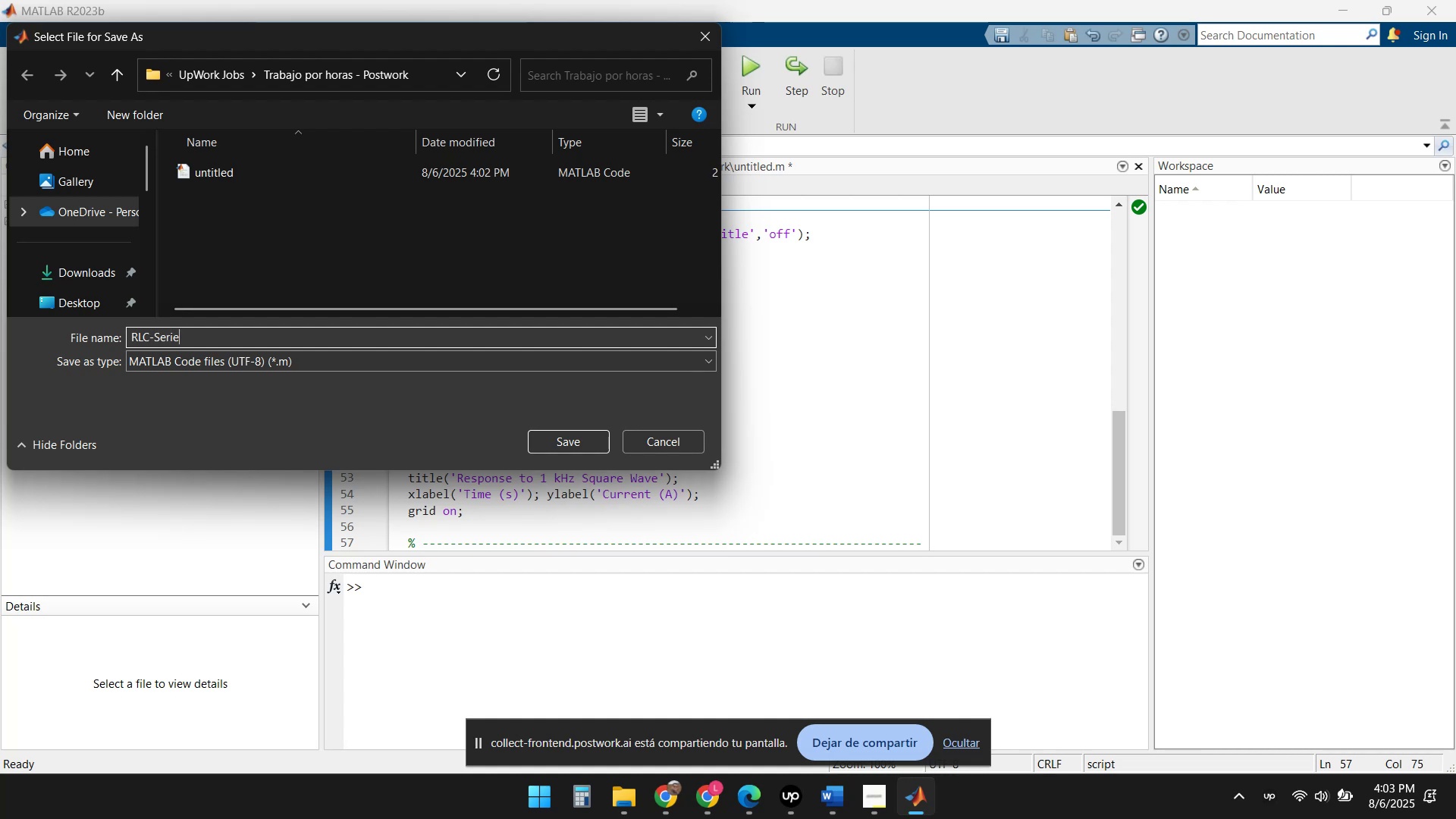 
wait(5.93)
 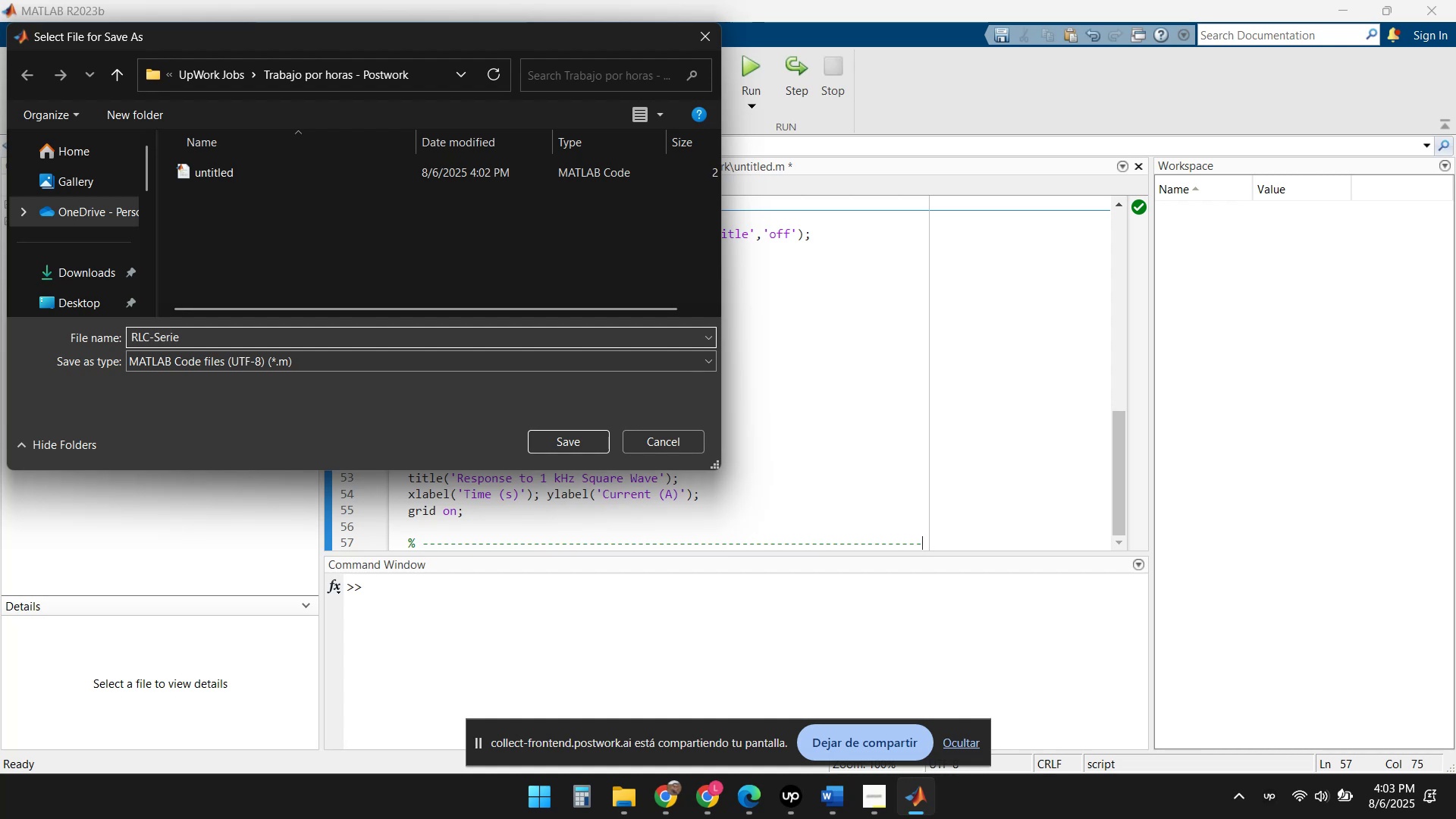 
left_click([693, 442])
 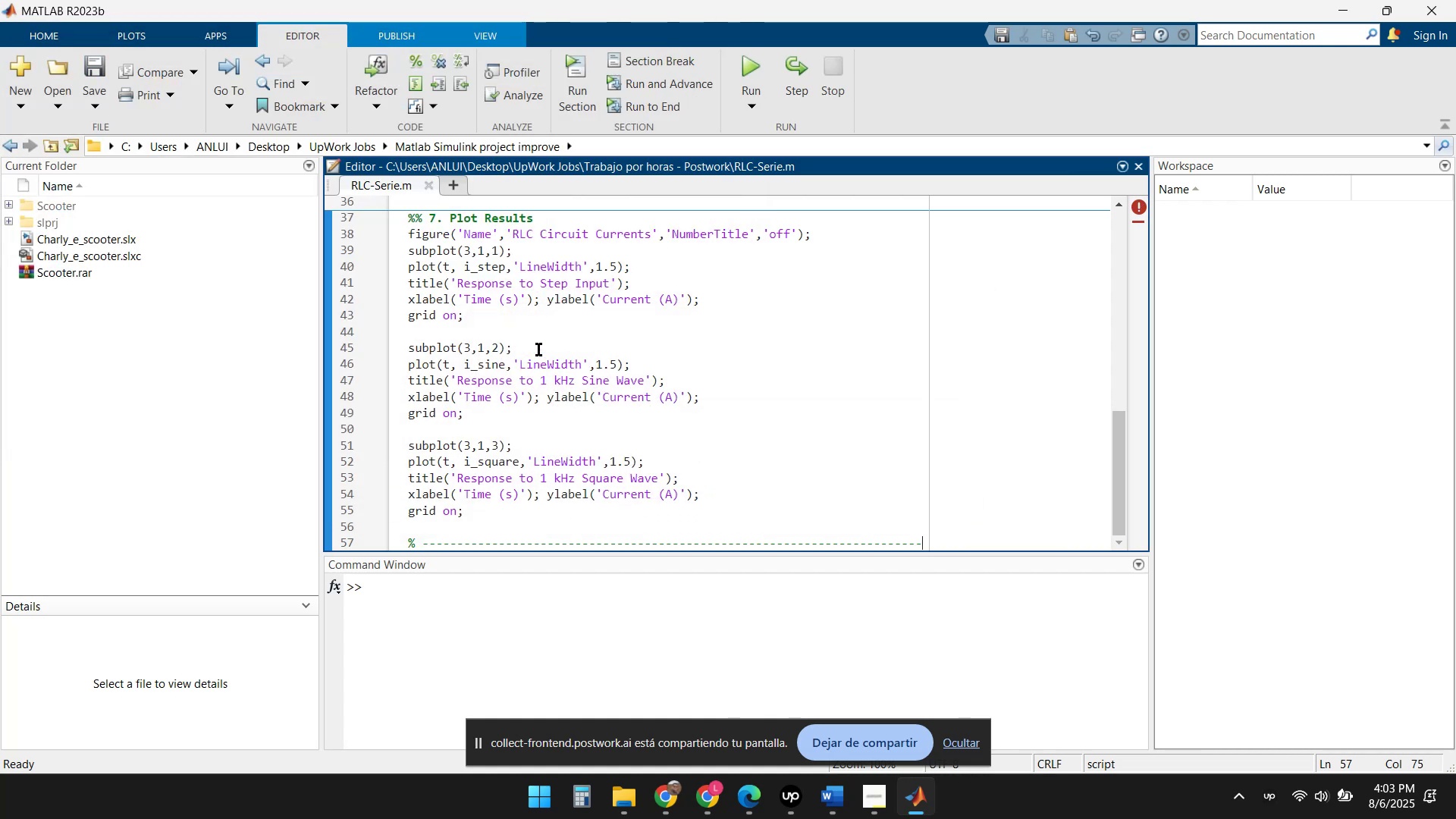 
scroll: coordinate [560, 372], scroll_direction: down, amount: 2.0
 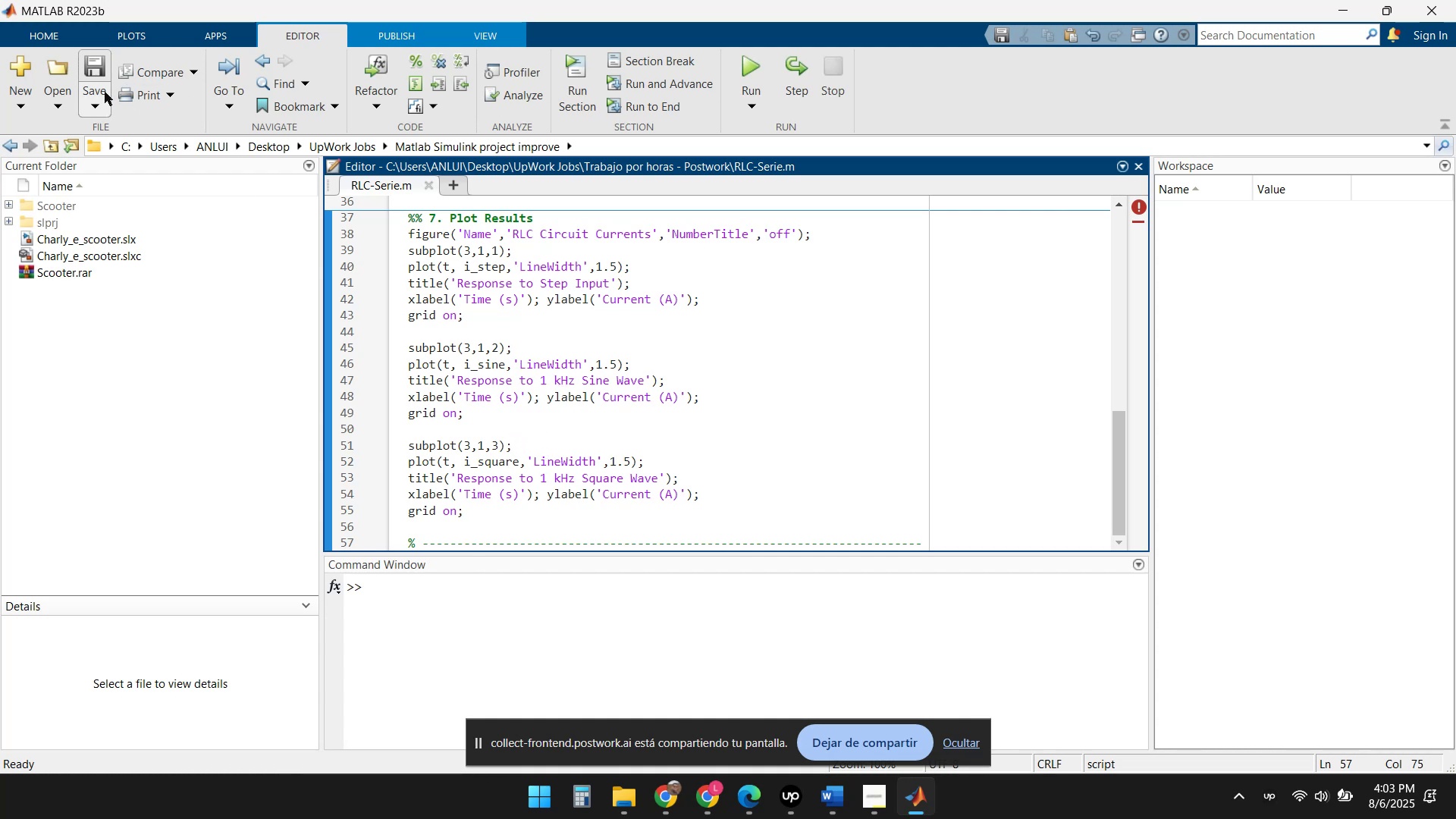 
left_click([427, 596])
 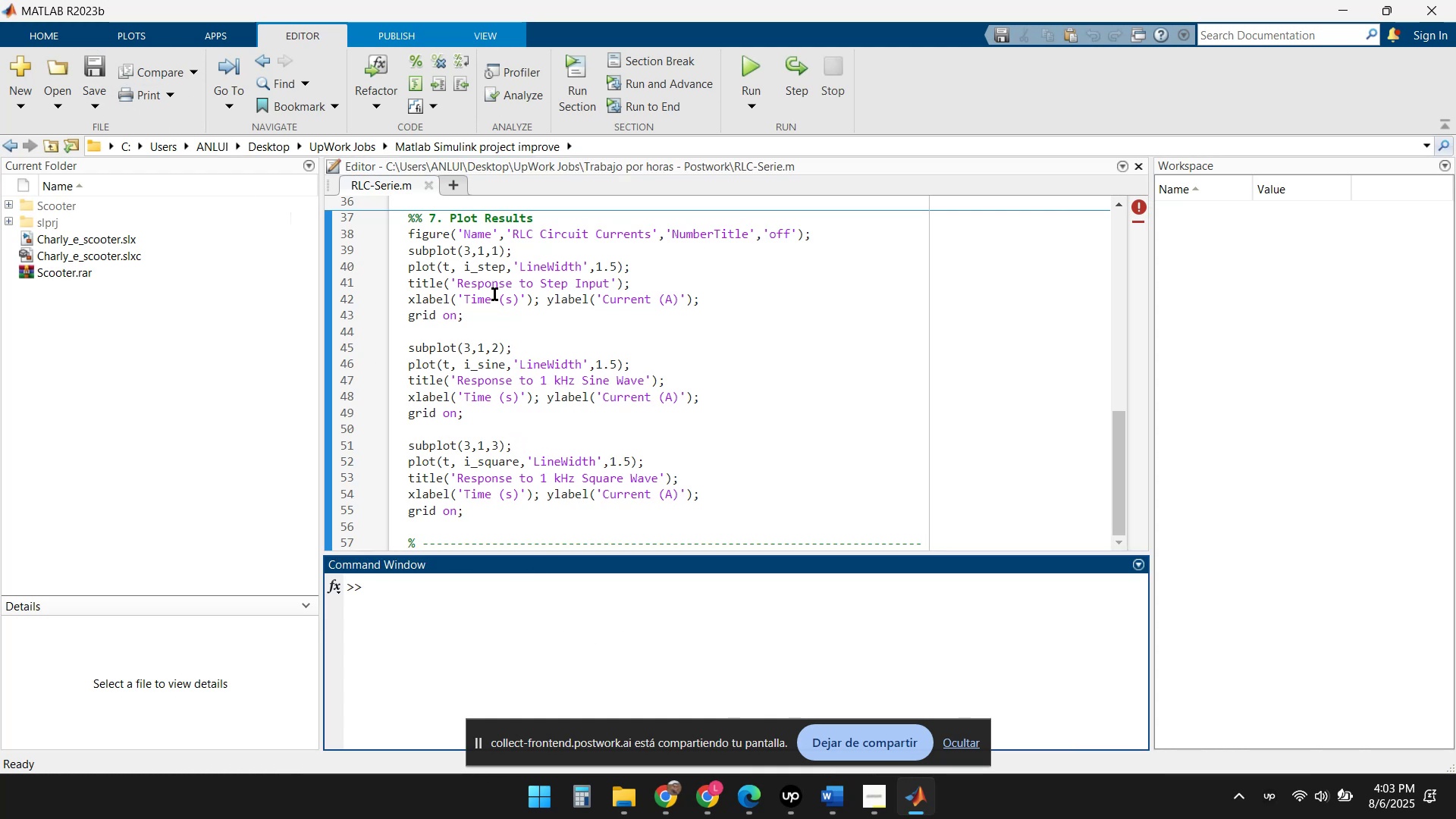 
left_click([384, 184])
 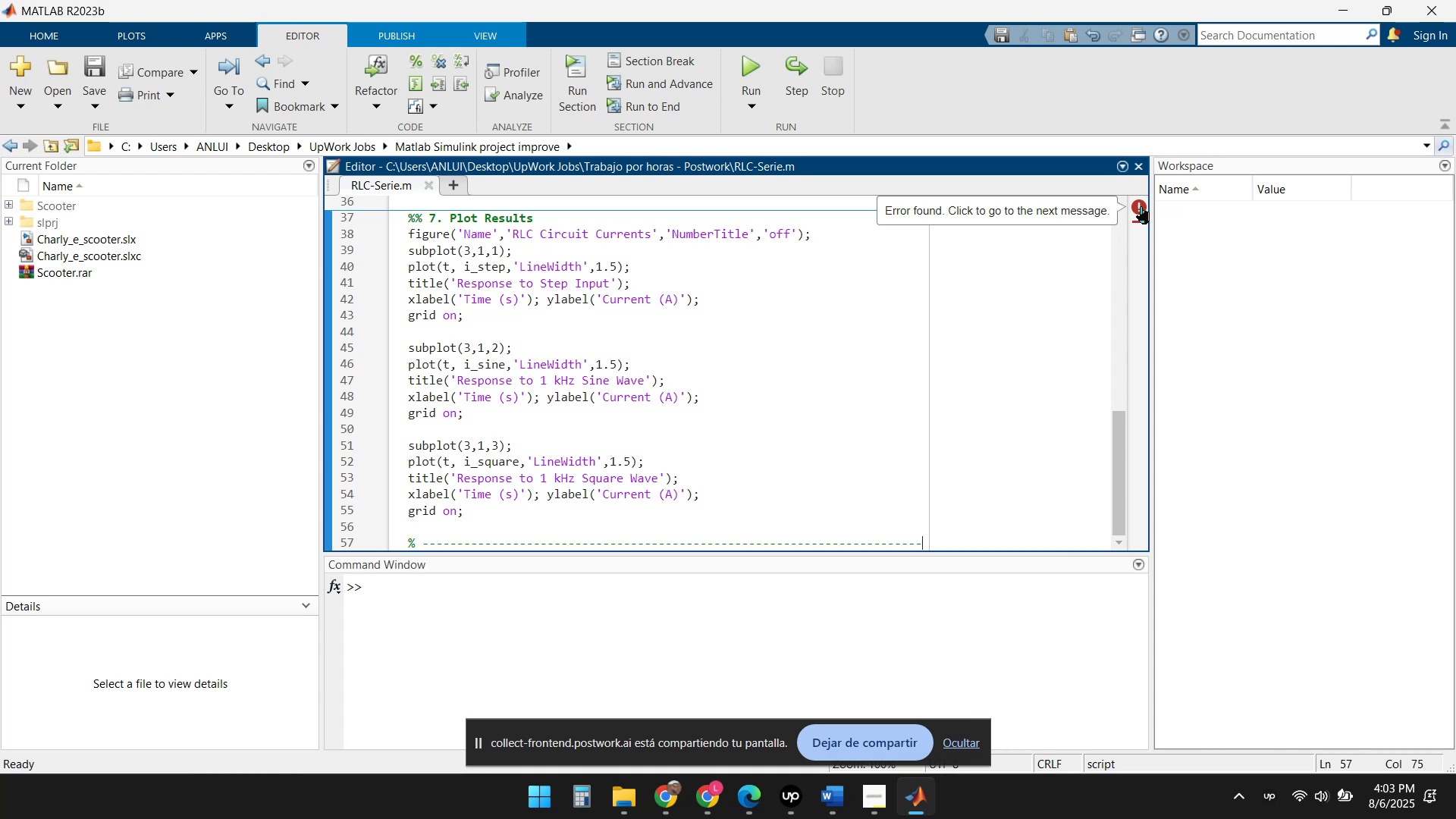 
left_click([1141, 206])
 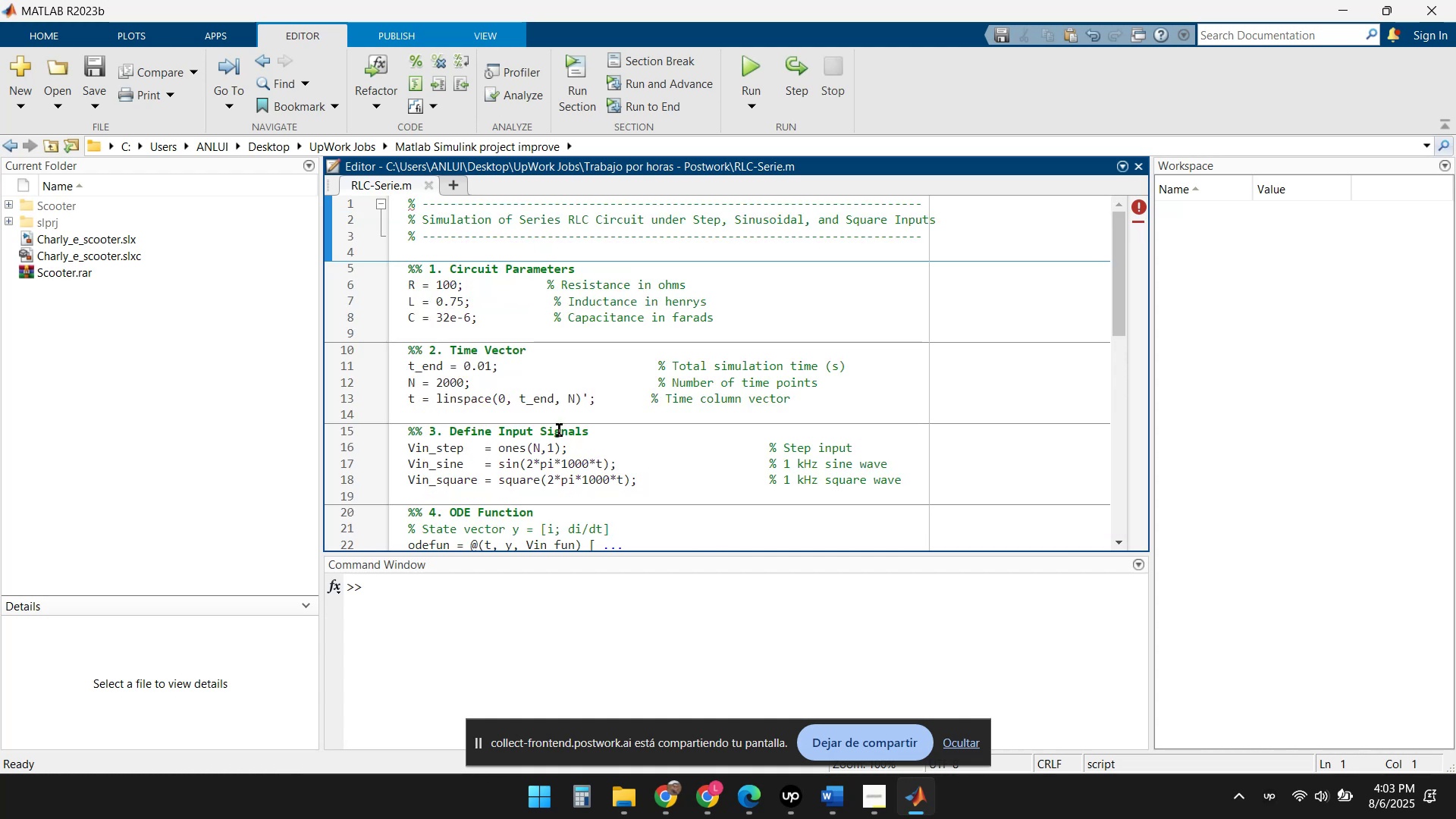 
scroll: coordinate [559, 429], scroll_direction: down, amount: 15.0
 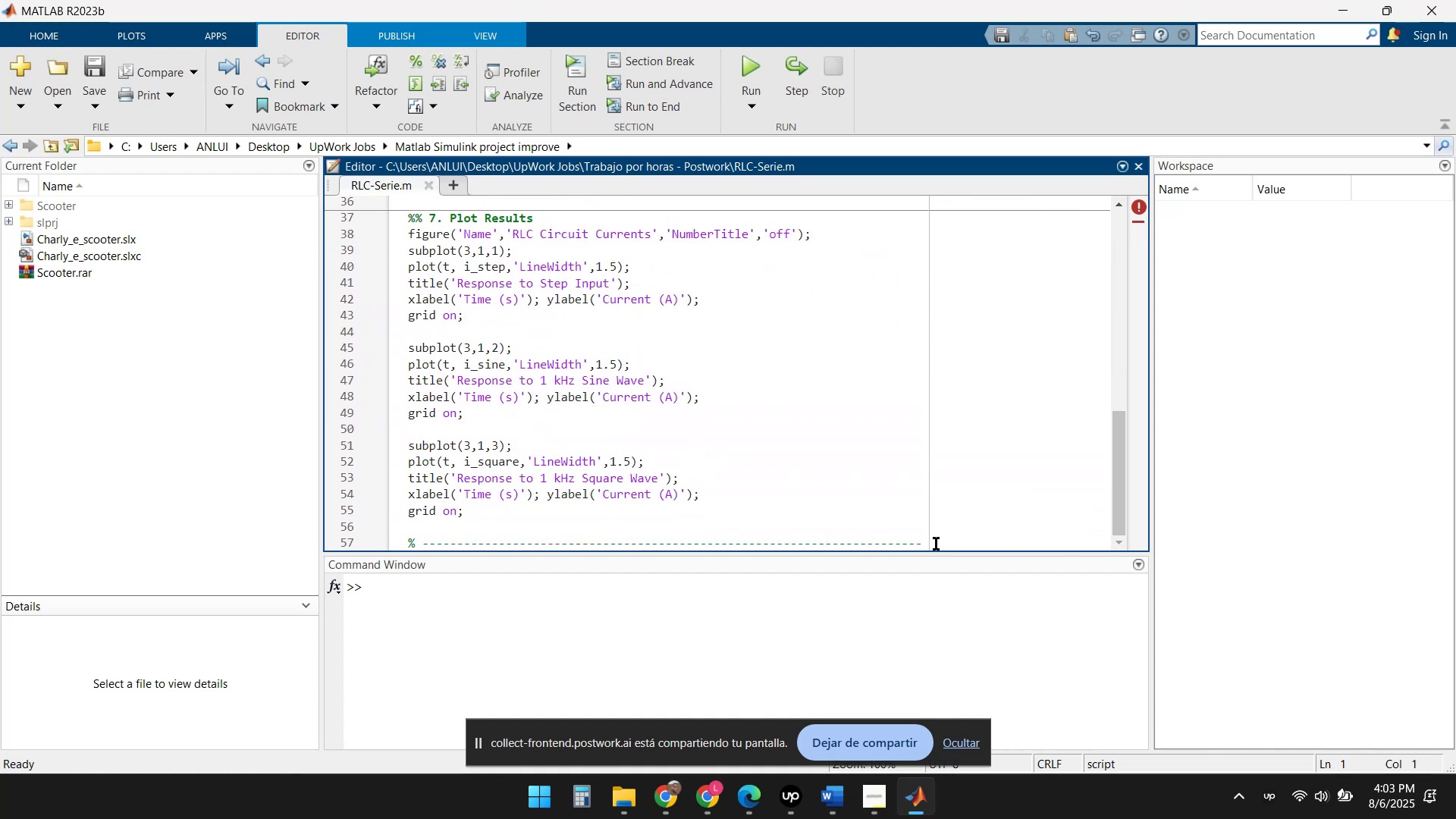 
left_click([923, 540])
 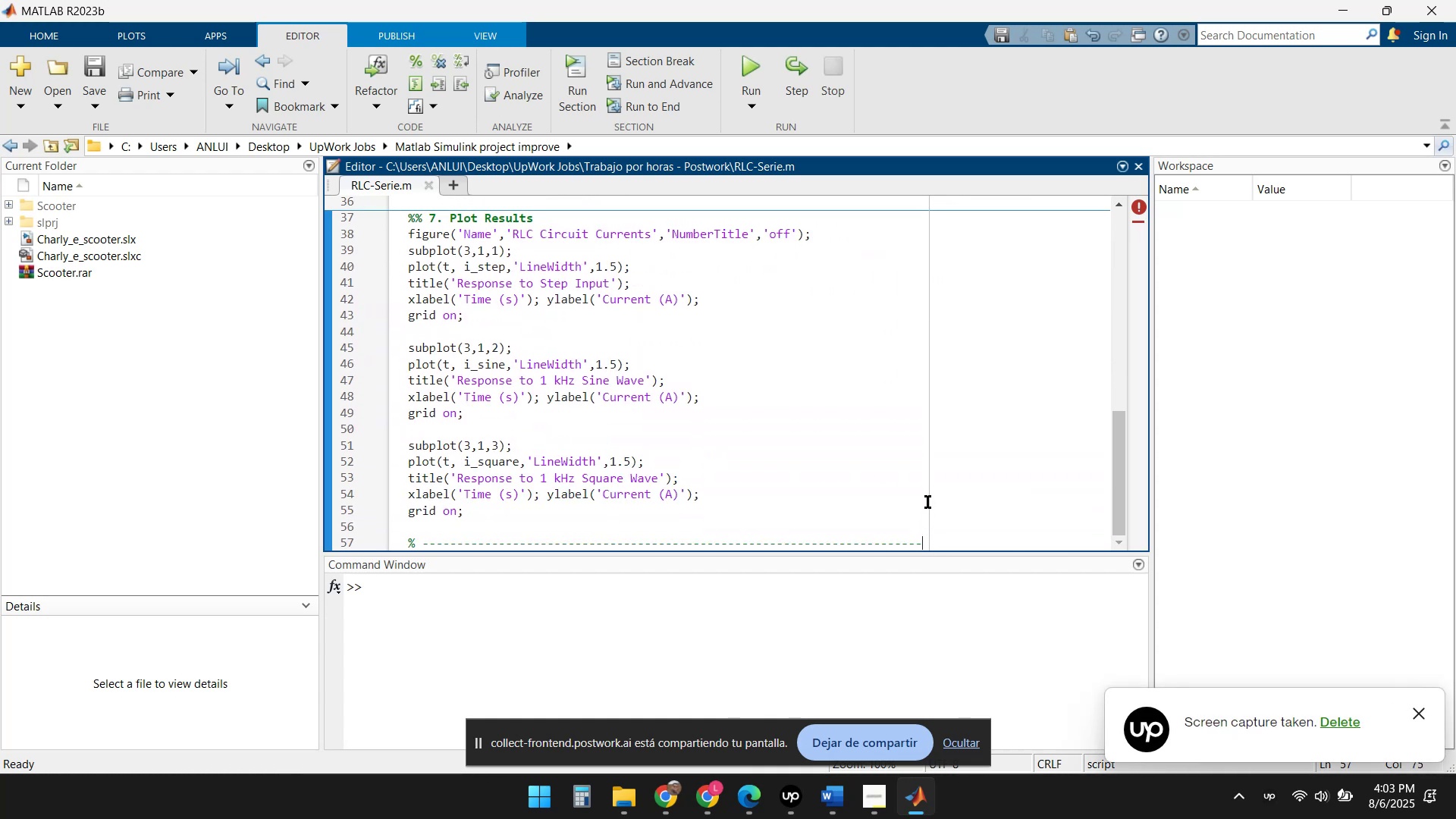 
key(Enter)
 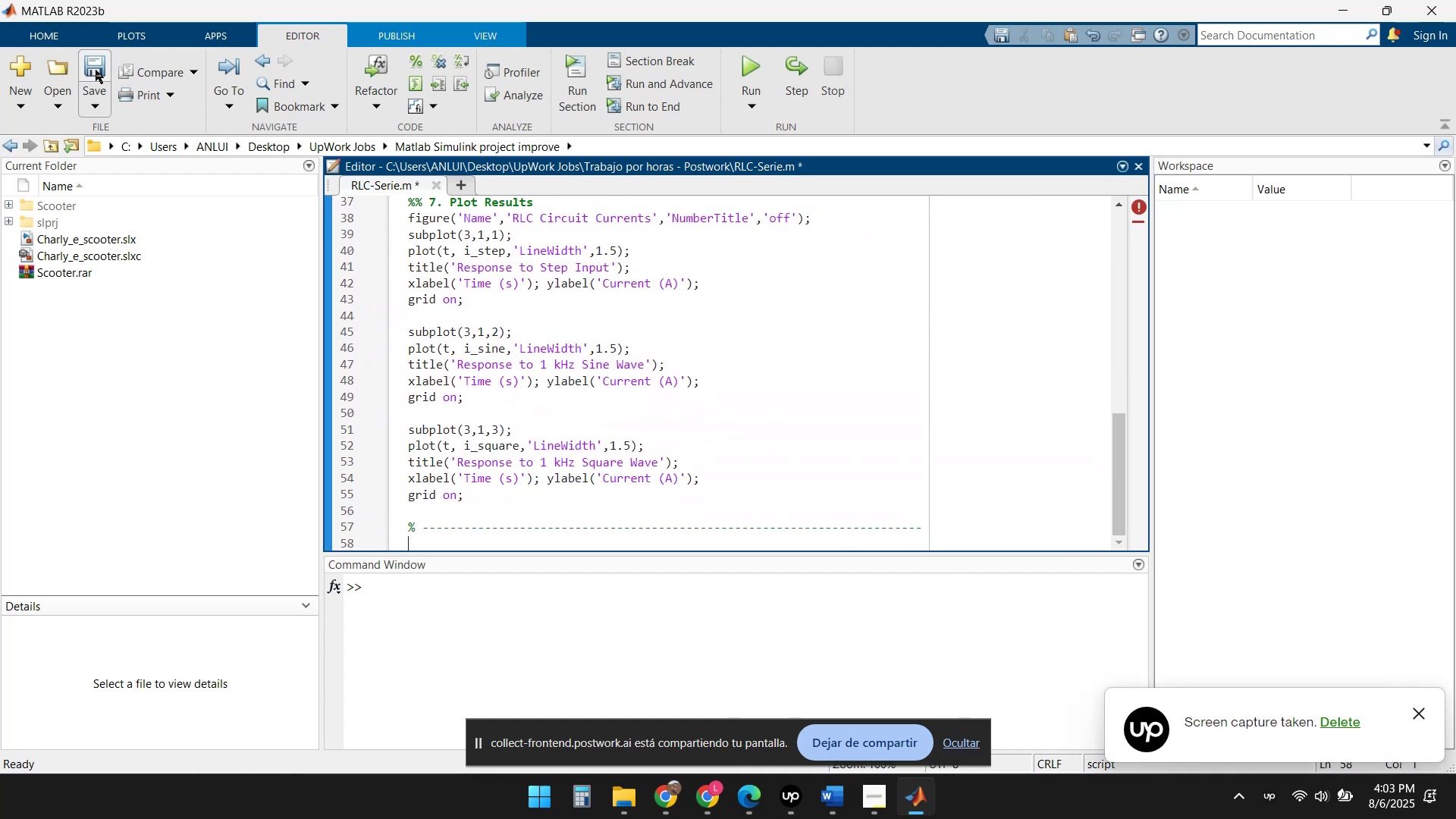 
left_click([83, 61])
 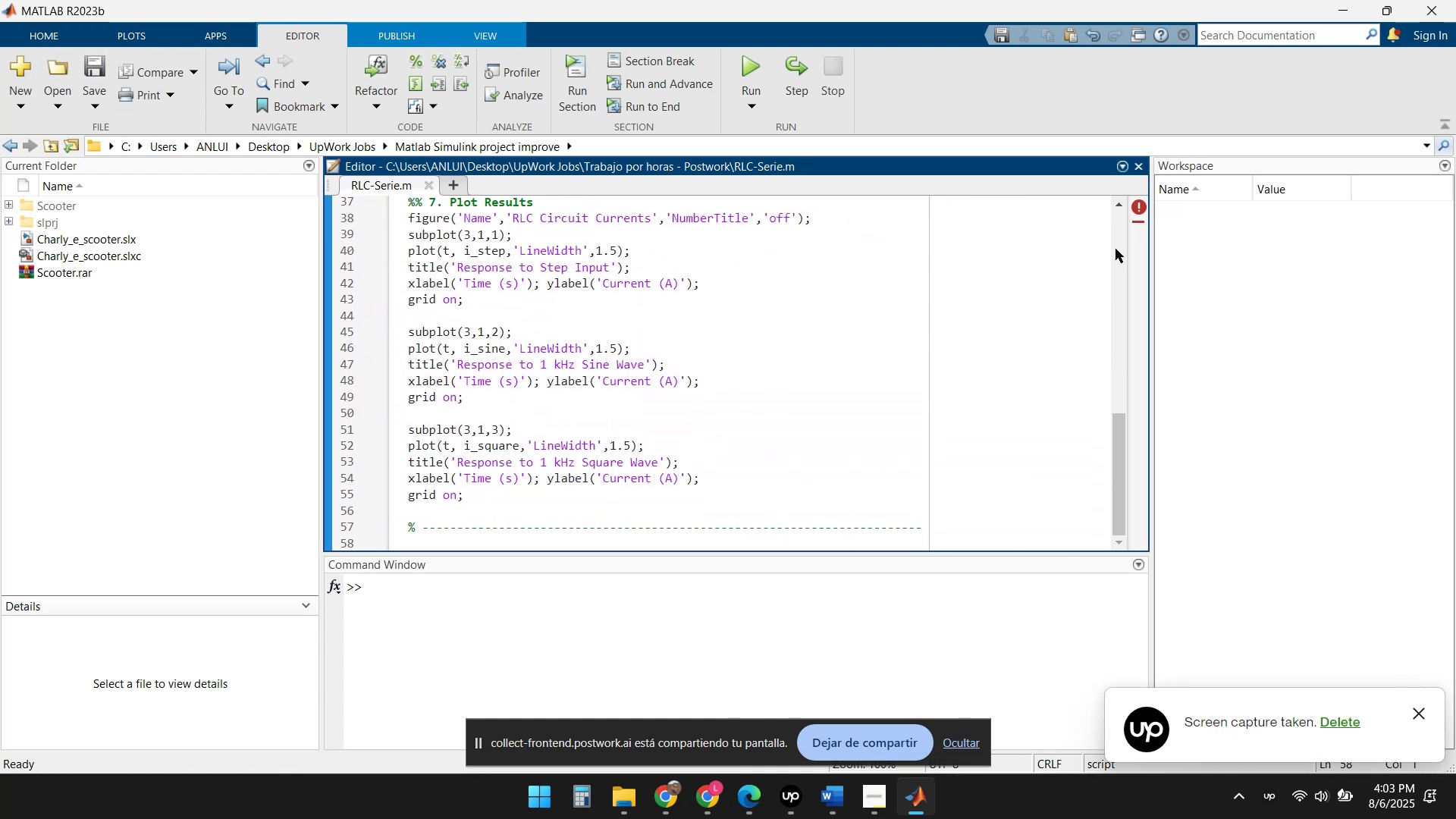 
left_click([1140, 209])
 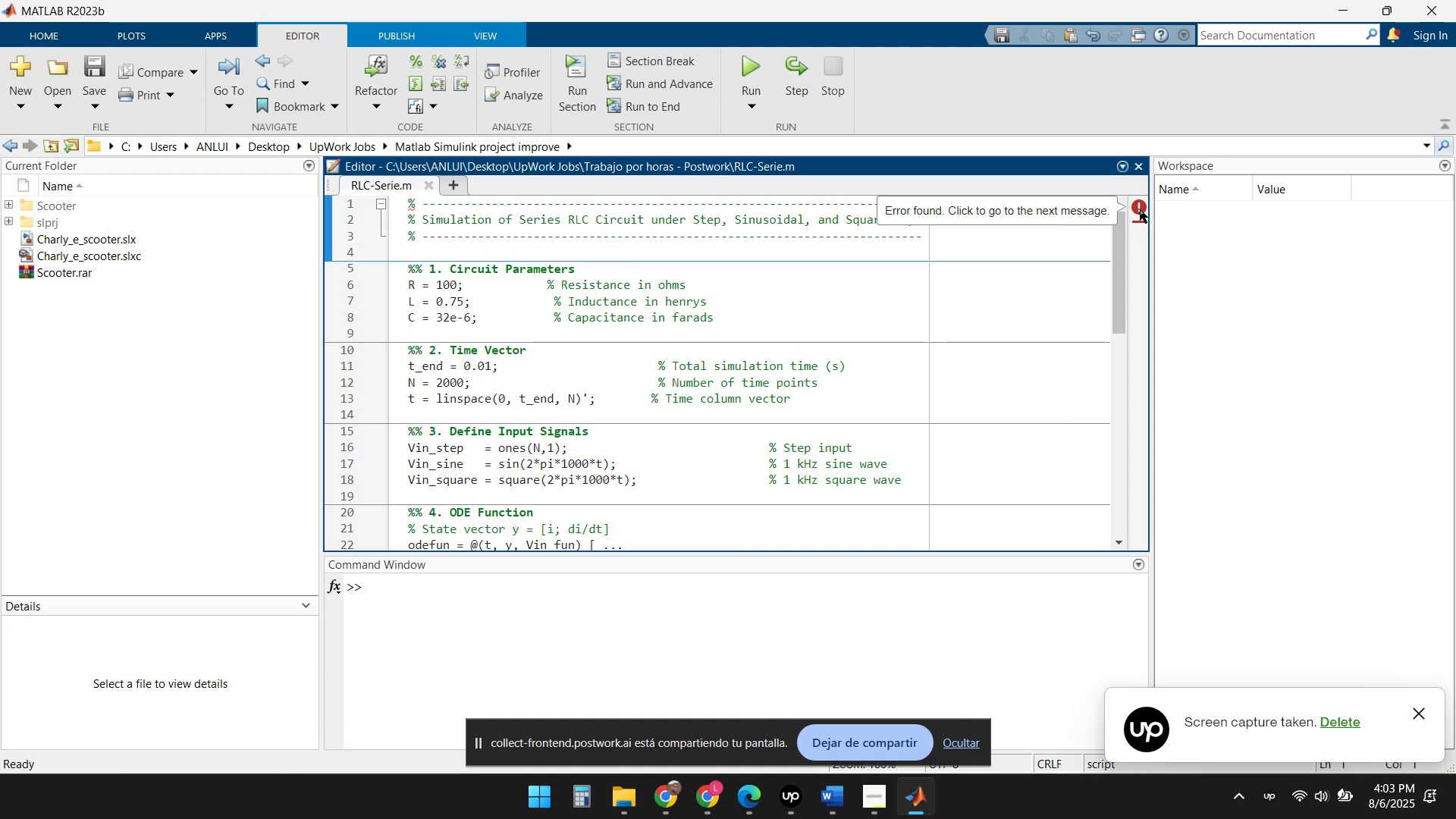 
scroll: coordinate [589, 422], scroll_direction: up, amount: 4.0
 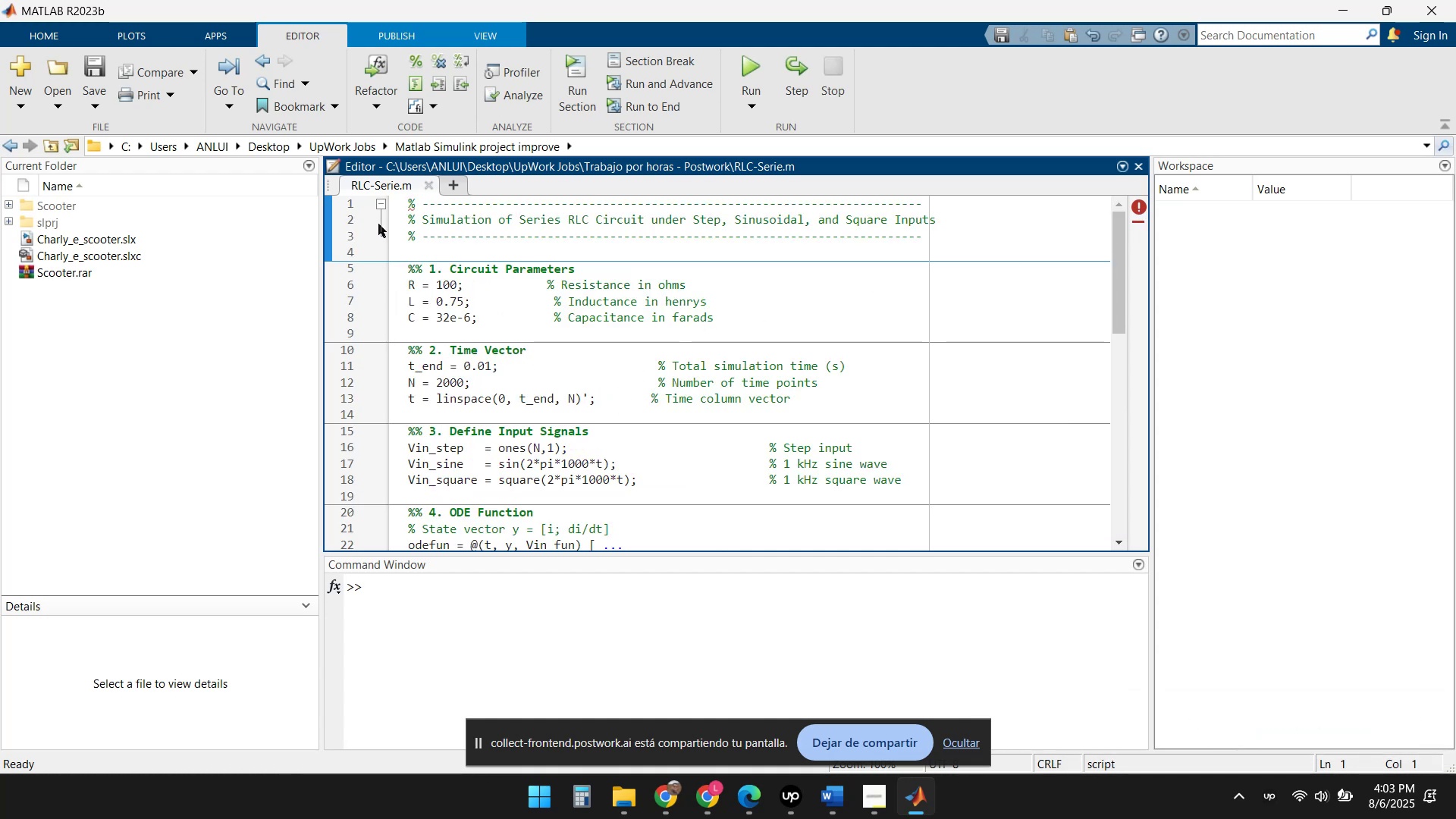 
left_click([379, 204])
 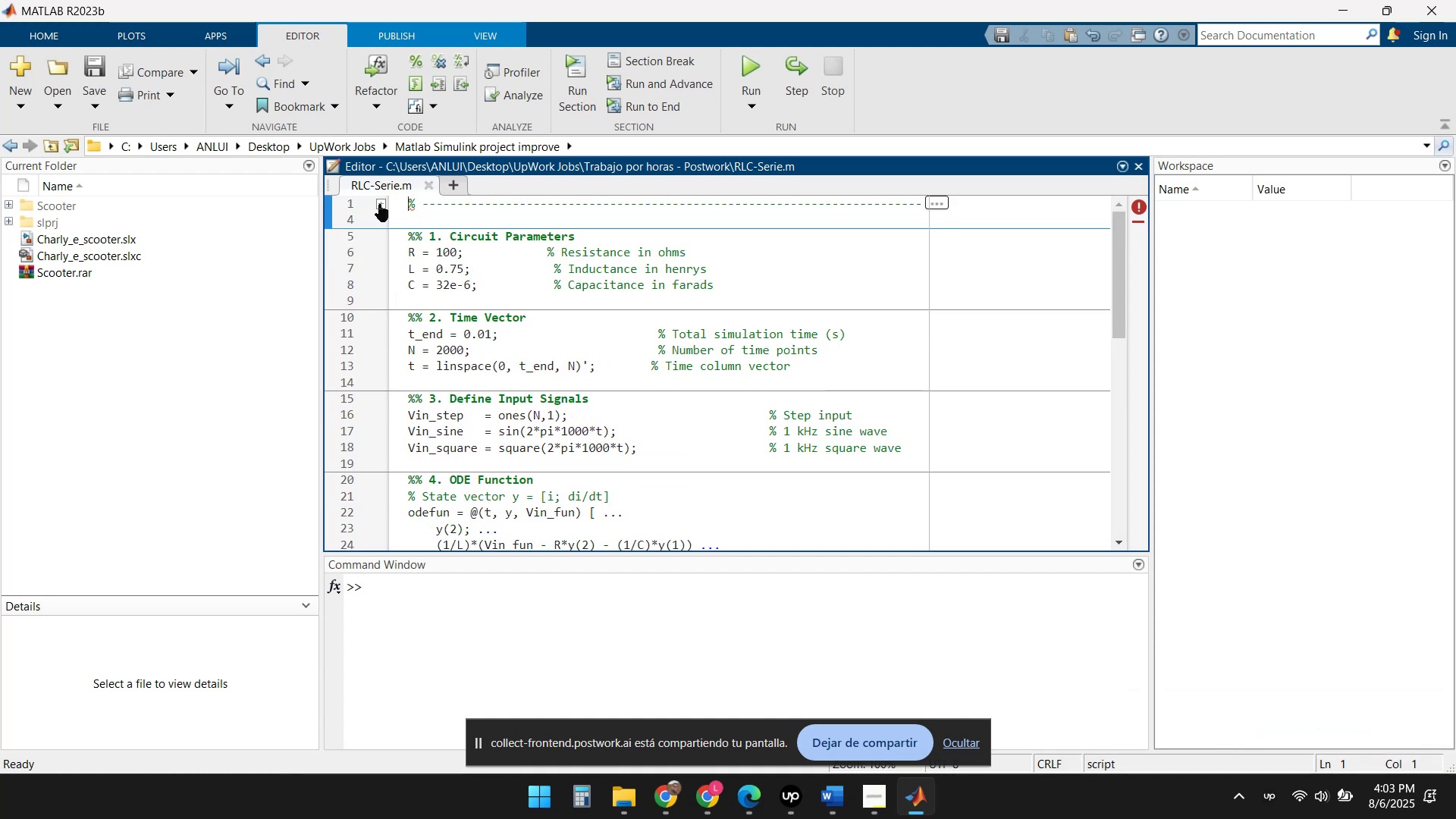 
left_click([379, 204])
 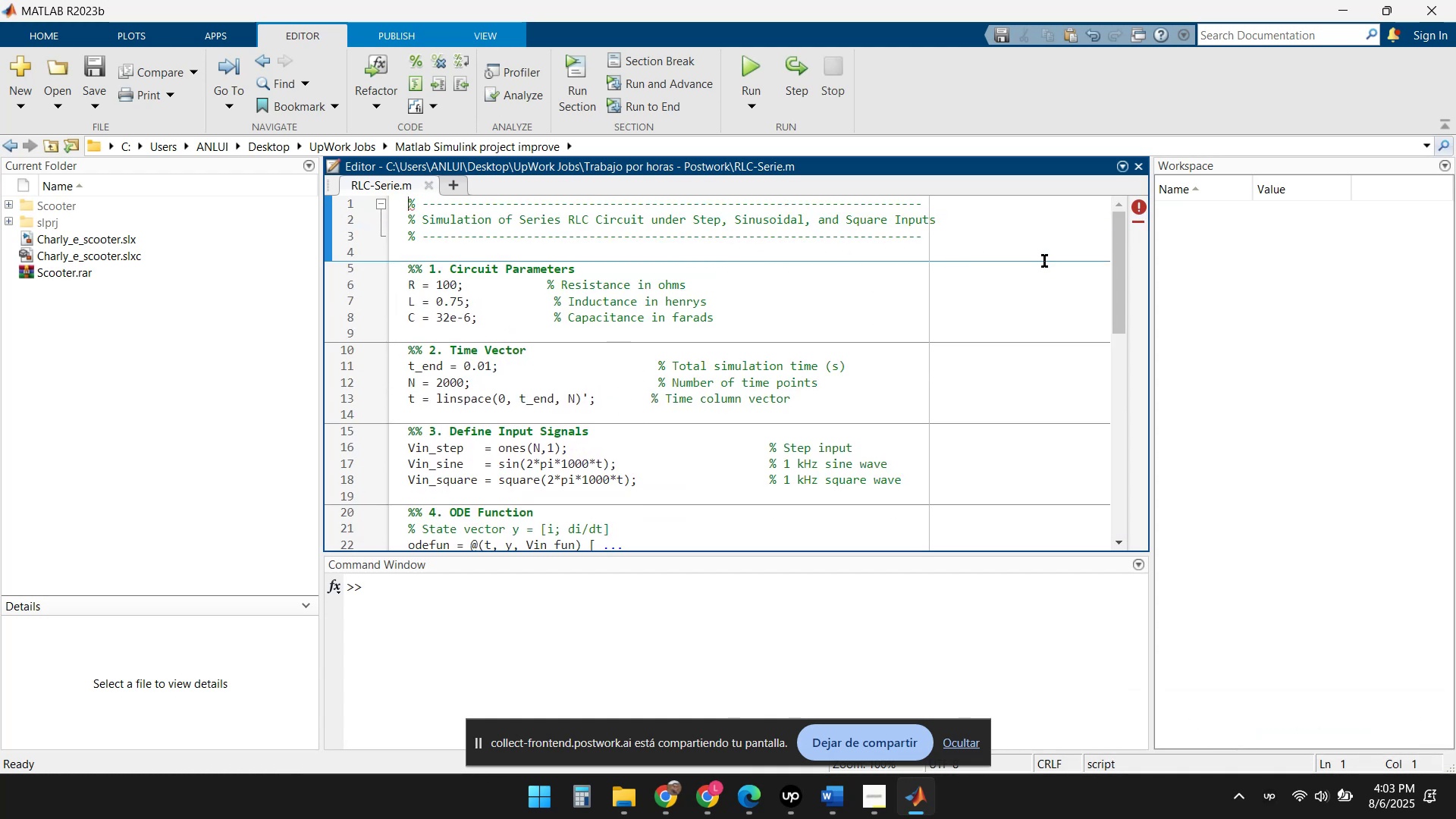 
mouse_move([1115, 223])
 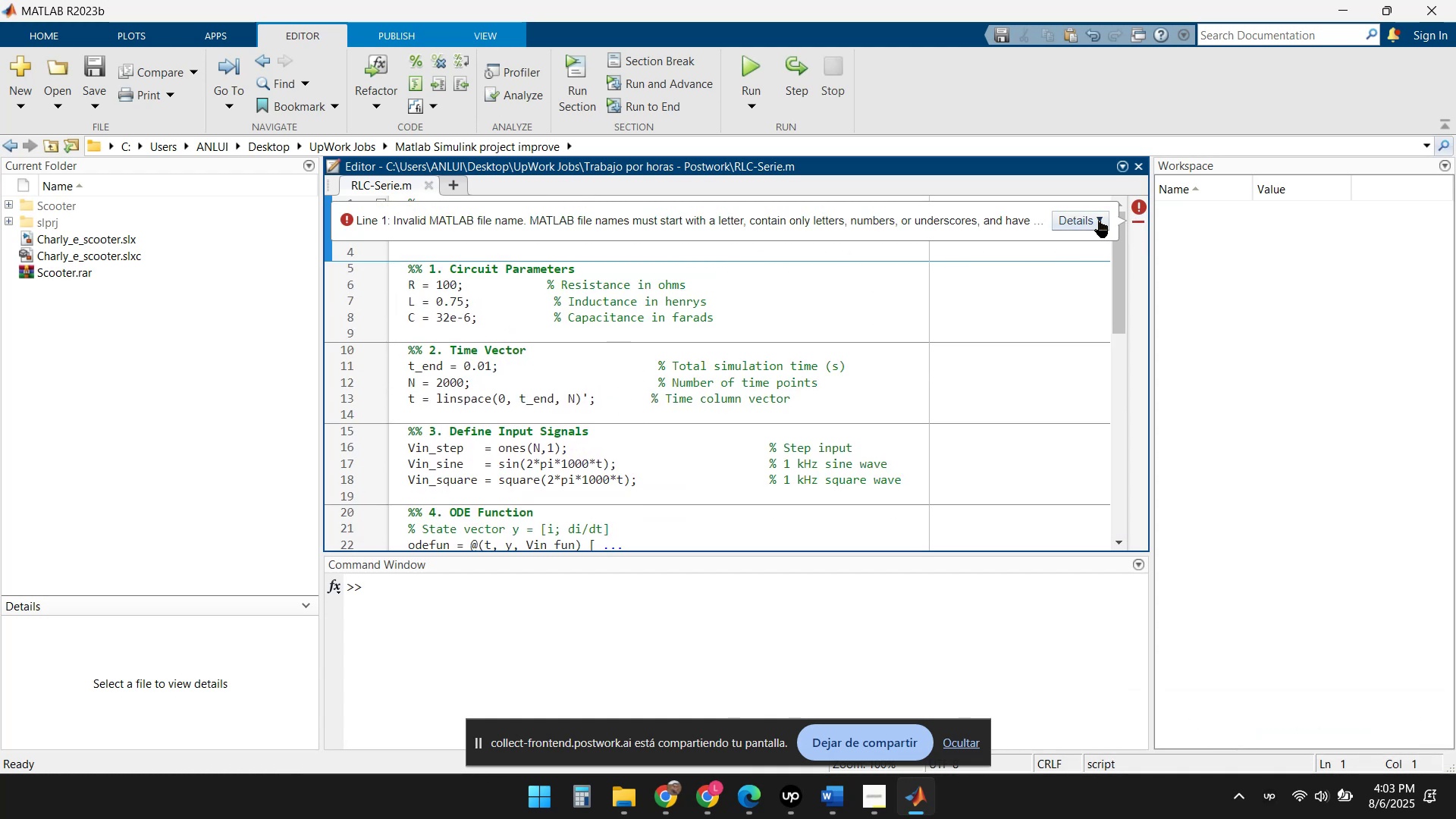 
left_click([1097, 219])
 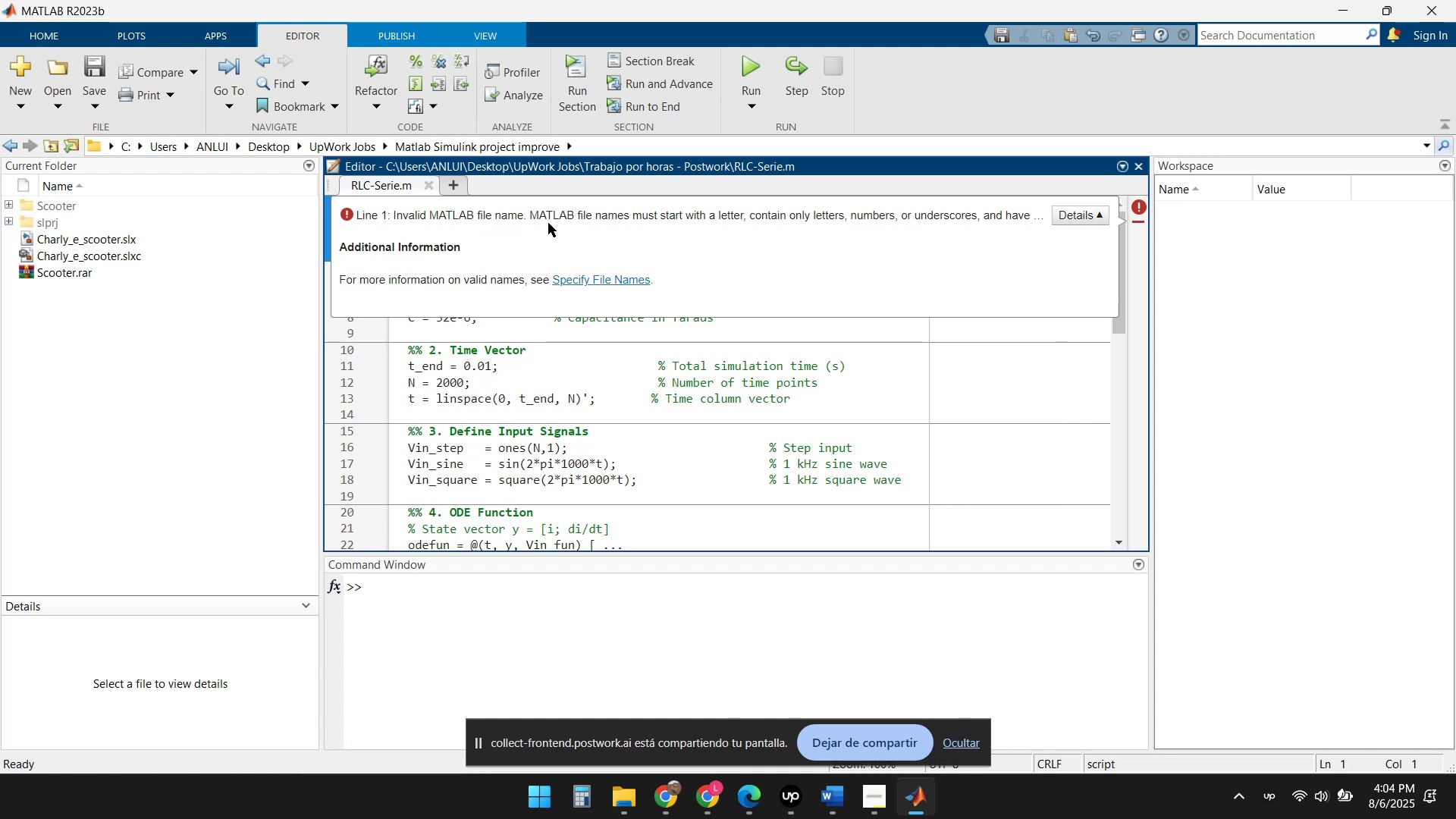 
wait(6.52)
 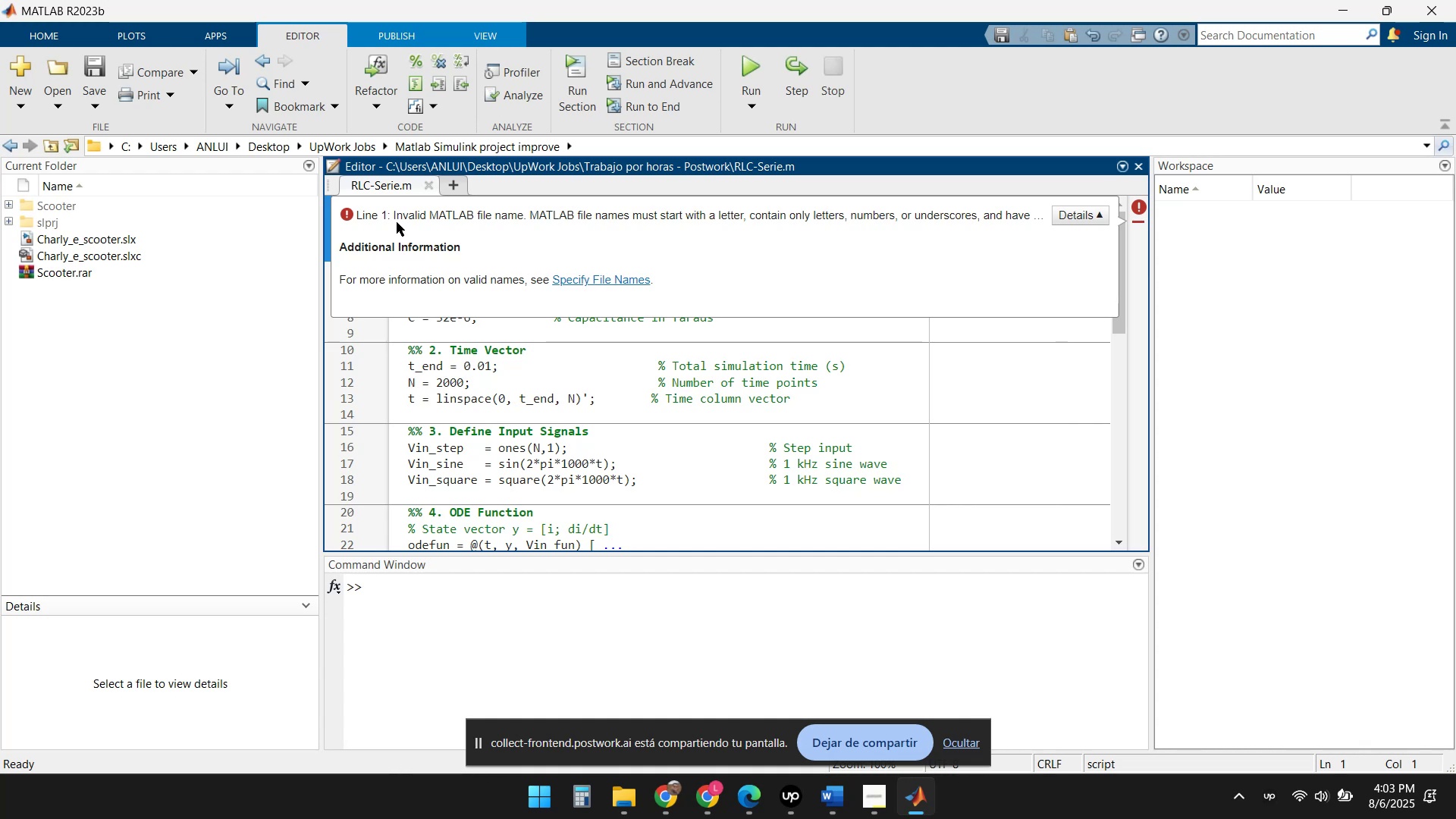 
left_click([390, 186])
 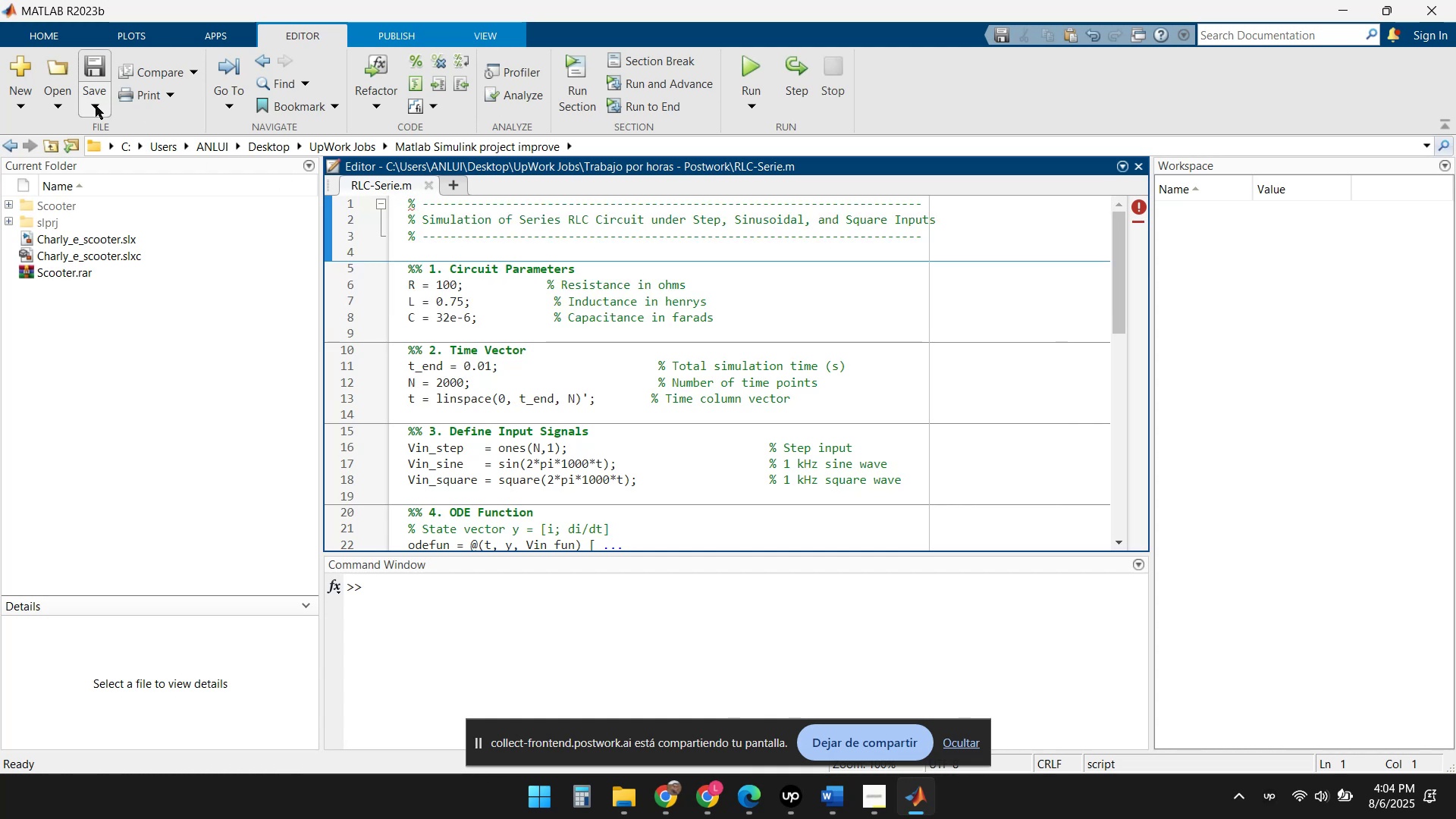 
left_click([96, 96])
 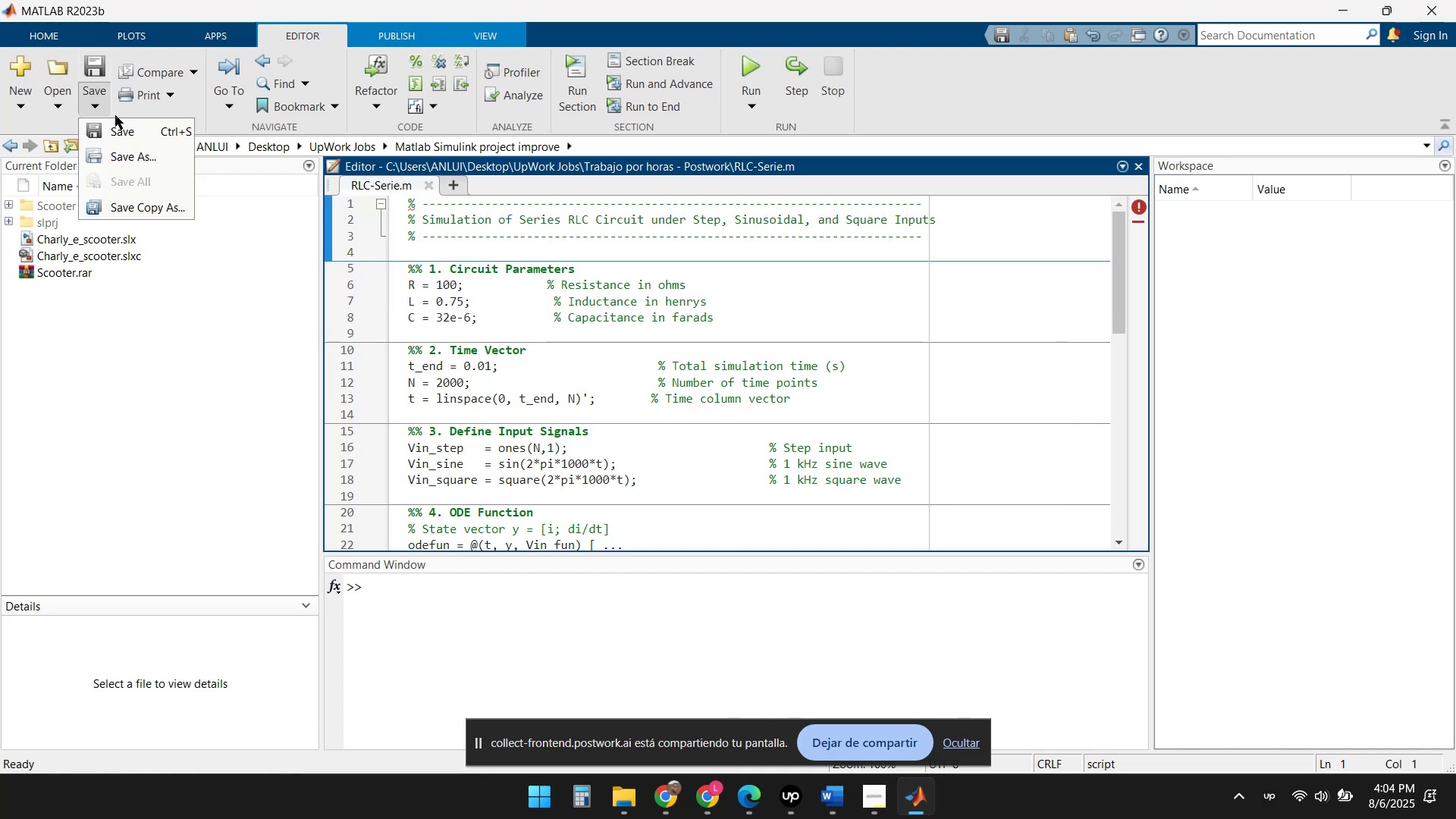 
left_click([127, 130])
 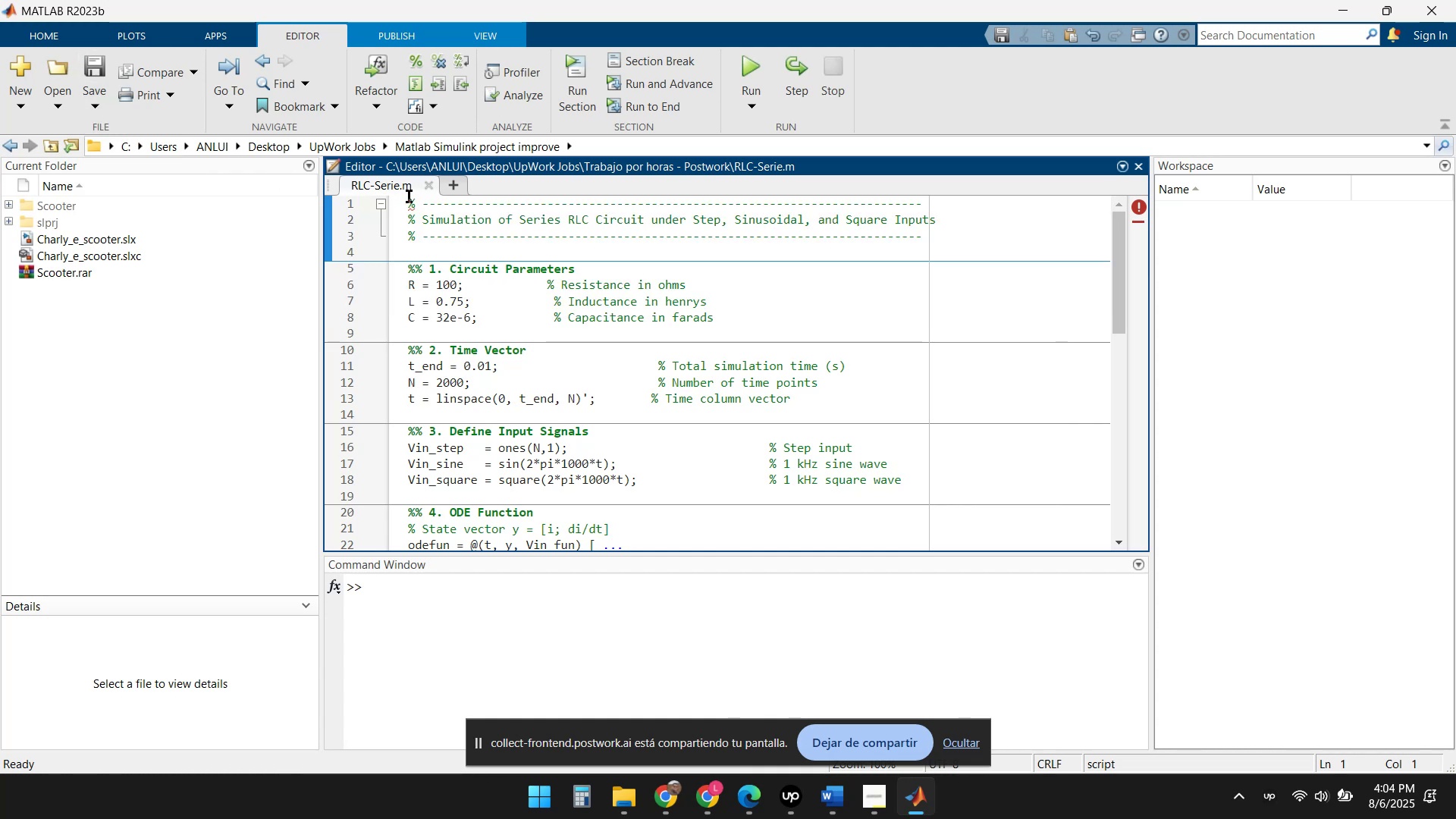 
right_click([397, 184])
 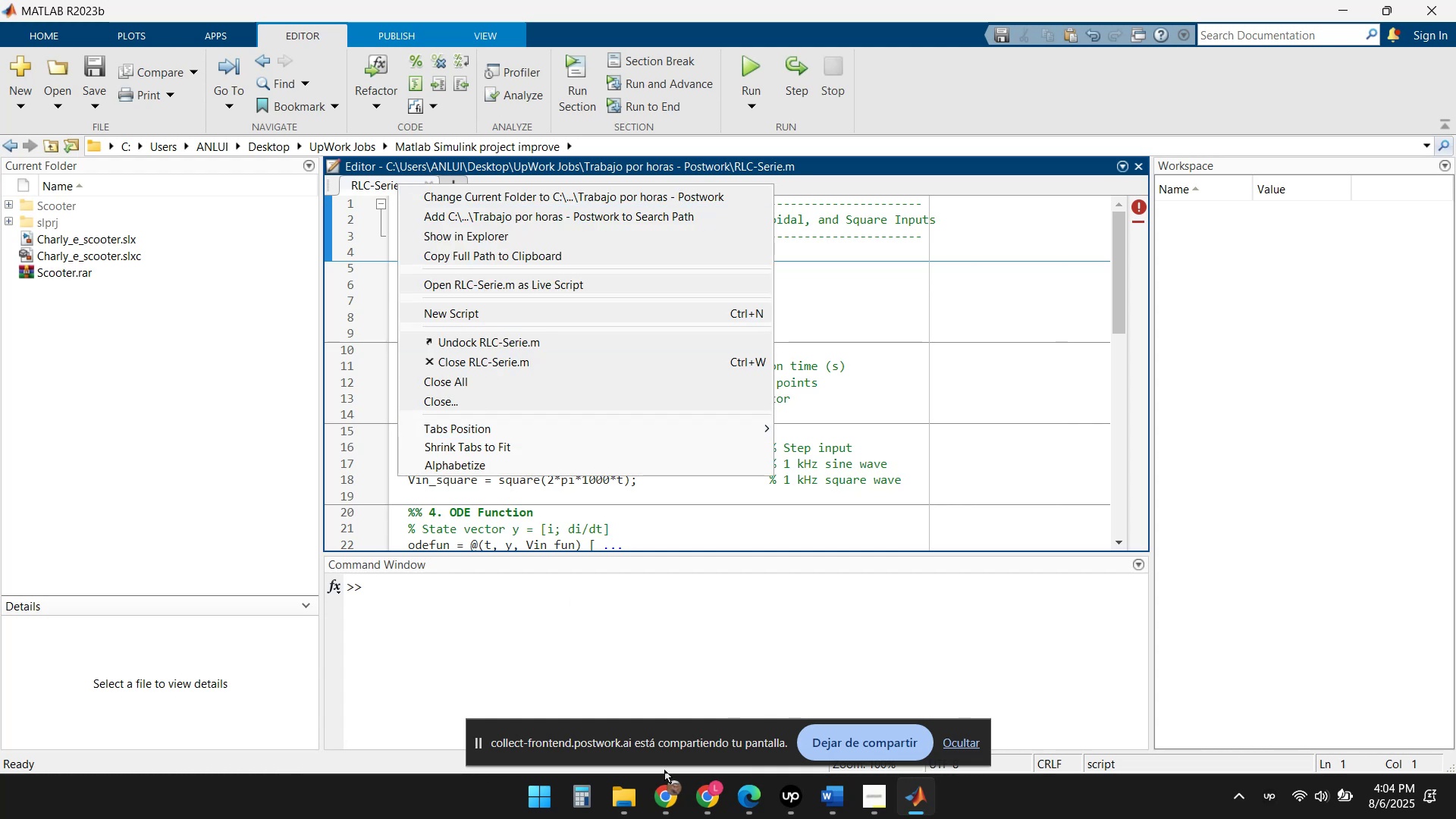 
left_click([607, 620])
 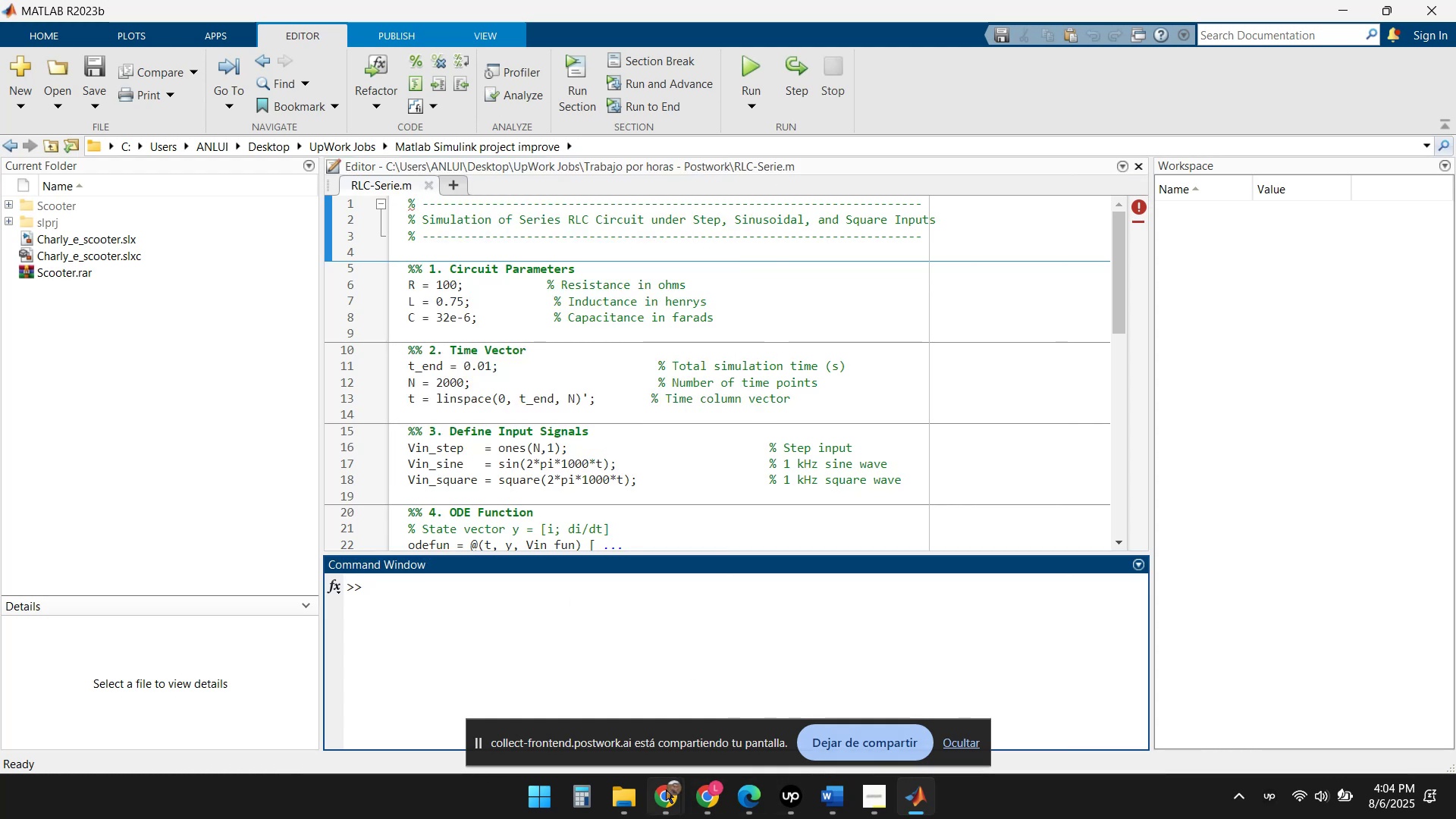 
left_click([622, 794])
 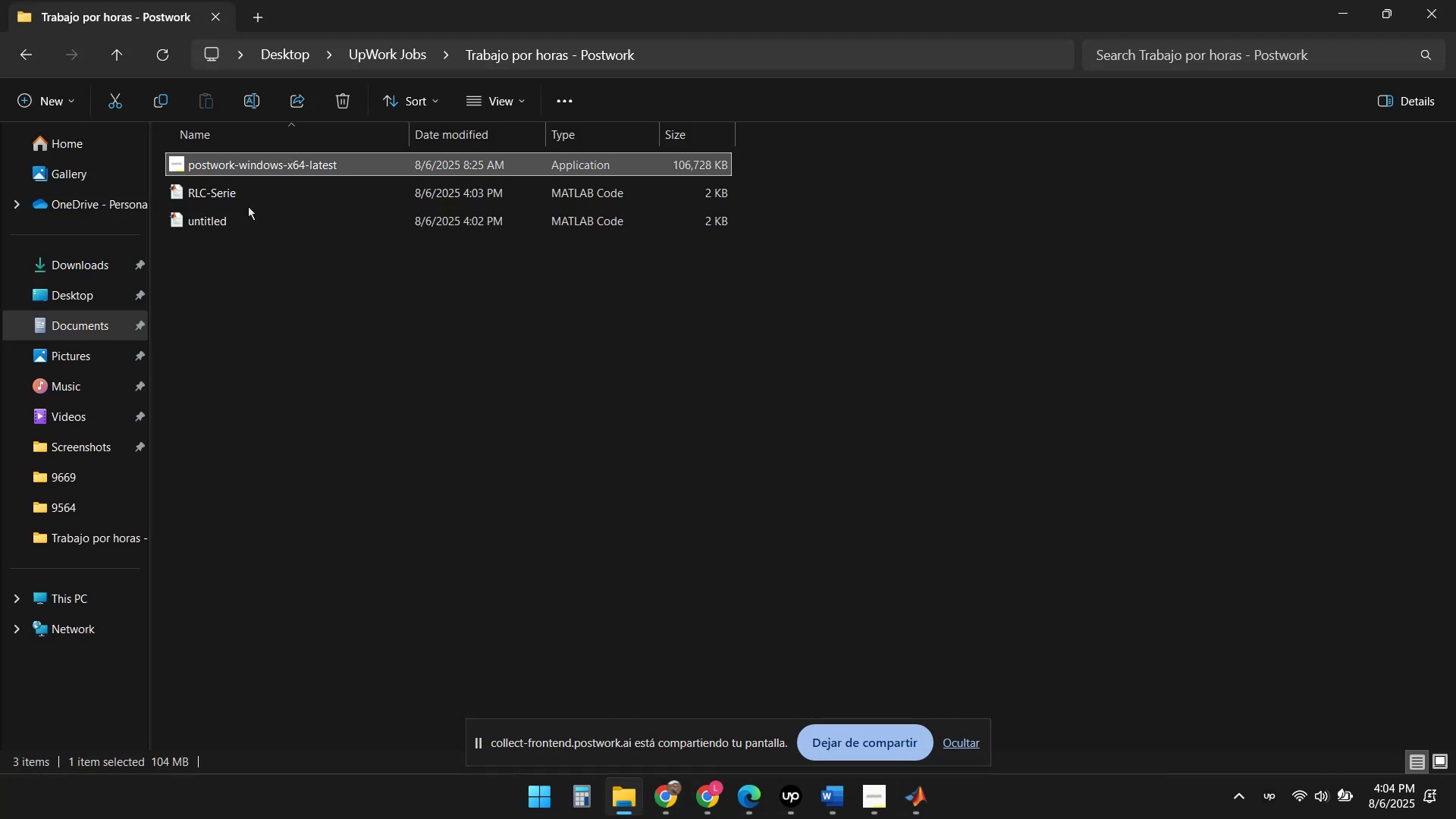 
left_click([230, 198])
 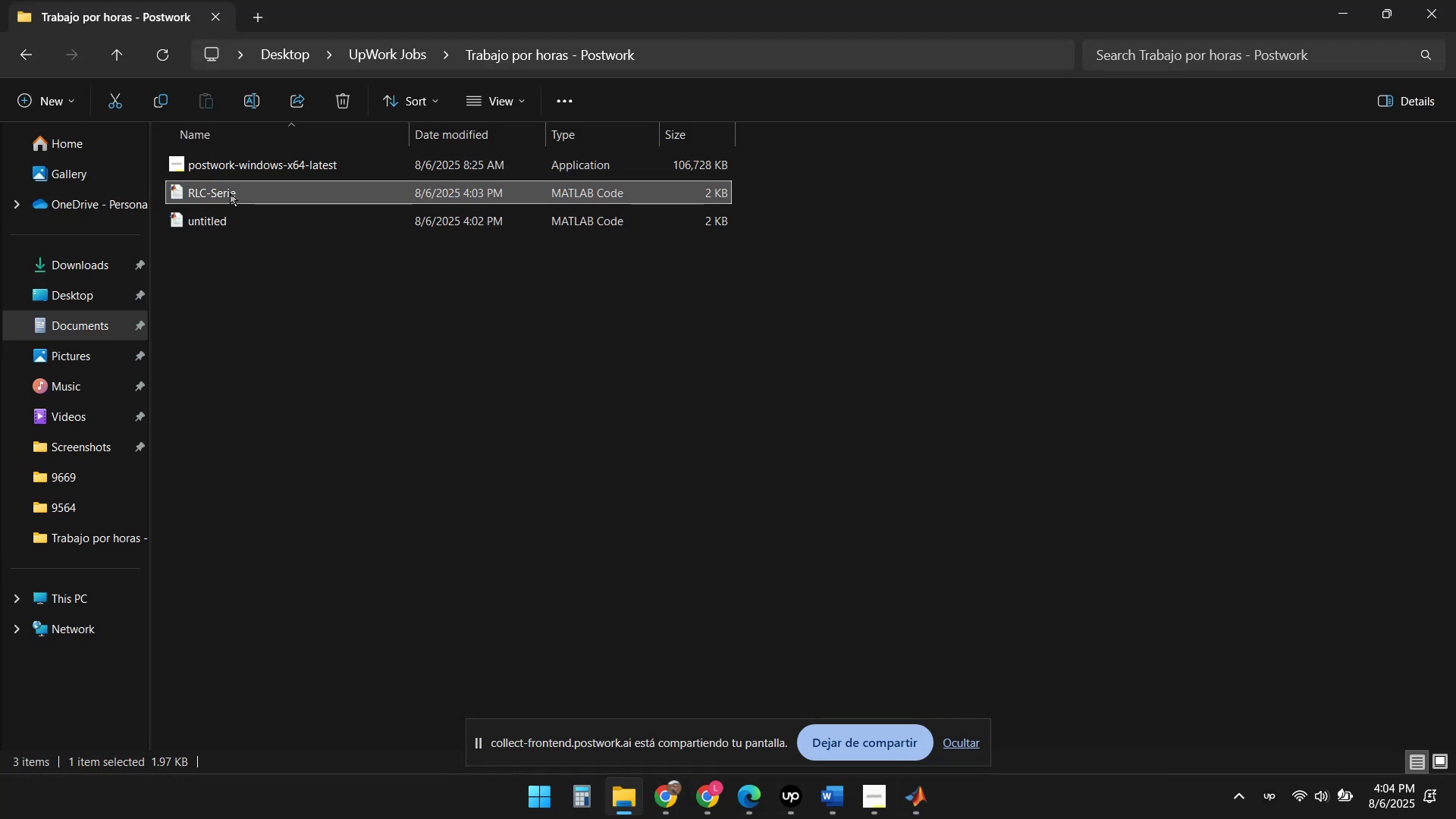 
left_click([229, 192])
 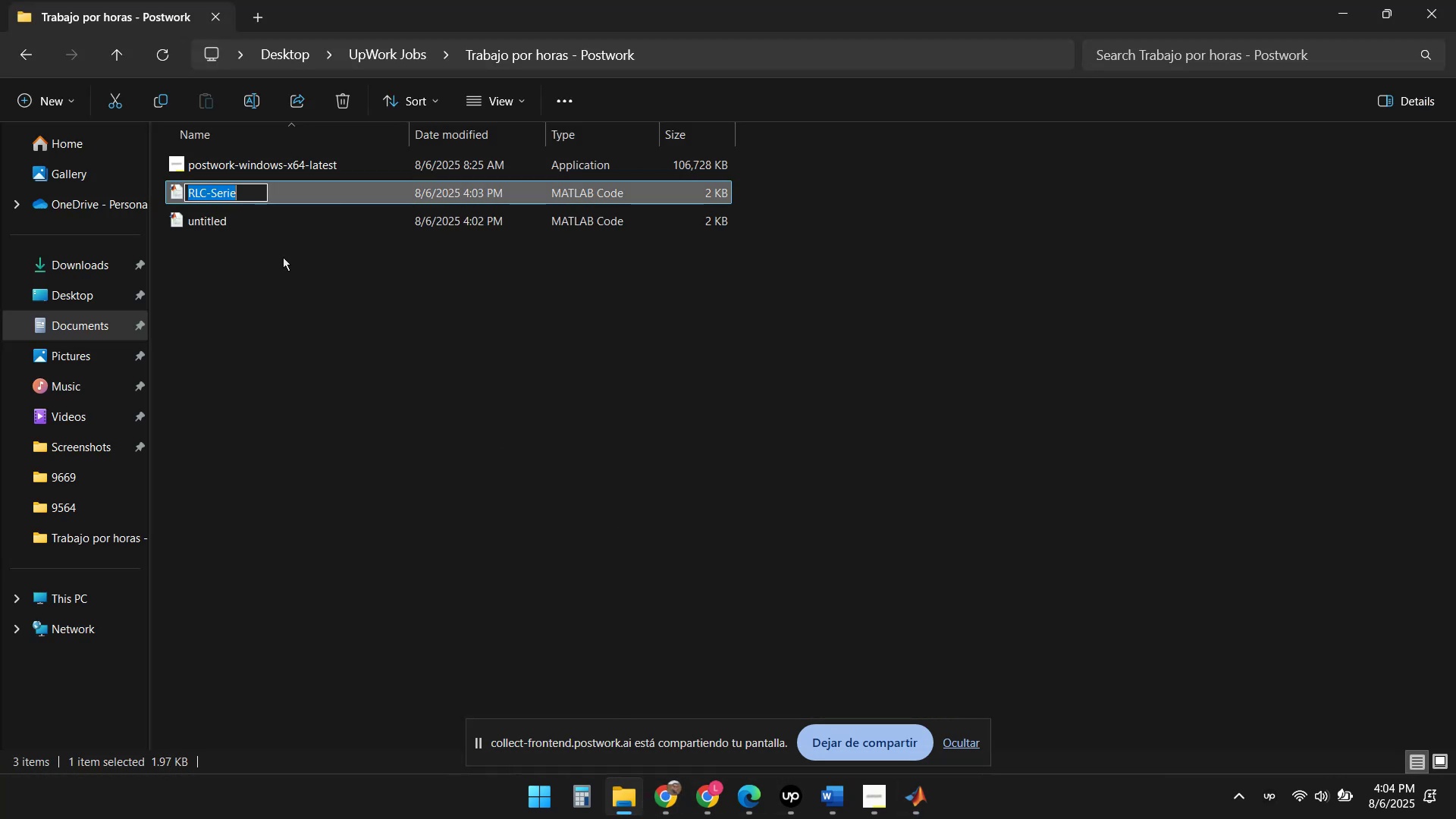 
key(ArrowRight)
 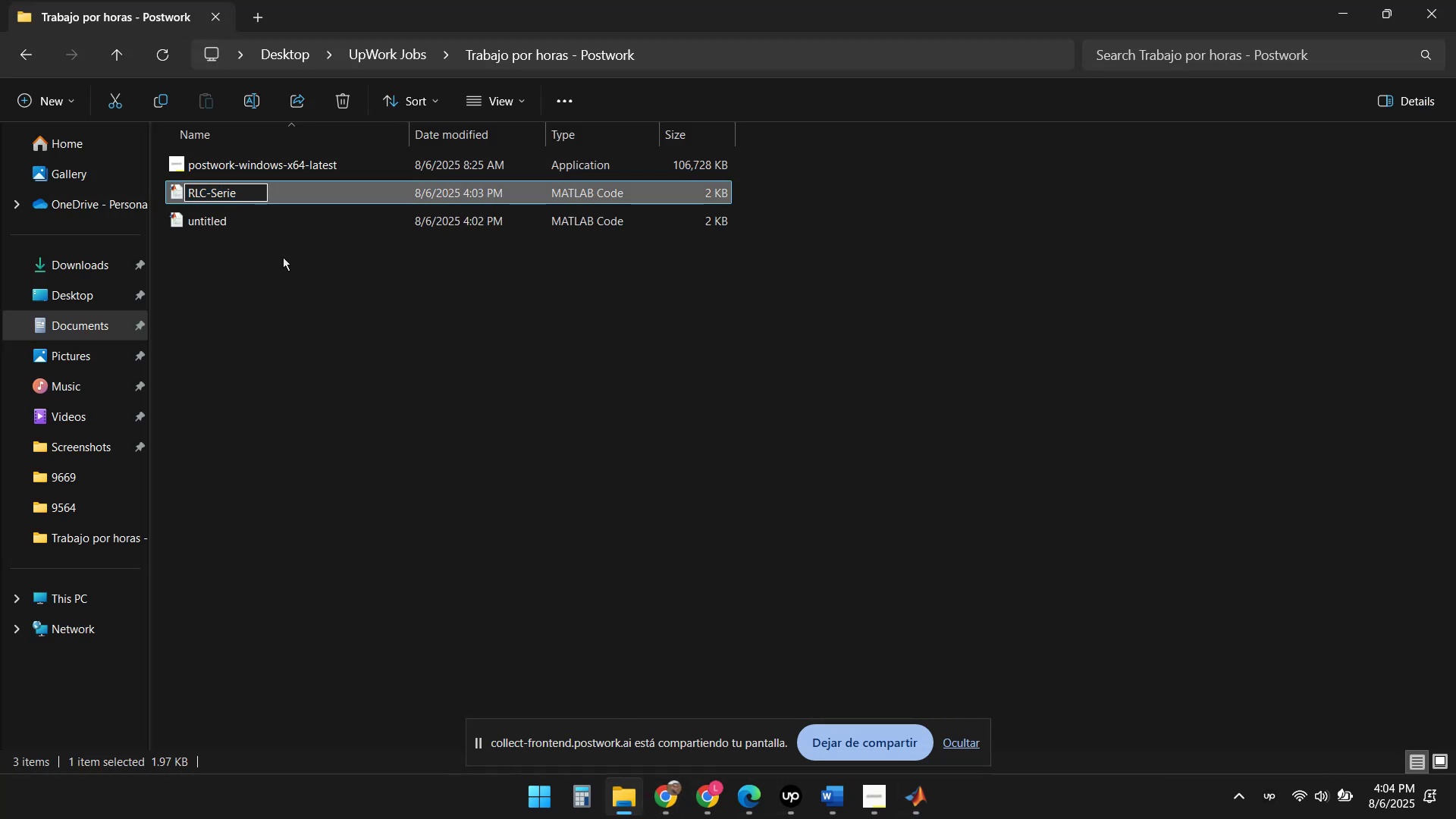 
key(ArrowLeft)
 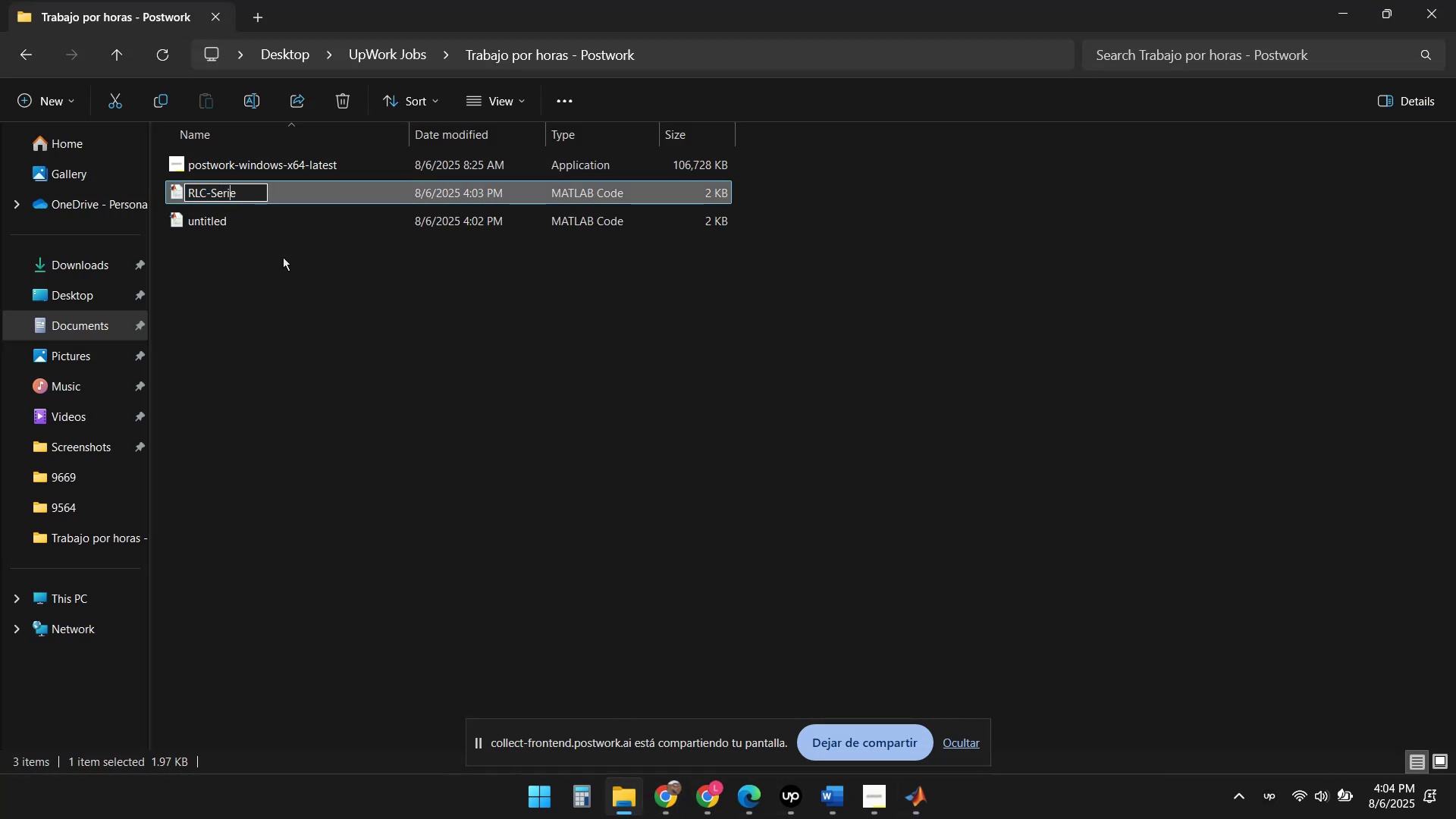 
key(ArrowLeft)
 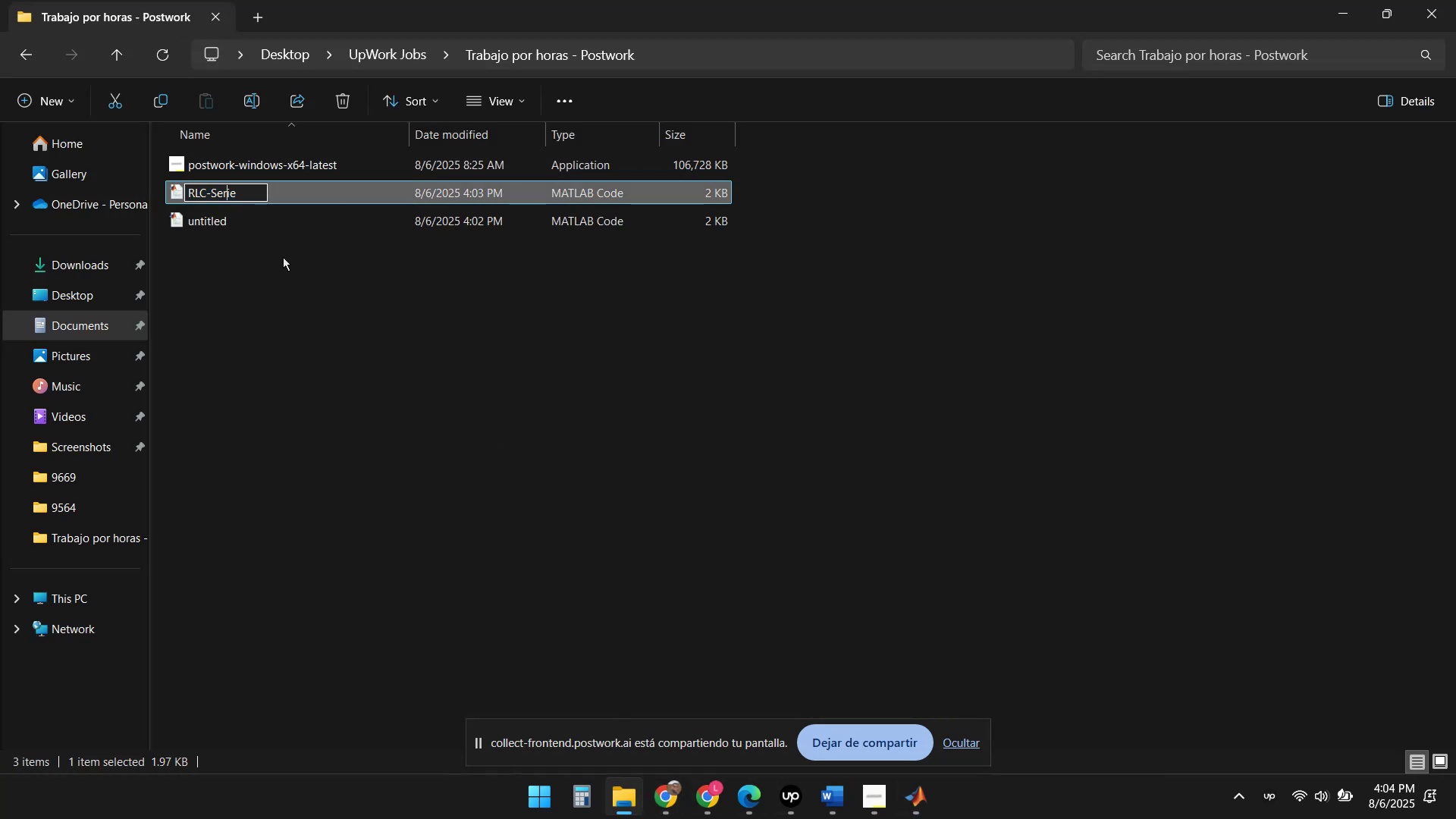 
key(ArrowLeft)
 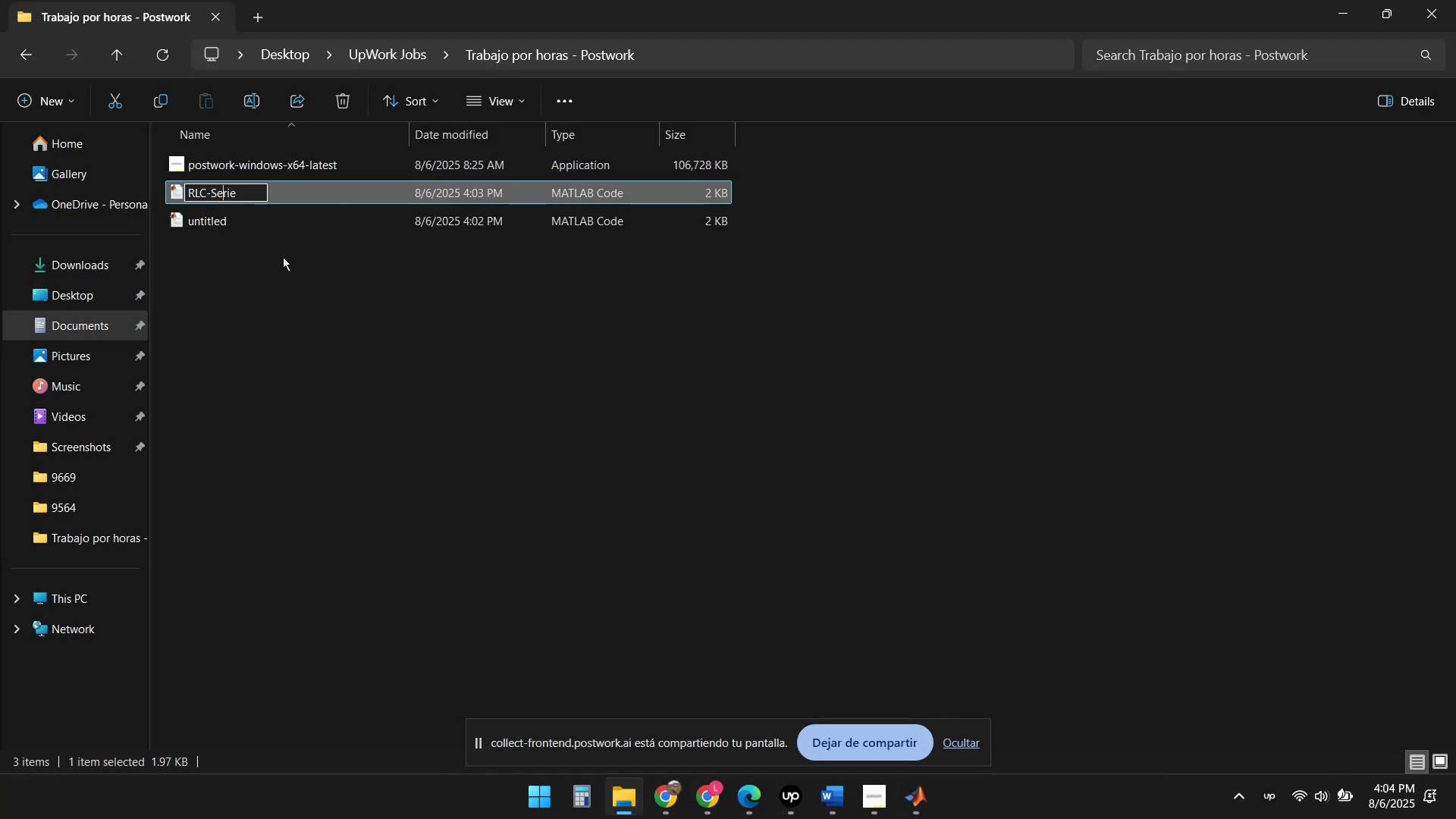 
key(ArrowLeft)
 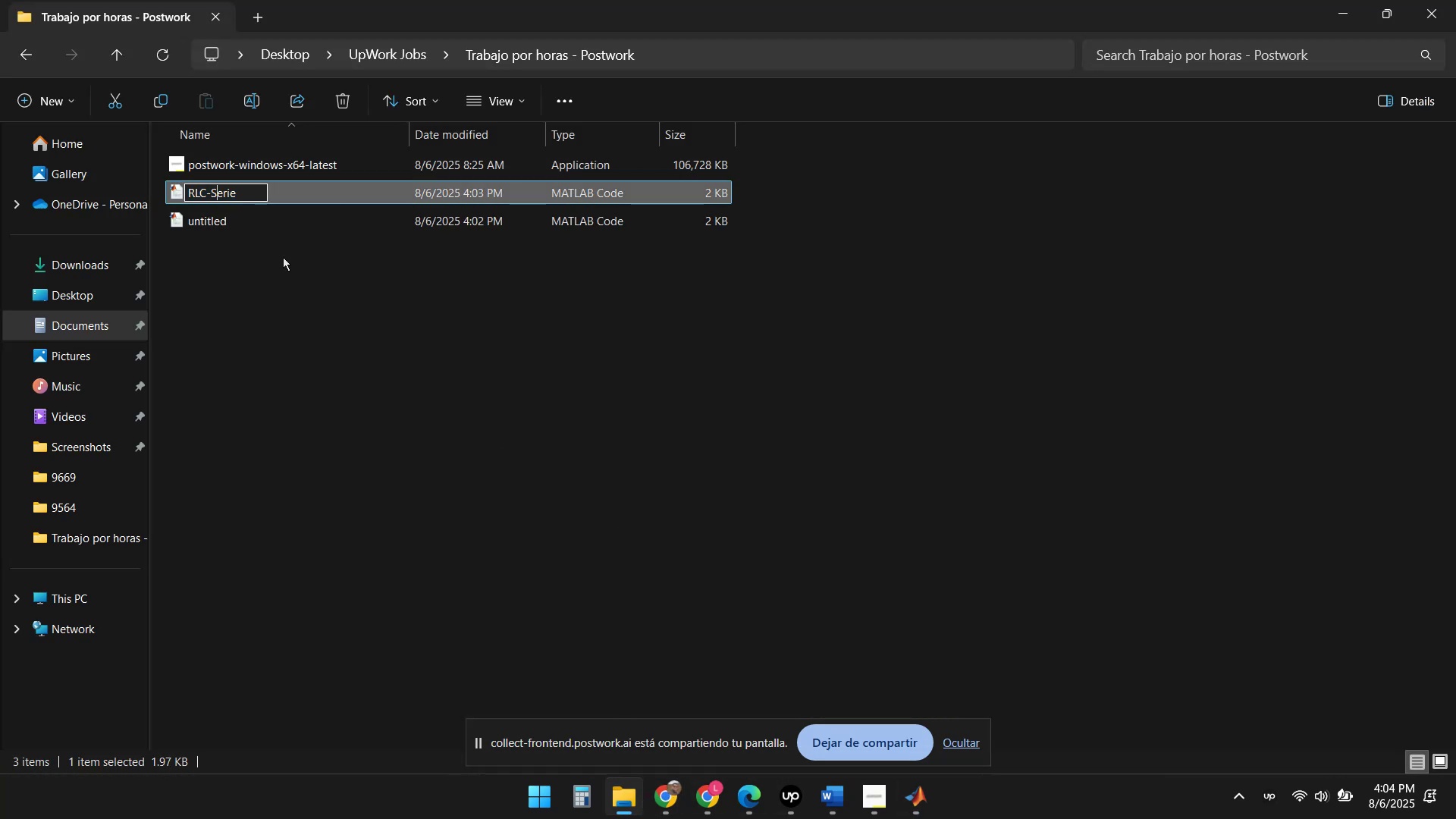 
key(ArrowLeft)
 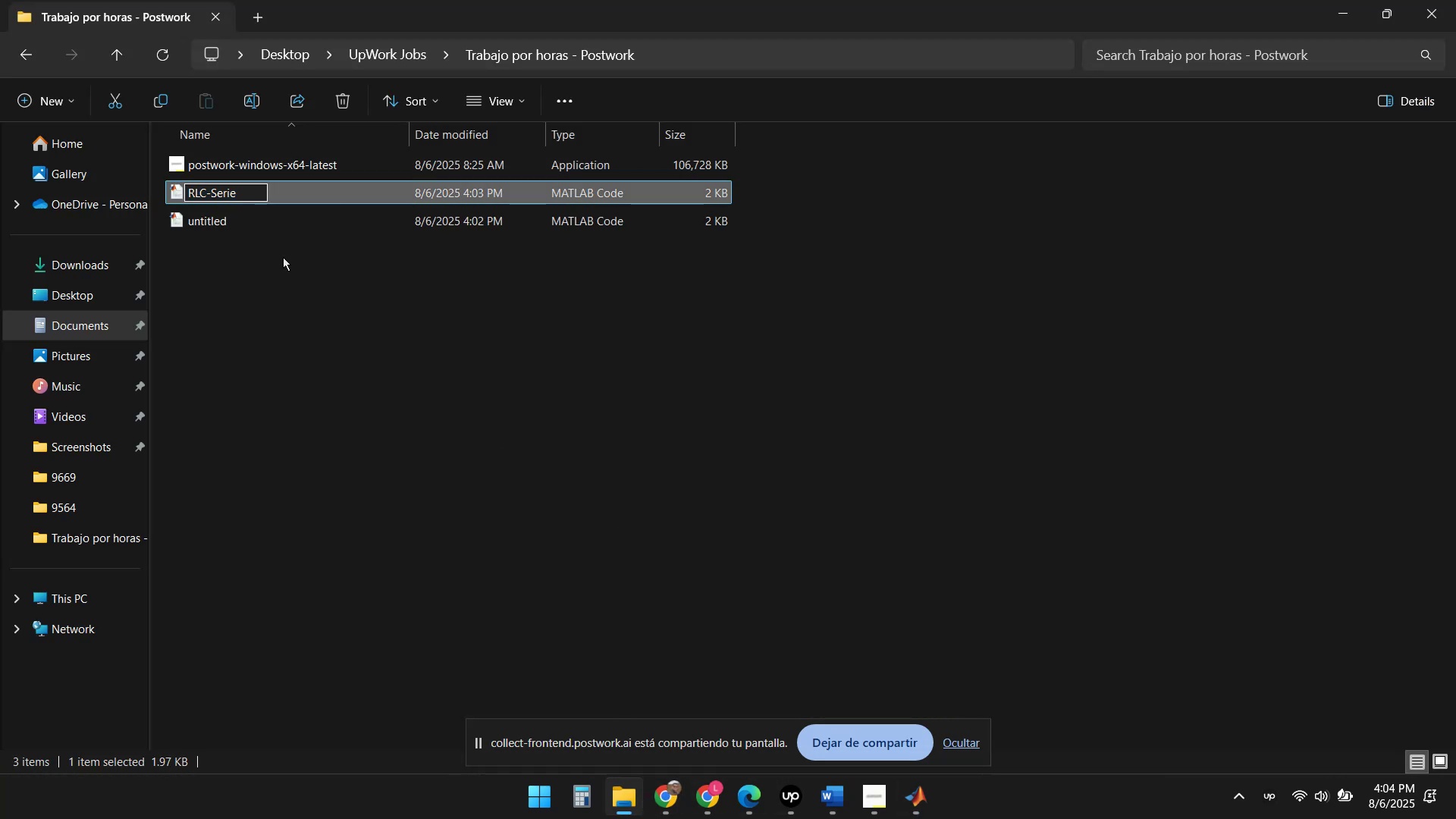 
key(Backspace)
 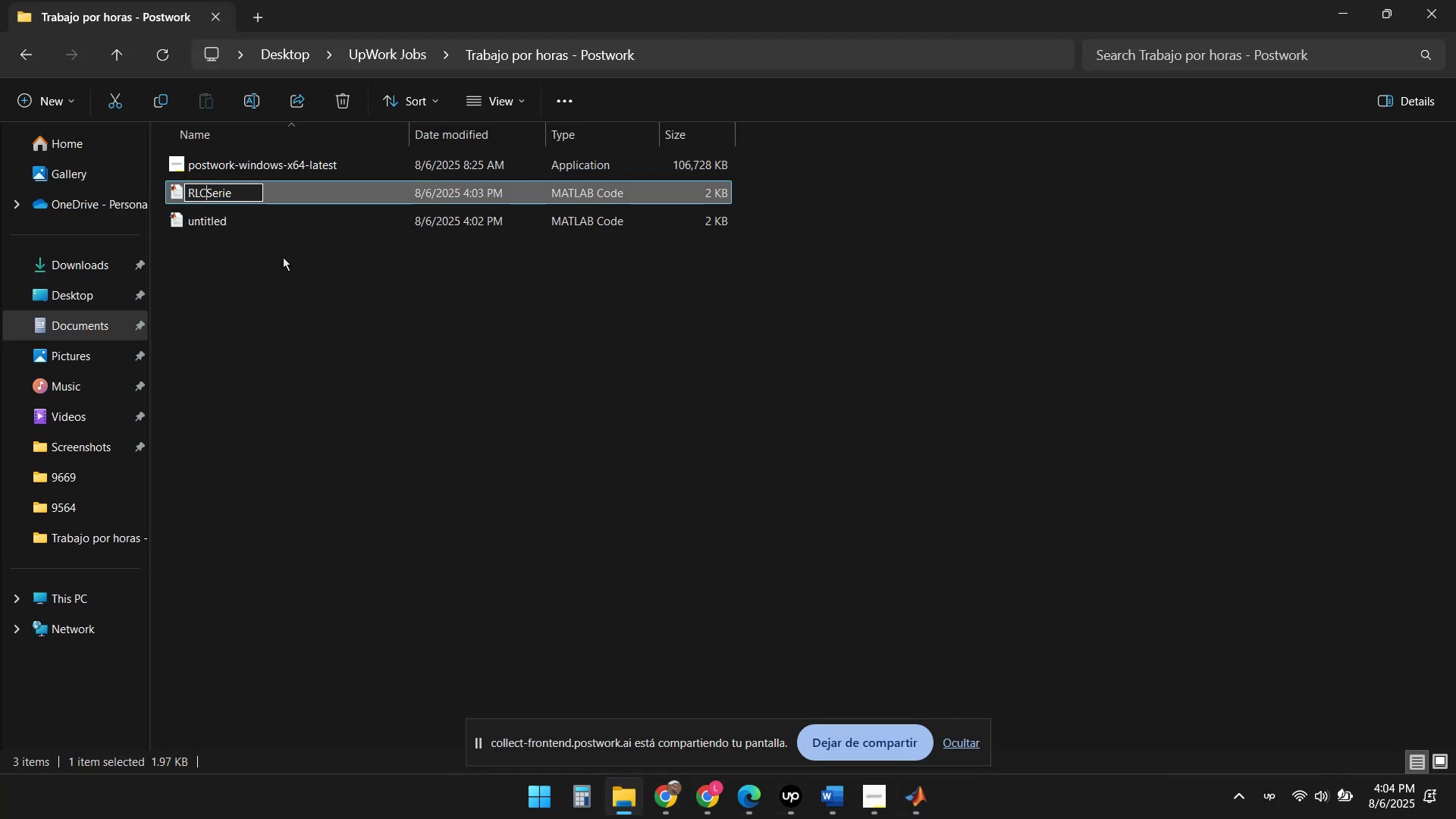 
key(Shift+ShiftLeft)
 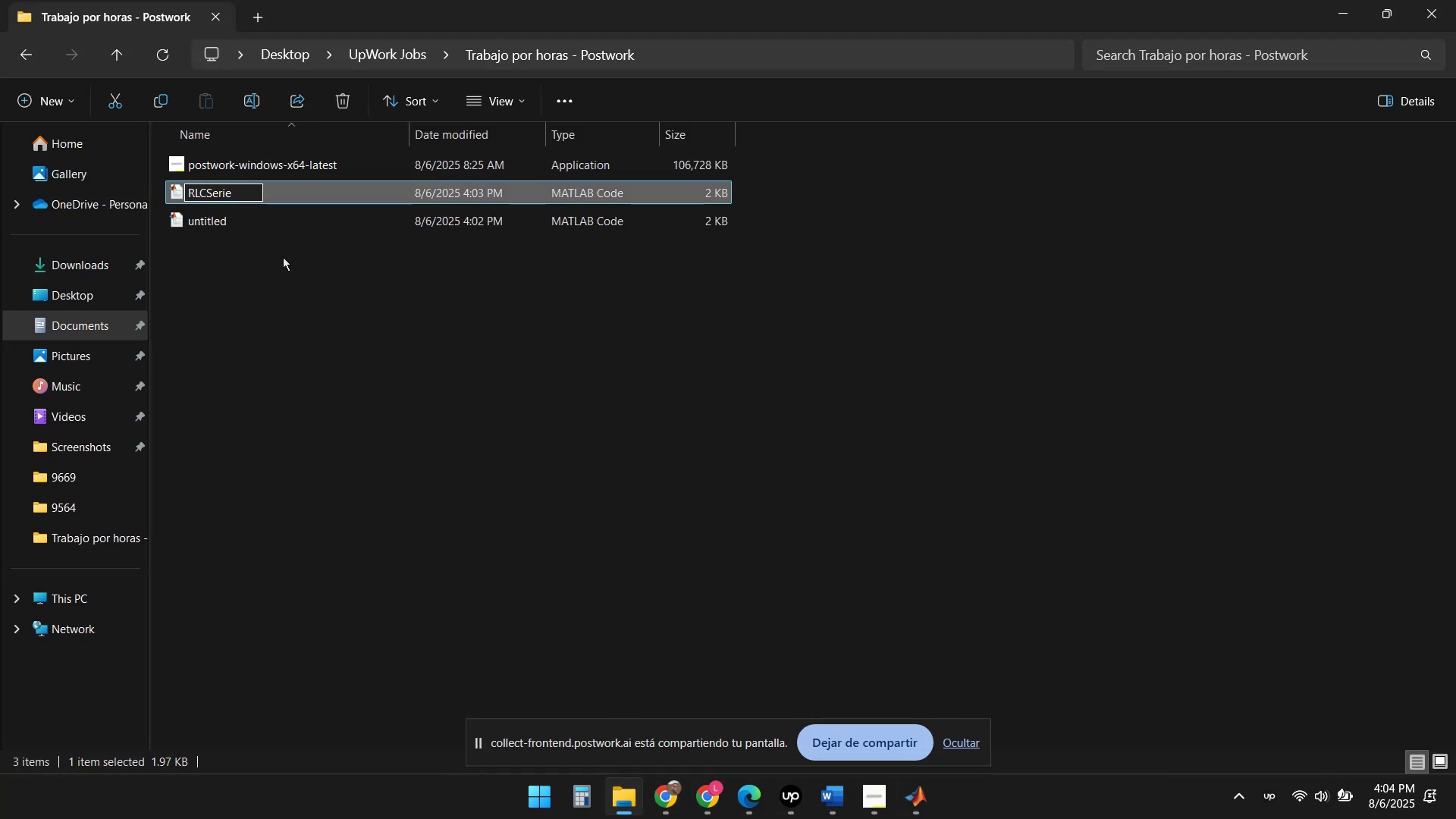 
key(Shift+Minus)
 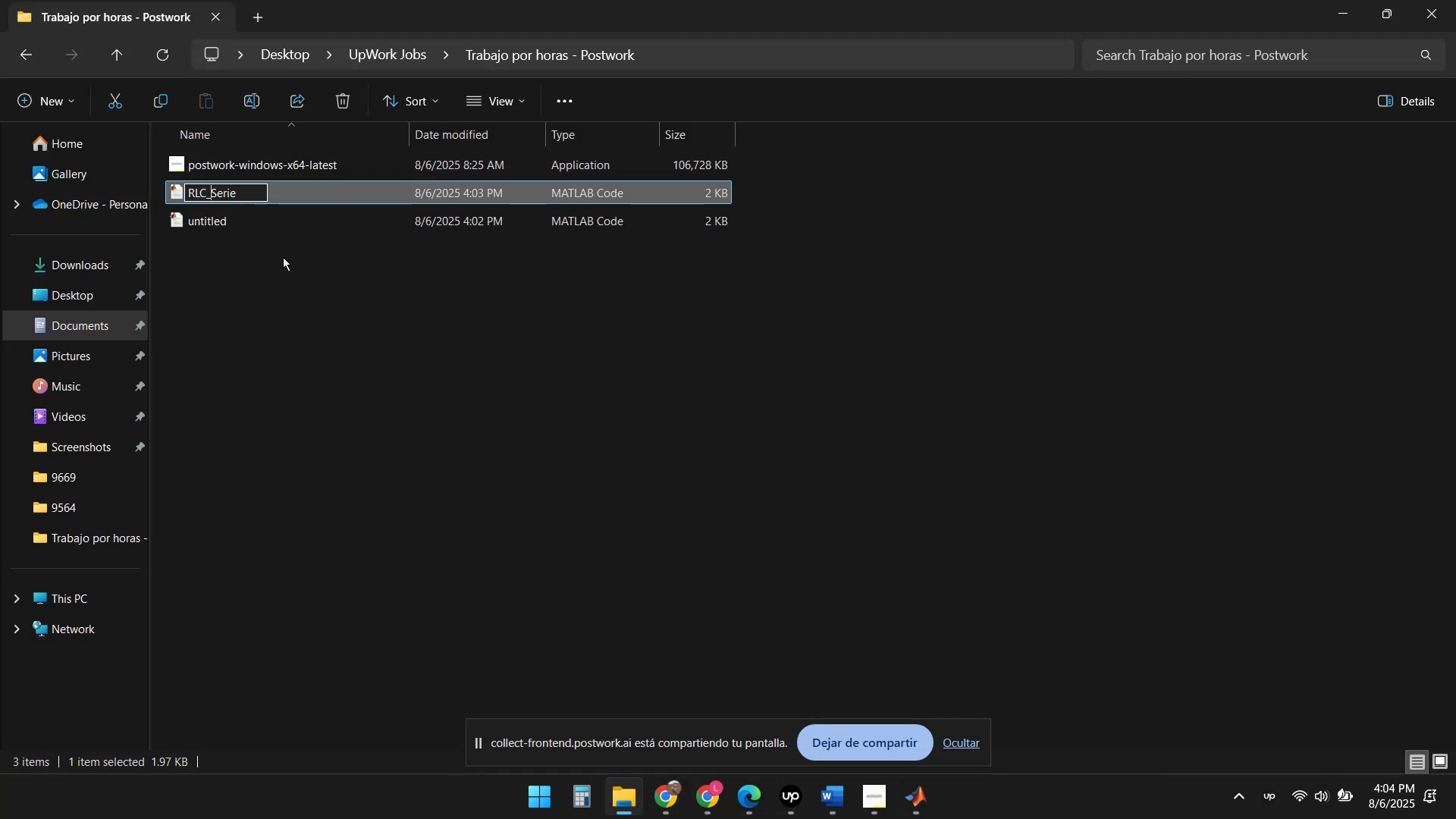 
key(ArrowRight)
 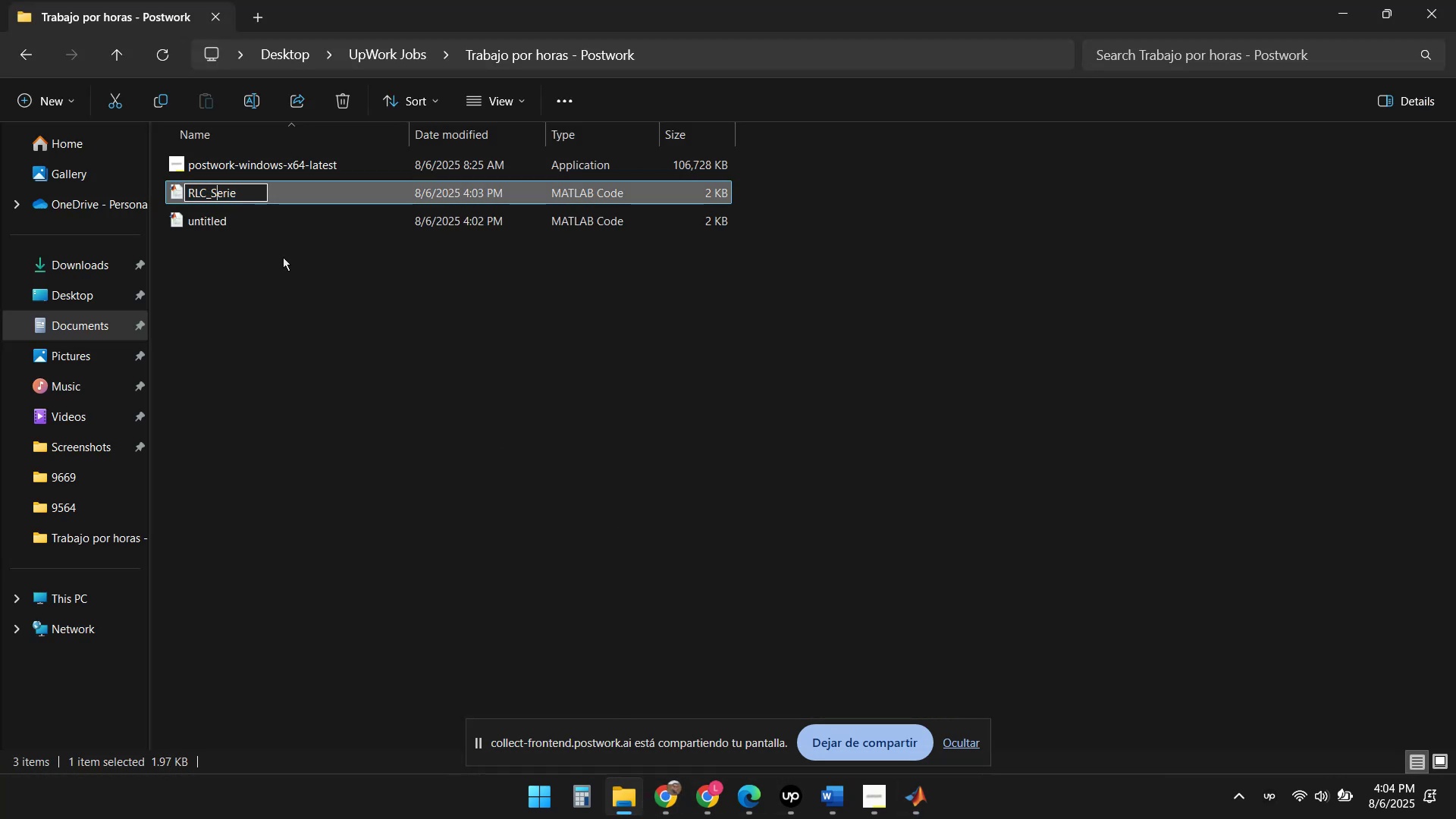 
key(ArrowRight)
 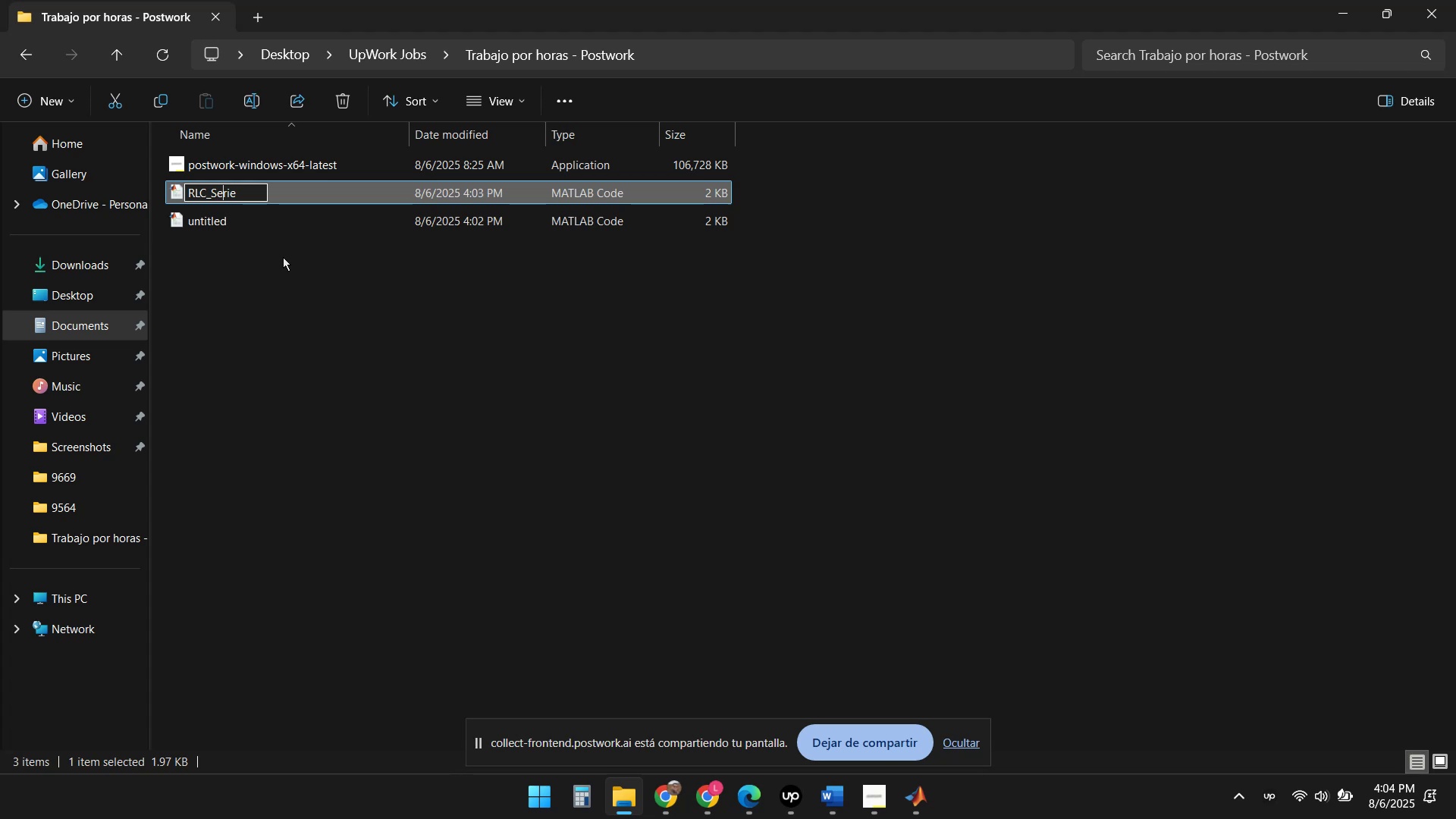 
key(ArrowRight)
 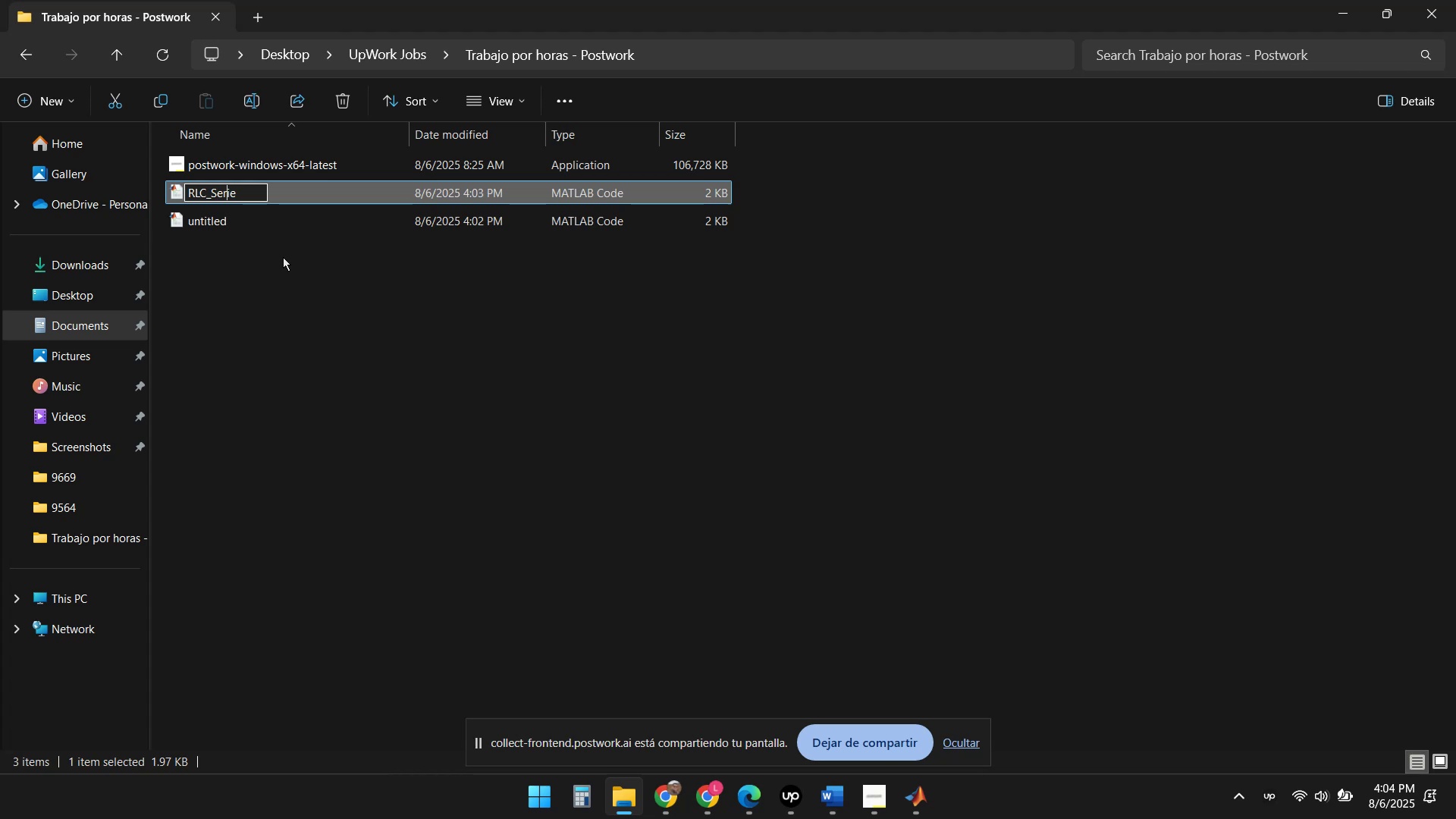 
key(ArrowRight)
 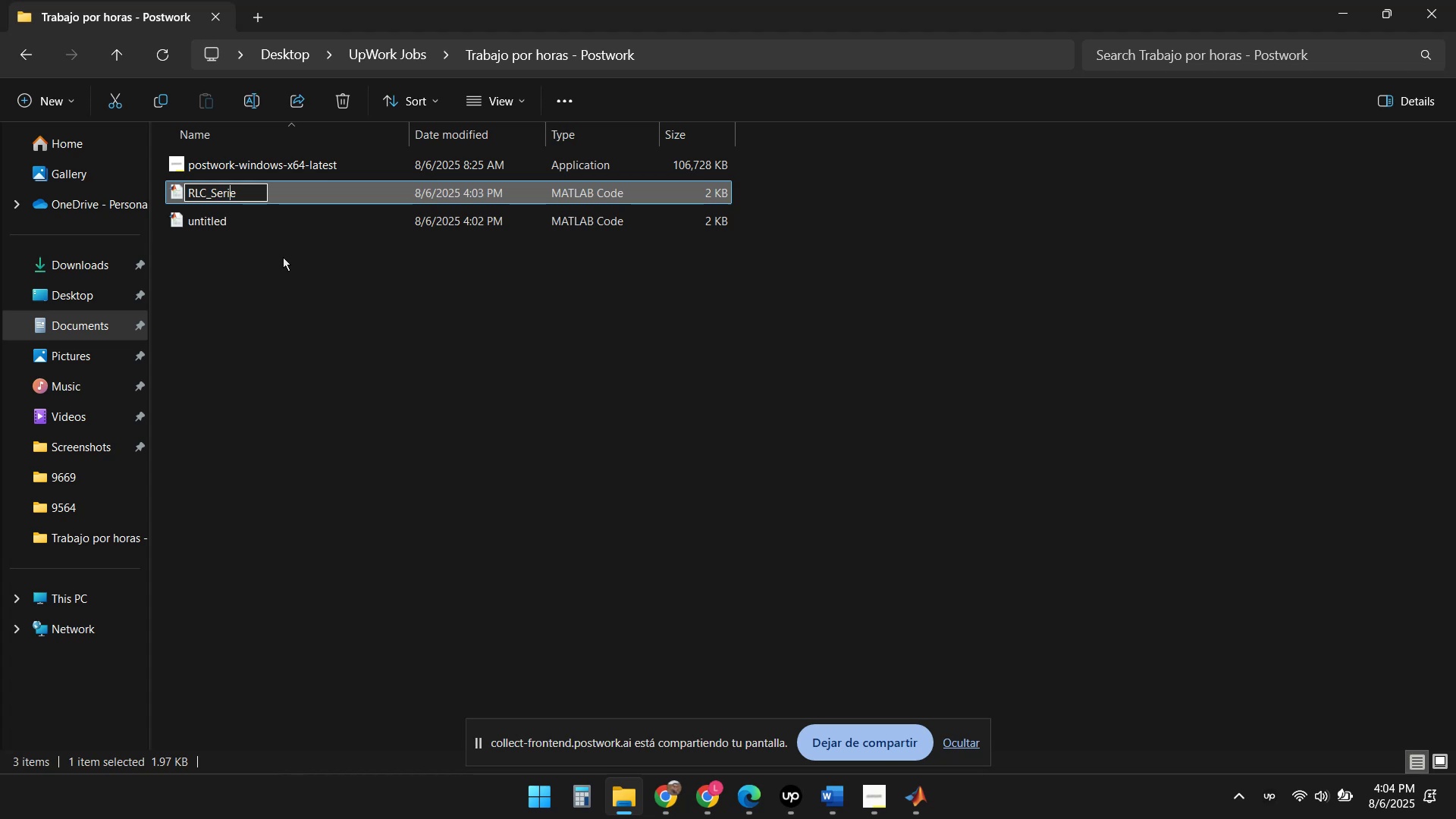 
key(ArrowRight)
 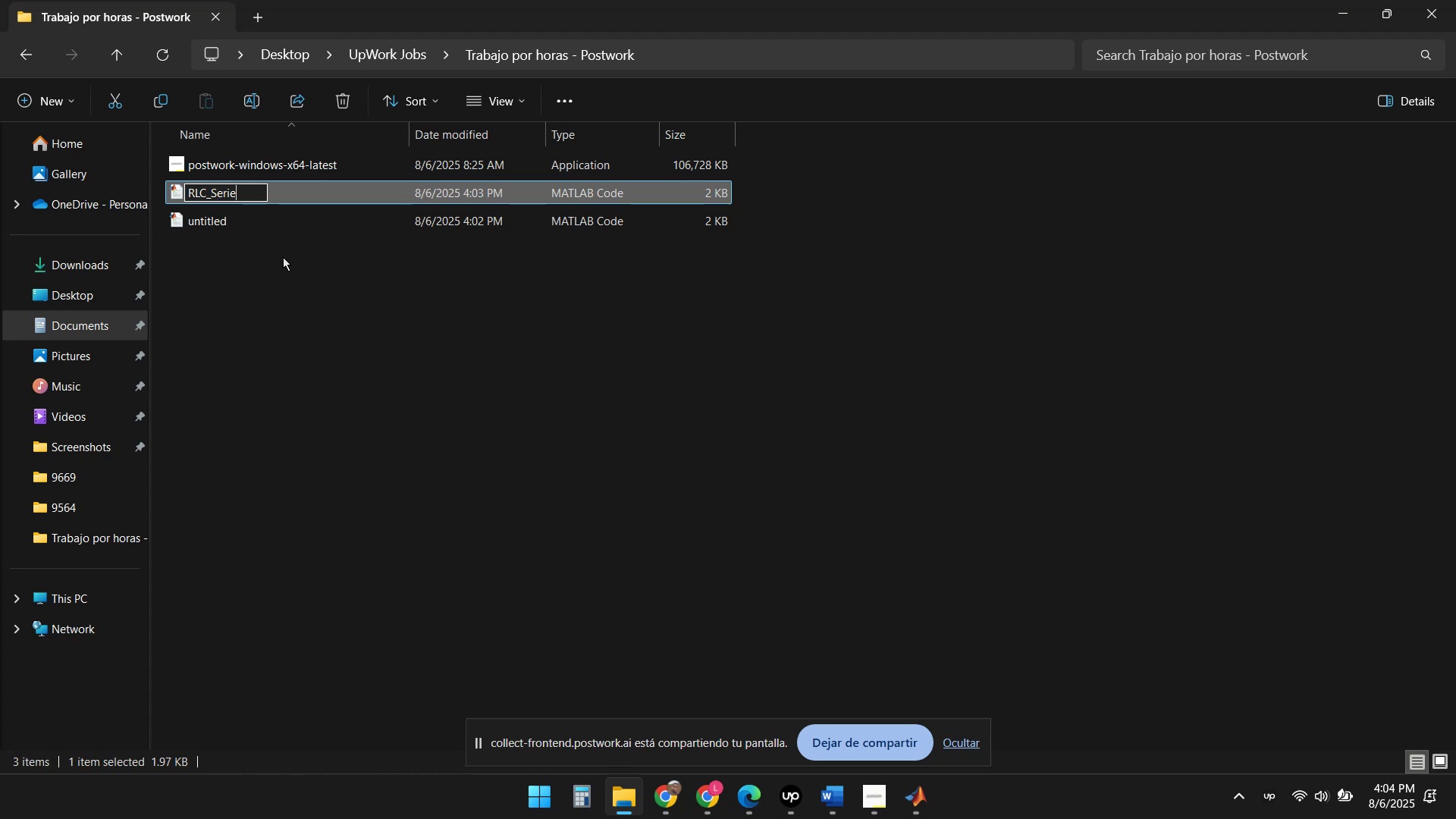 
key(ArrowLeft)
 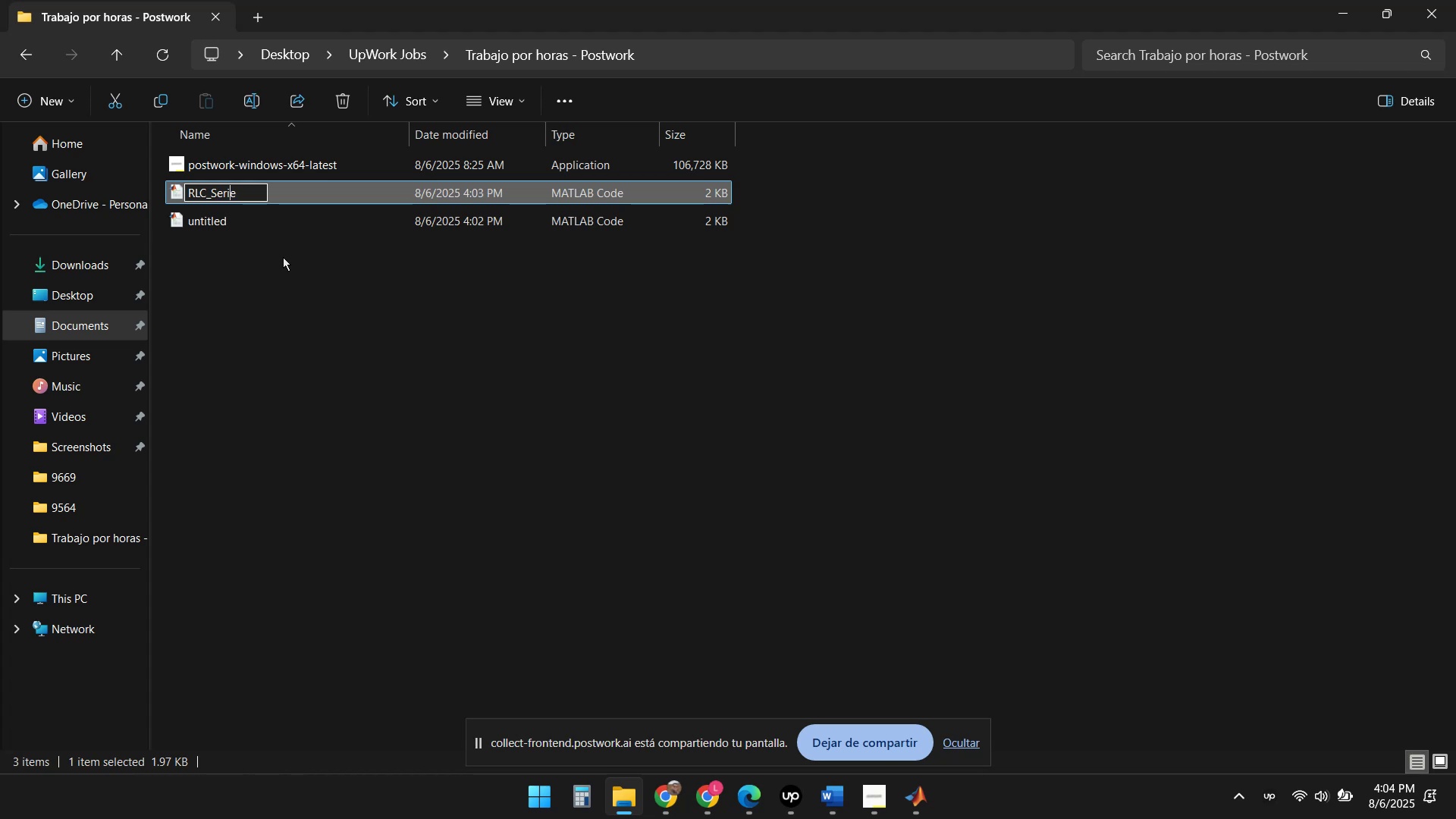 
key(ArrowLeft)
 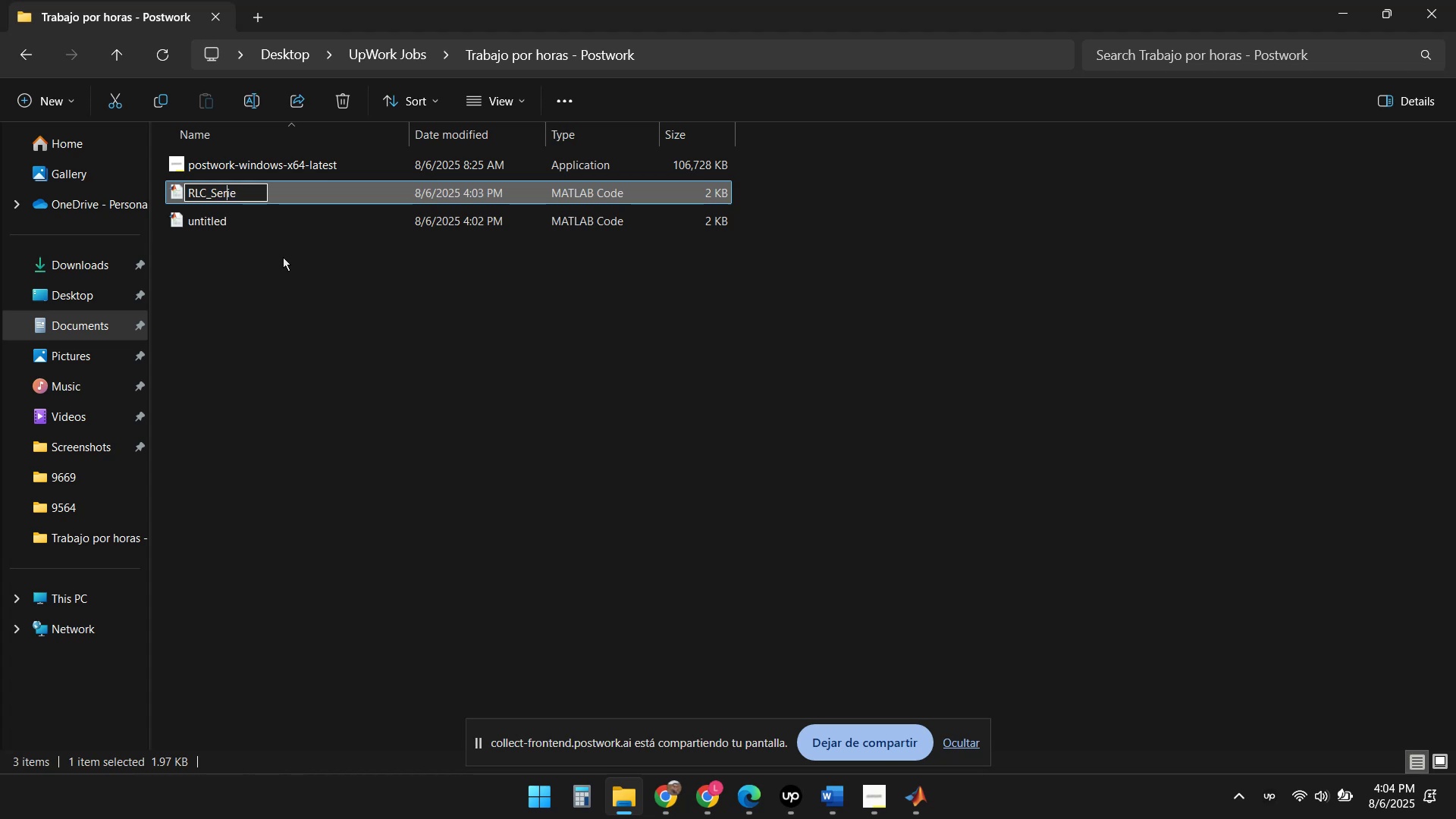 
key(ArrowLeft)
 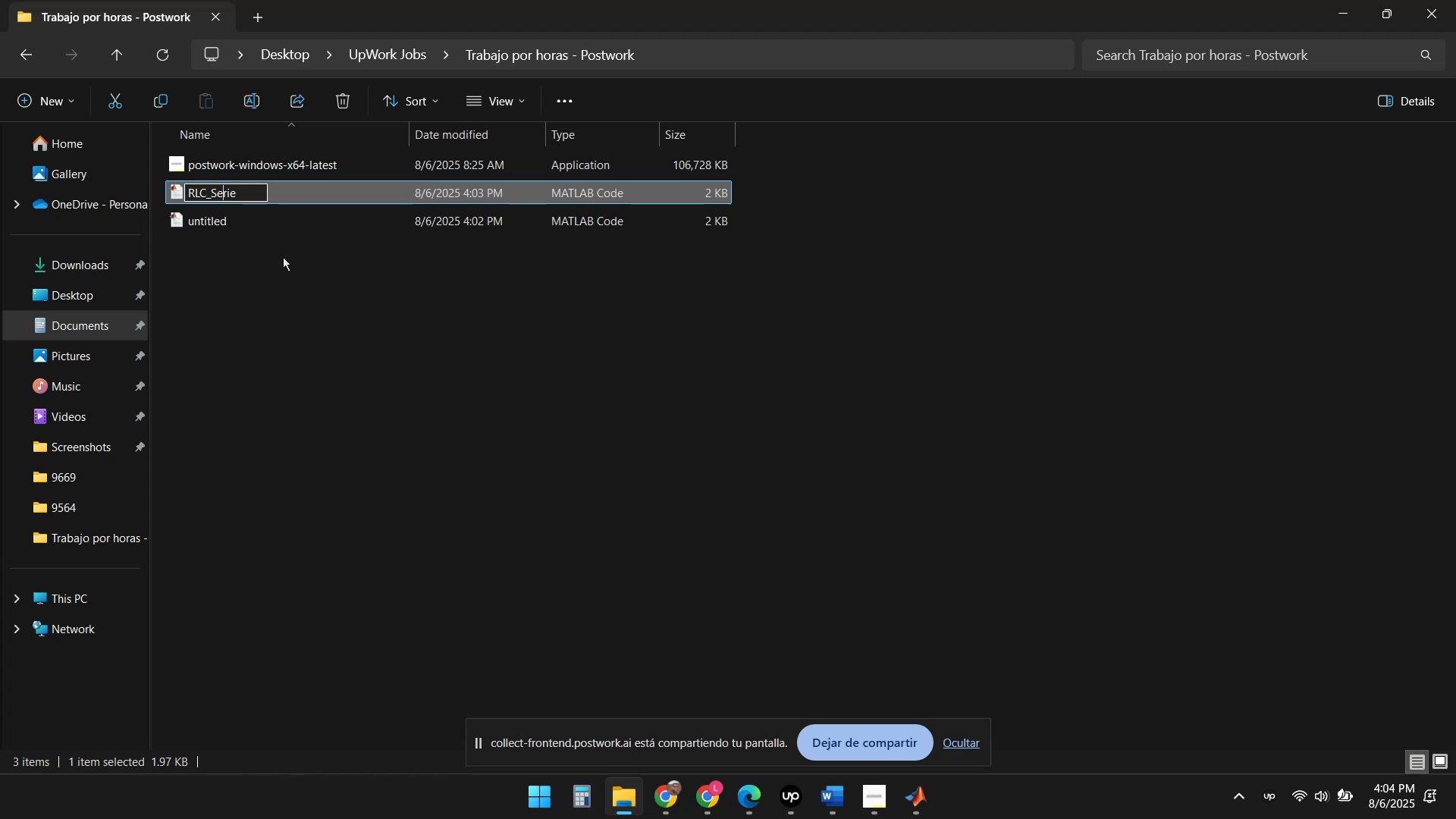 
key(ArrowLeft)
 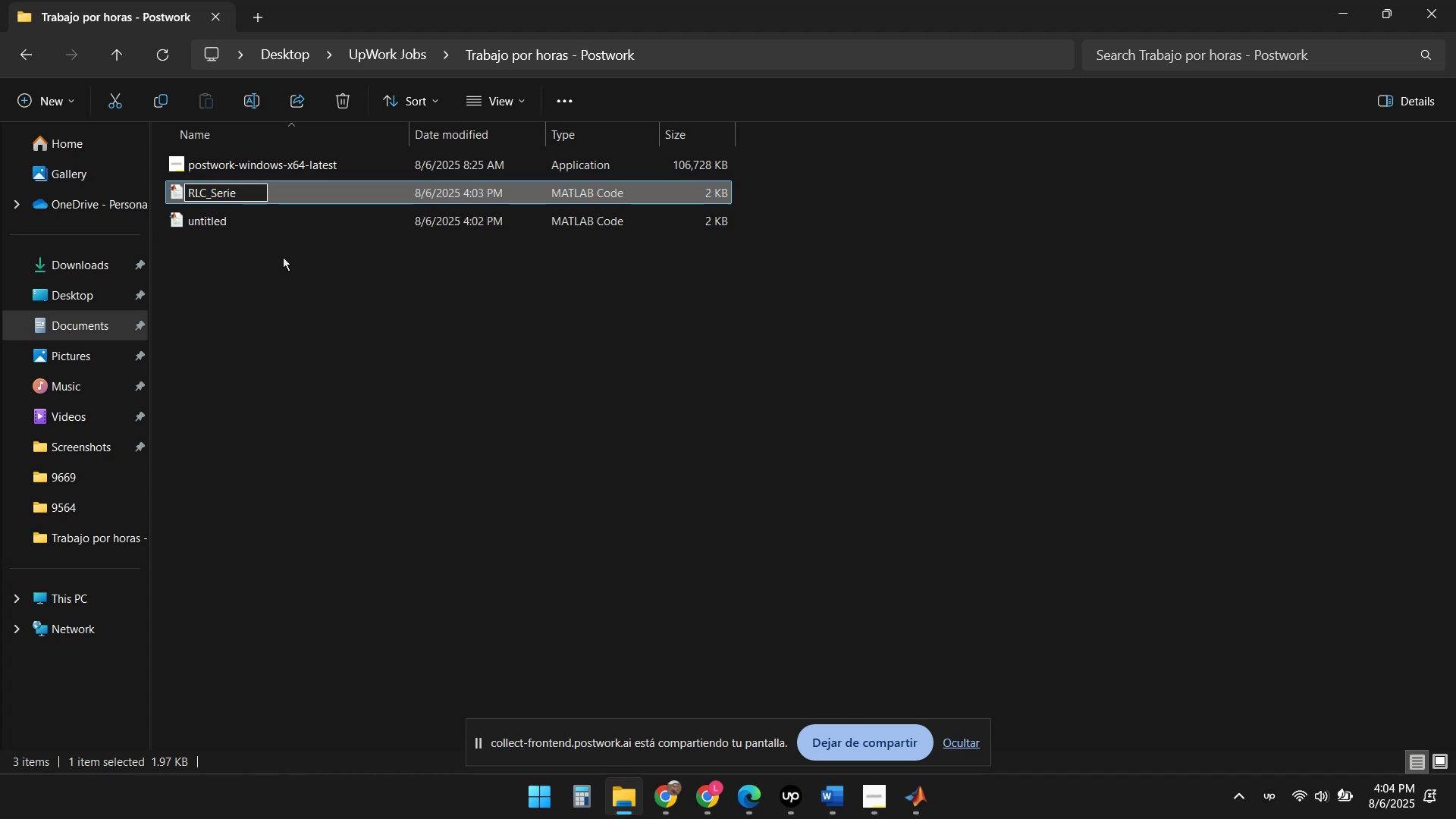 
key(ArrowLeft)
 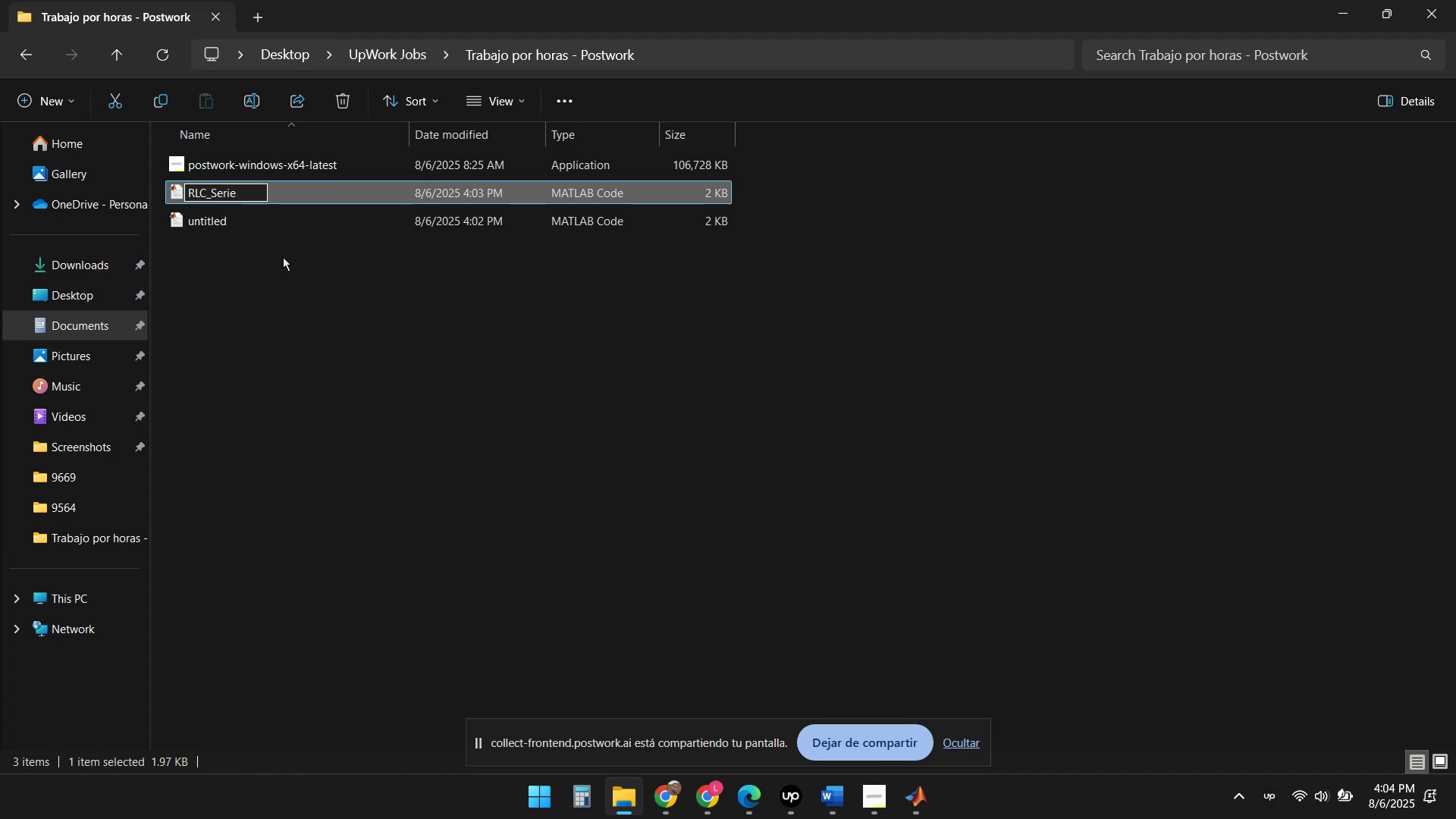 
type(Circuit_Simulation[Delete][Delete][Delete][Delete][Delete])
 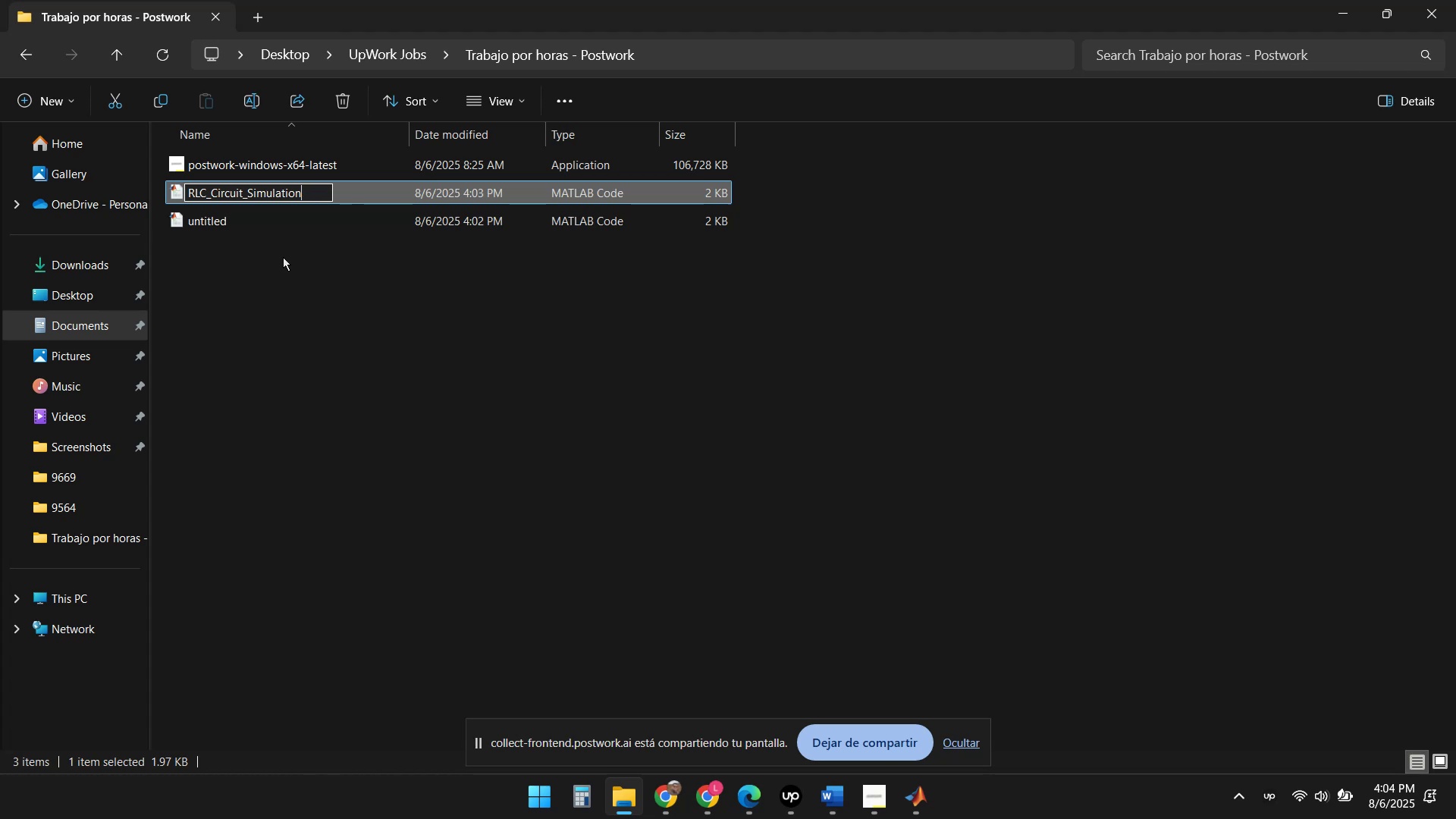 
key(Enter)
 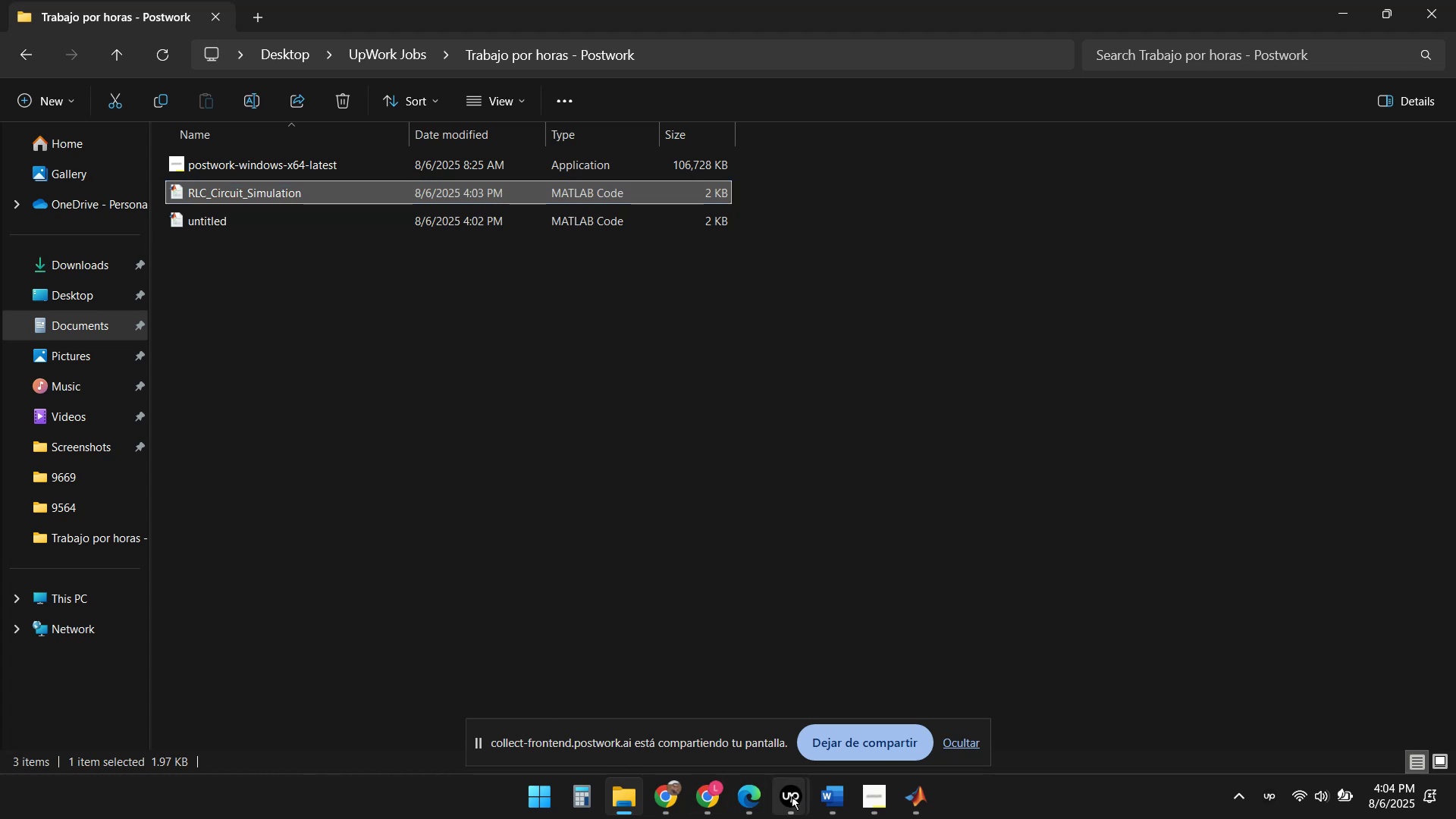 
left_click([921, 805])
 